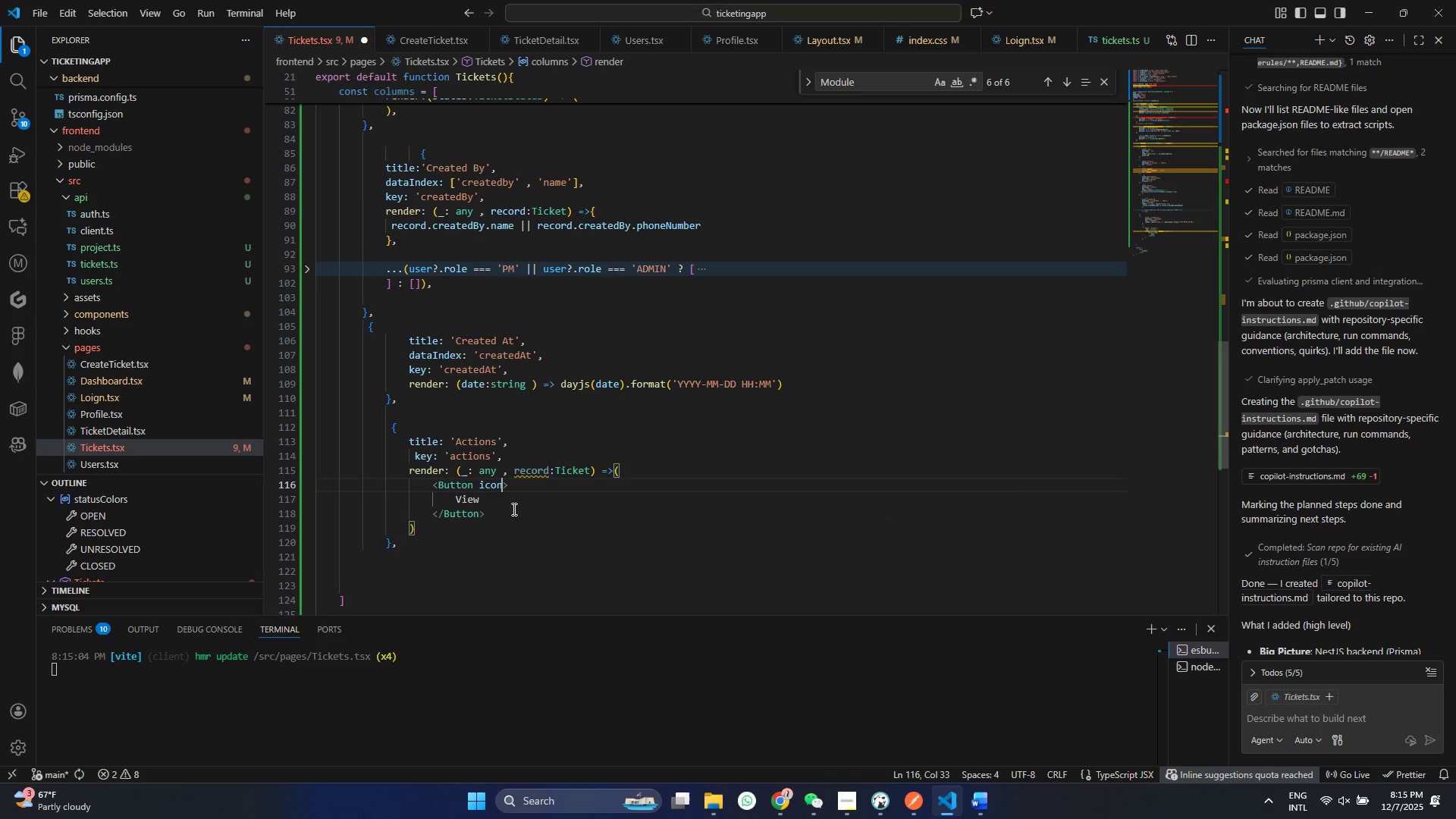 
key(Enter)
 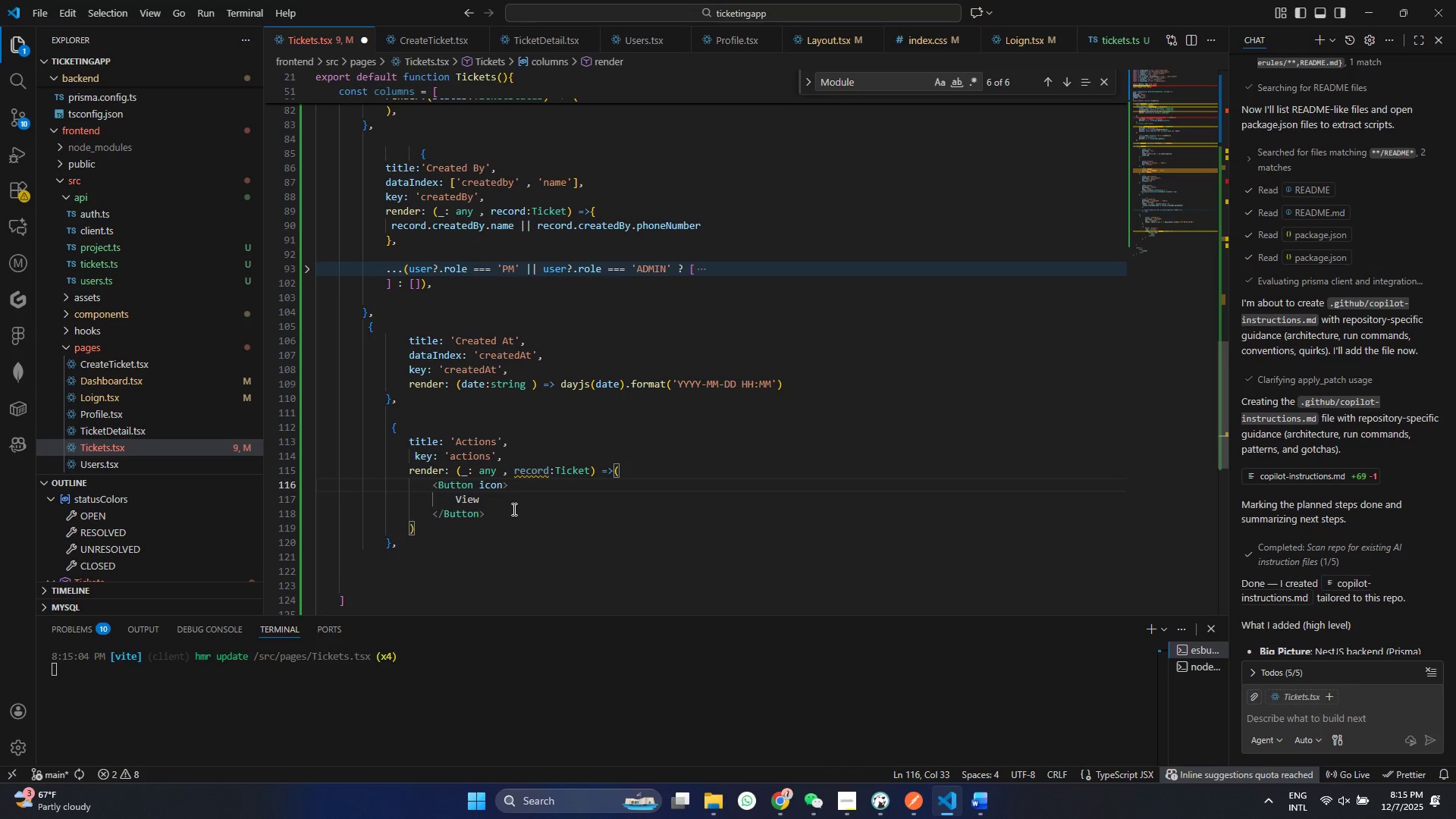 
type(={<Eye)
 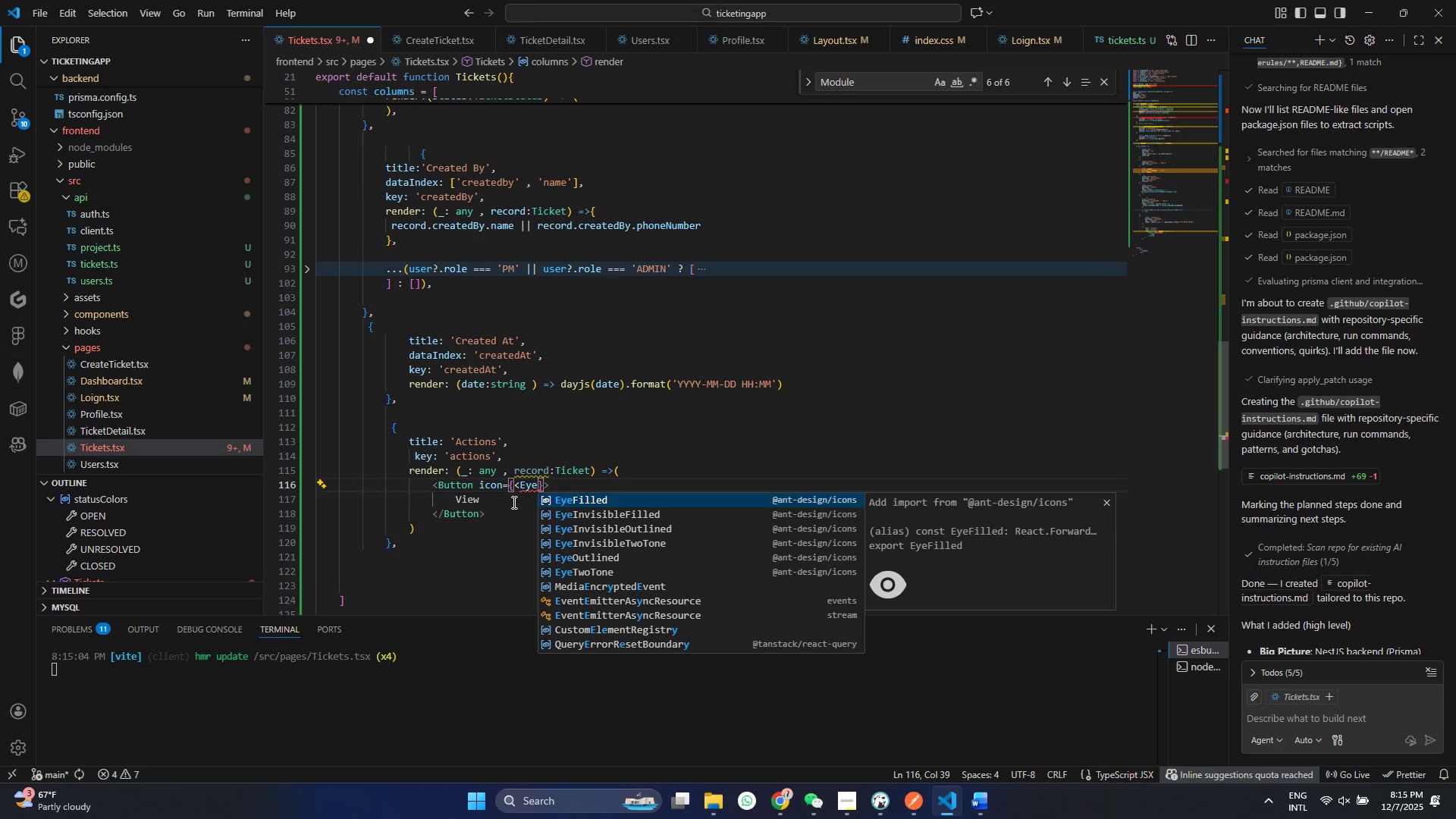 
key(ArrowDown)
 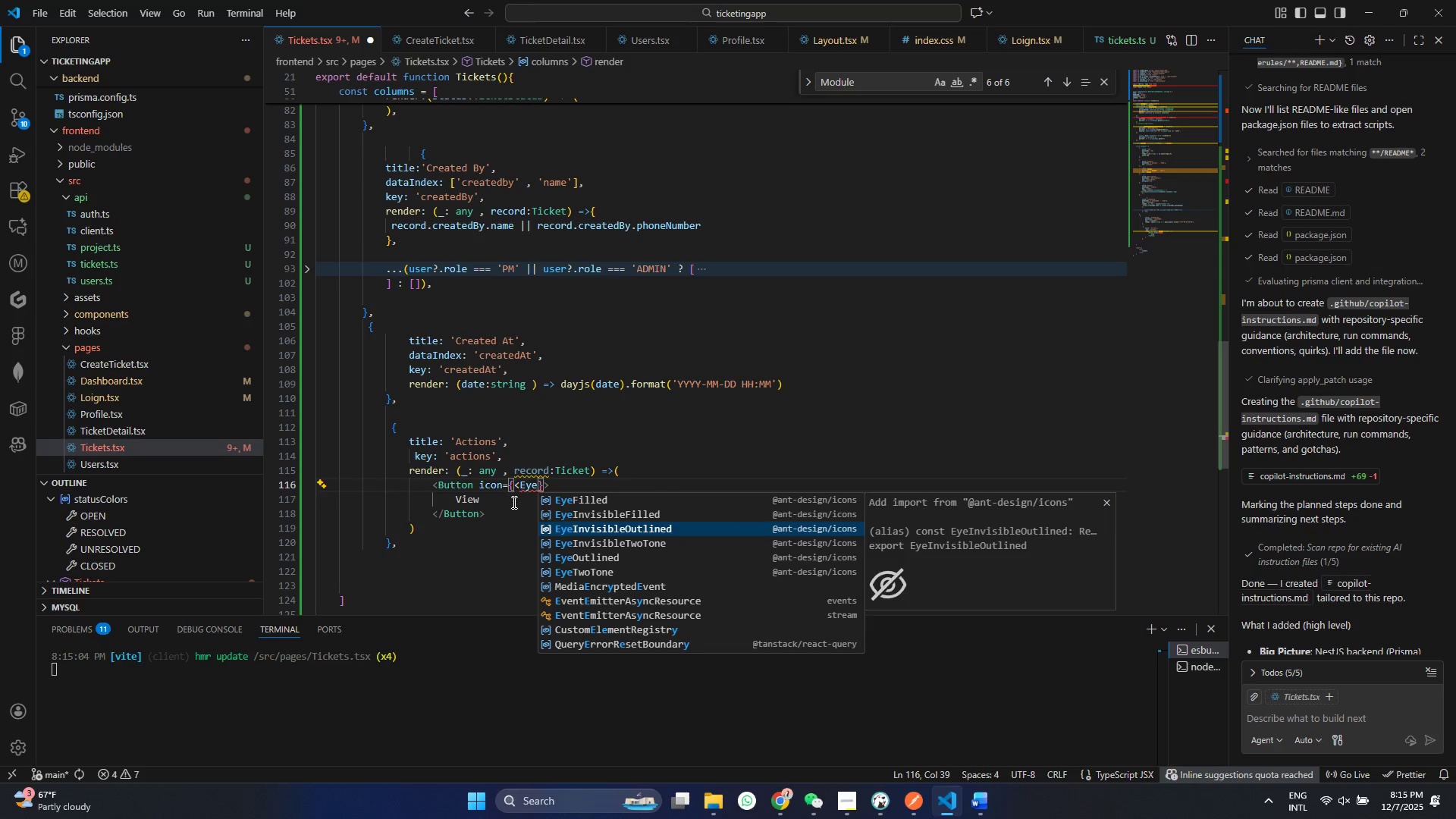 
key(ArrowDown)
 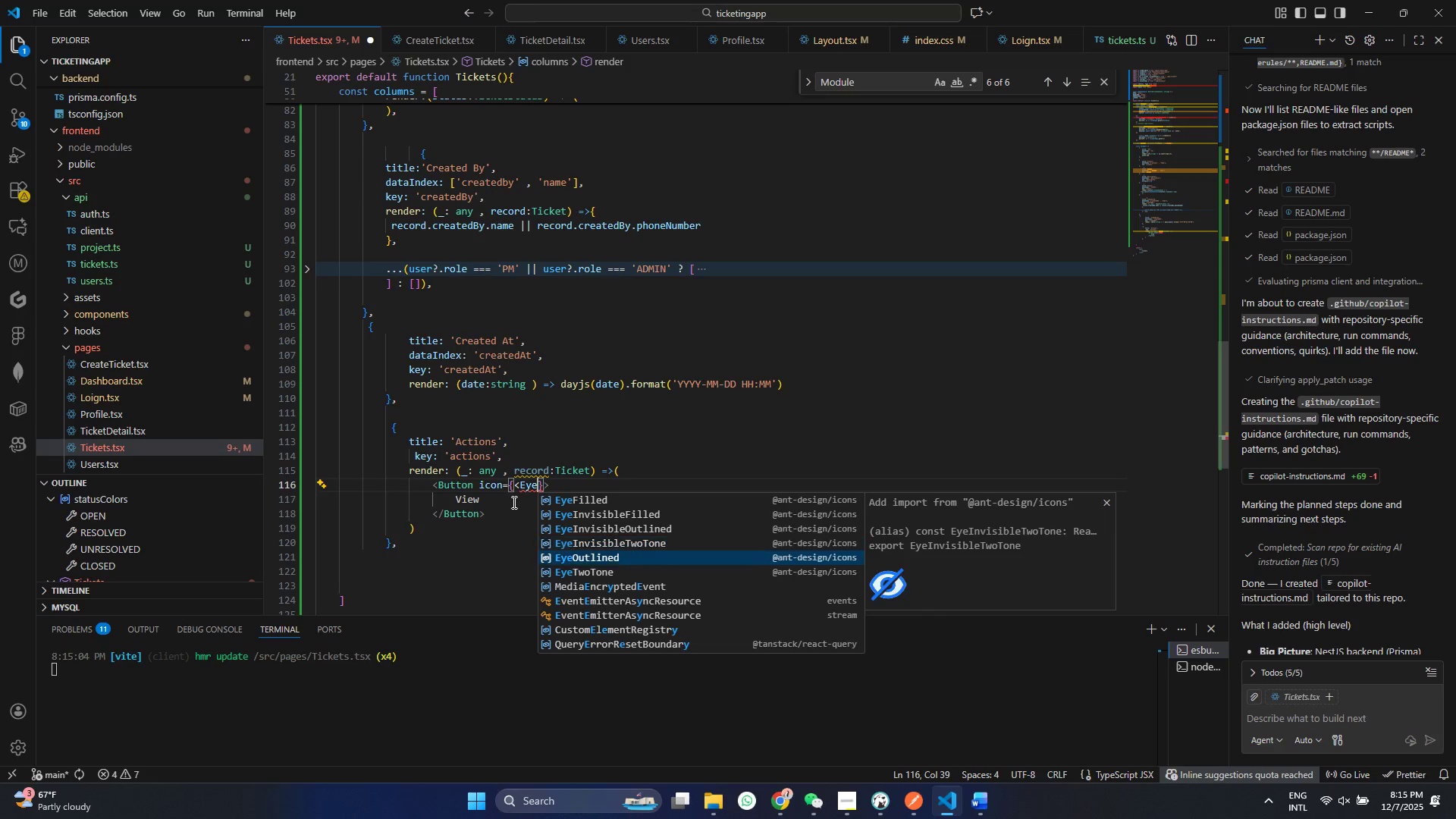 
key(ArrowDown)
 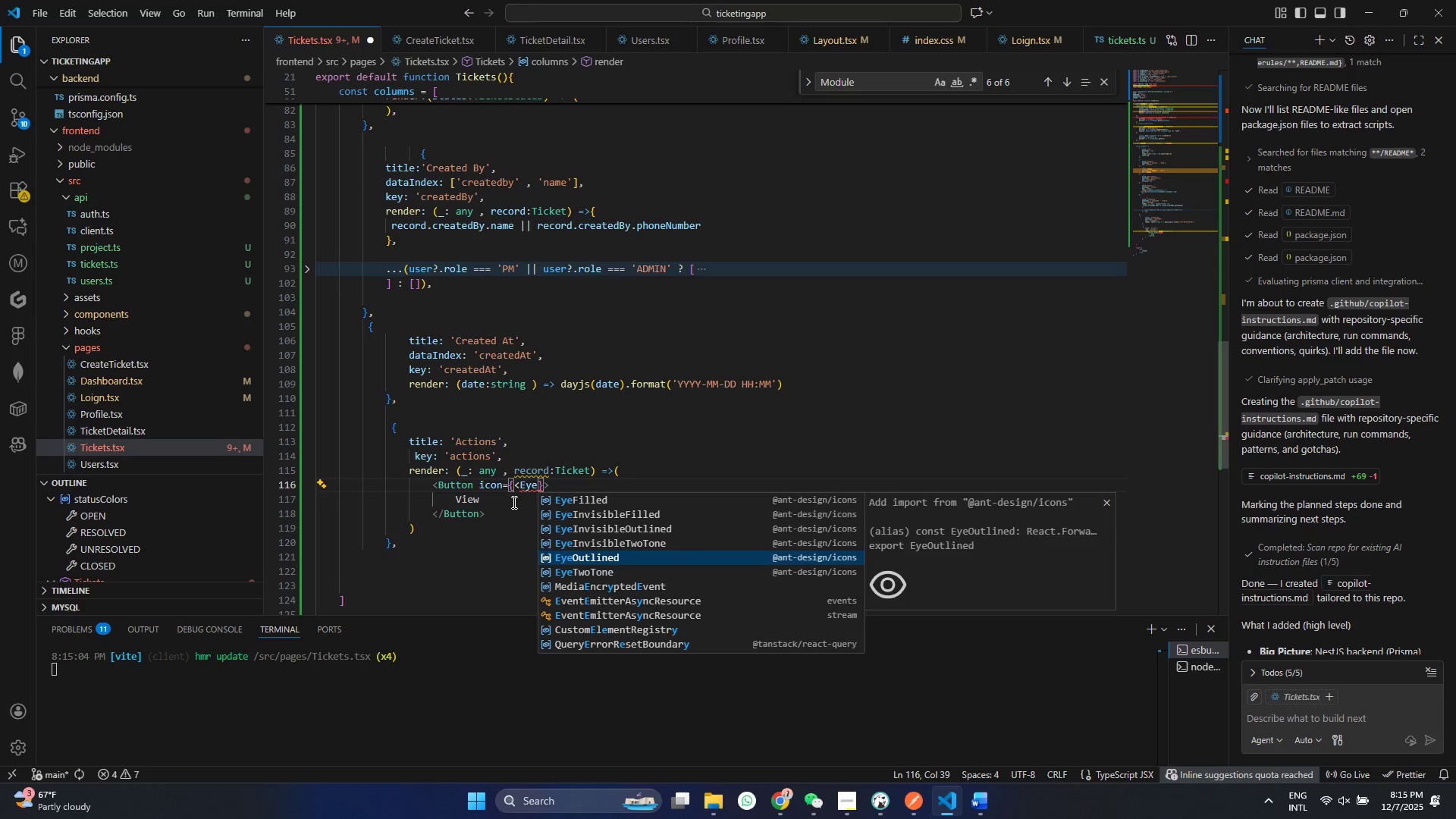 
key(ArrowDown)
 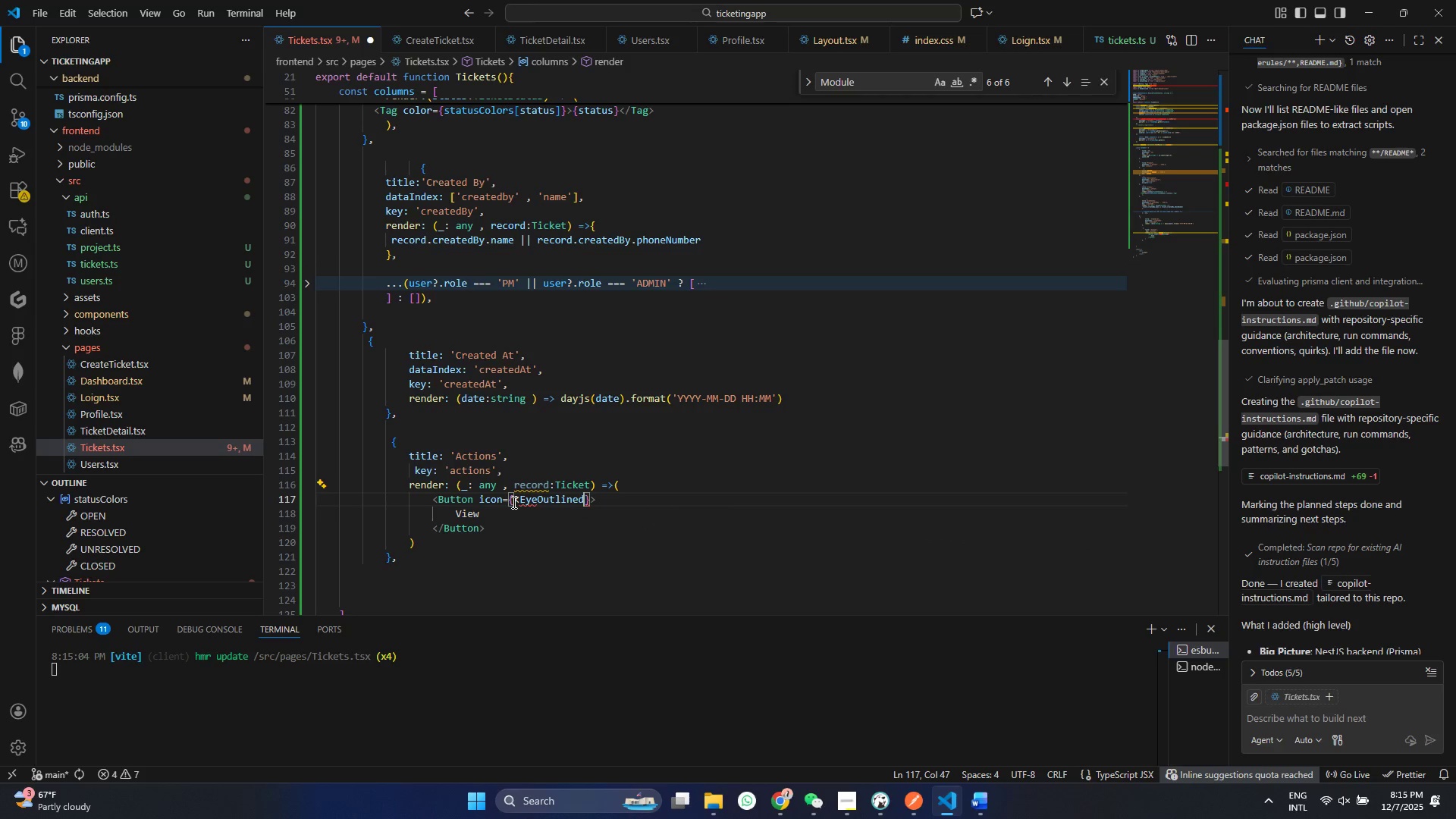 
key(Enter)
 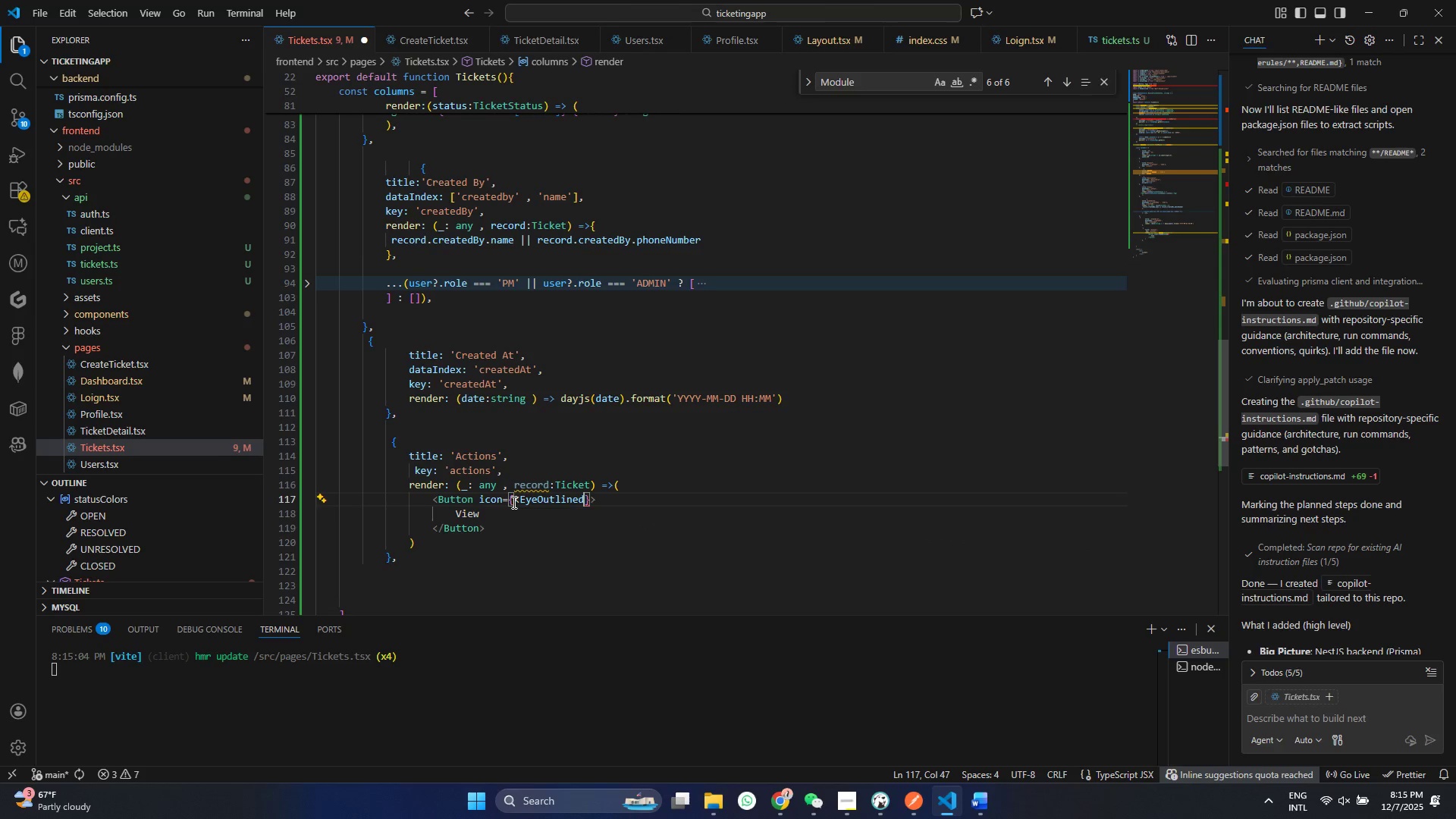 
key(Slash)
 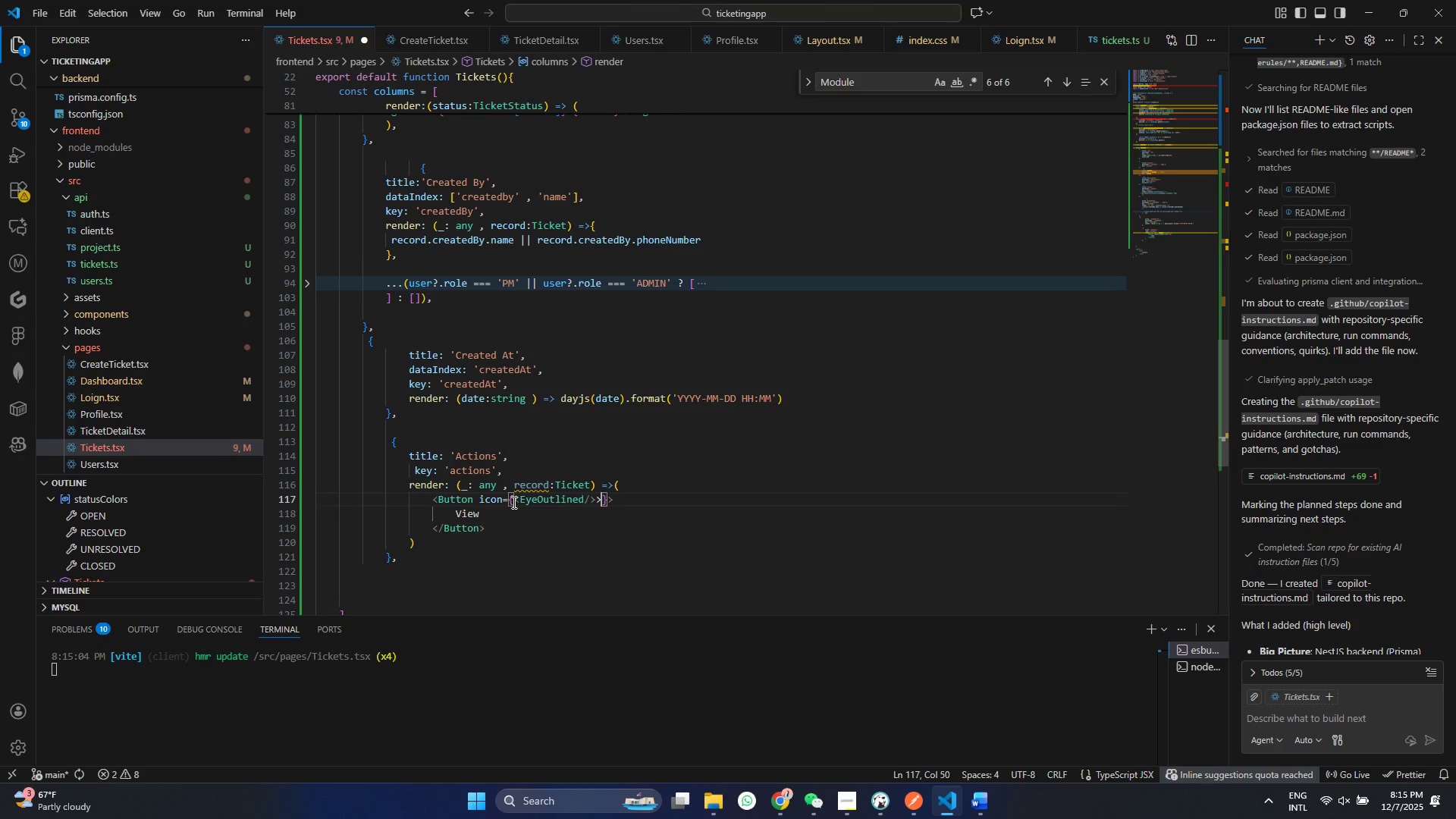 
key(Shift+ShiftRight)
 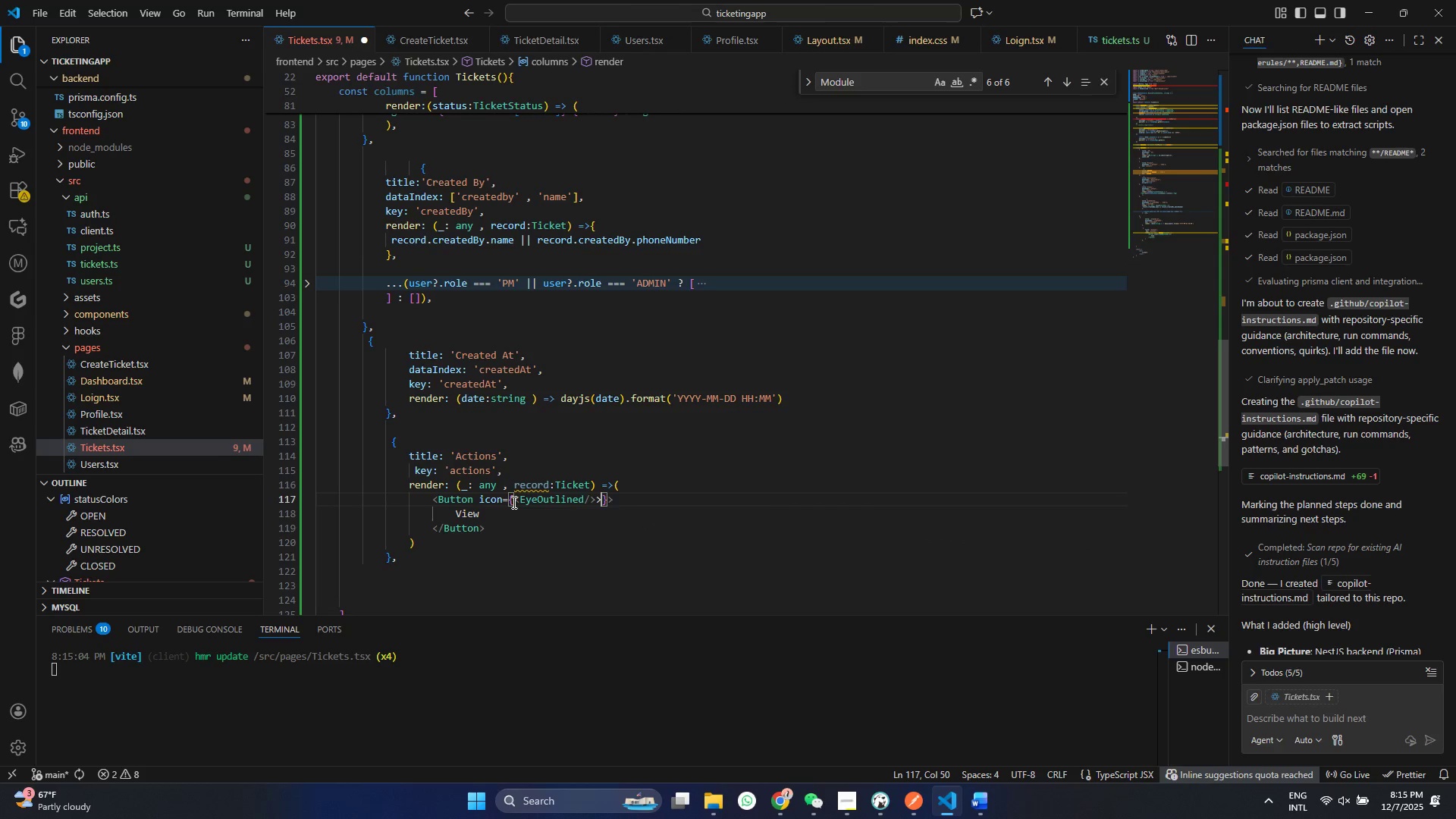 
key(Shift+Period)
 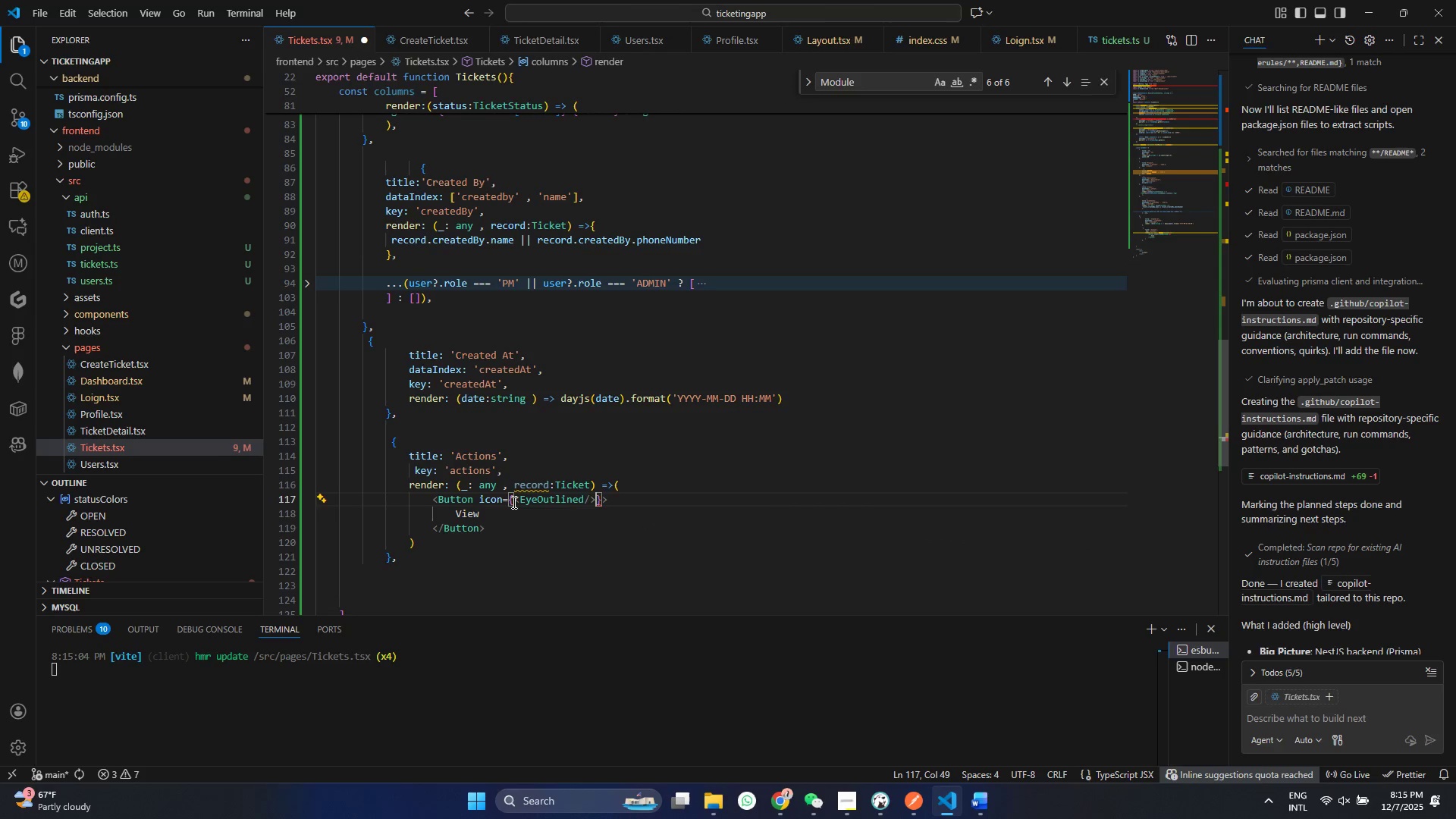 
key(Backspace)
 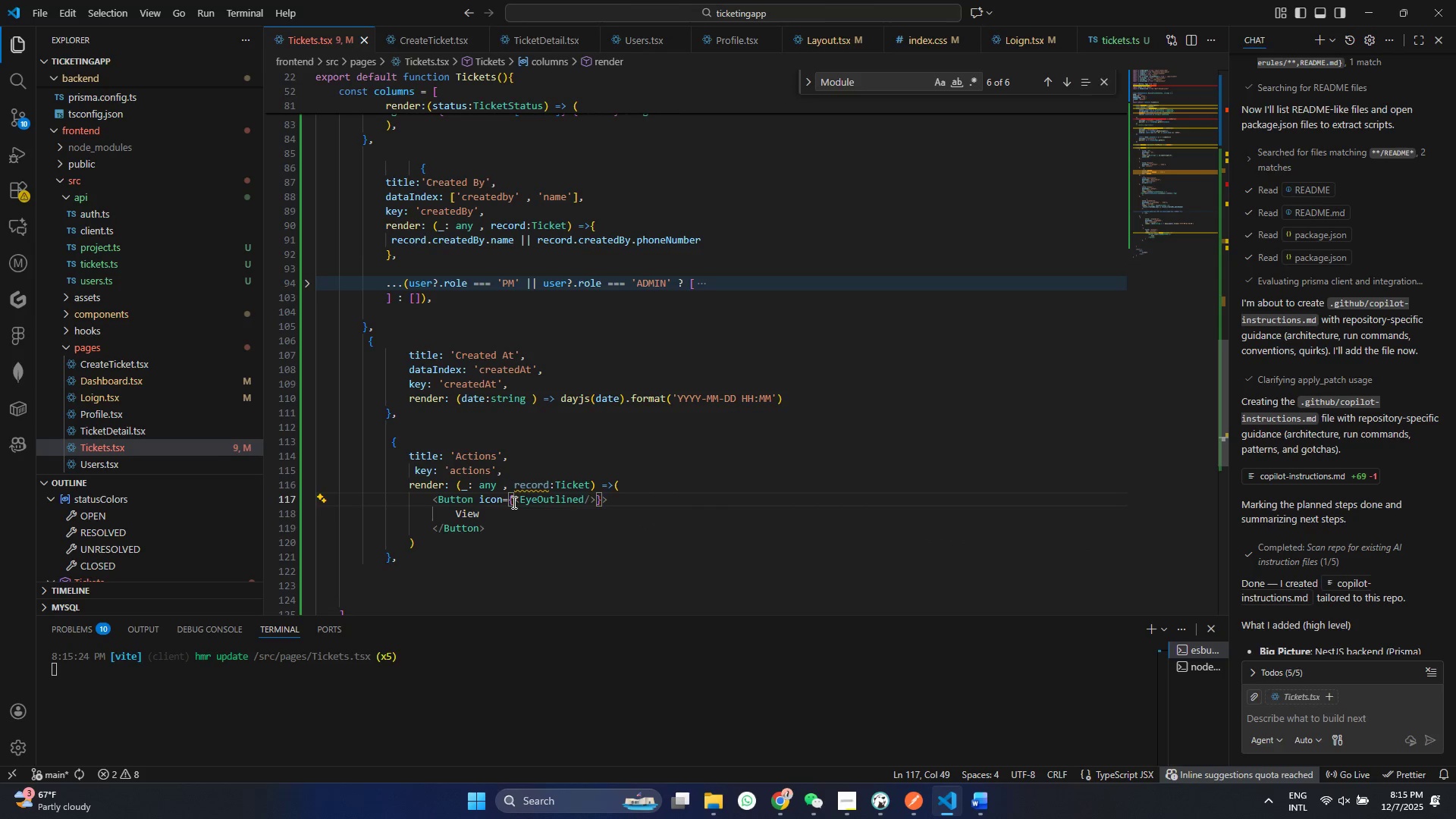 
key(Control+ControlLeft)
 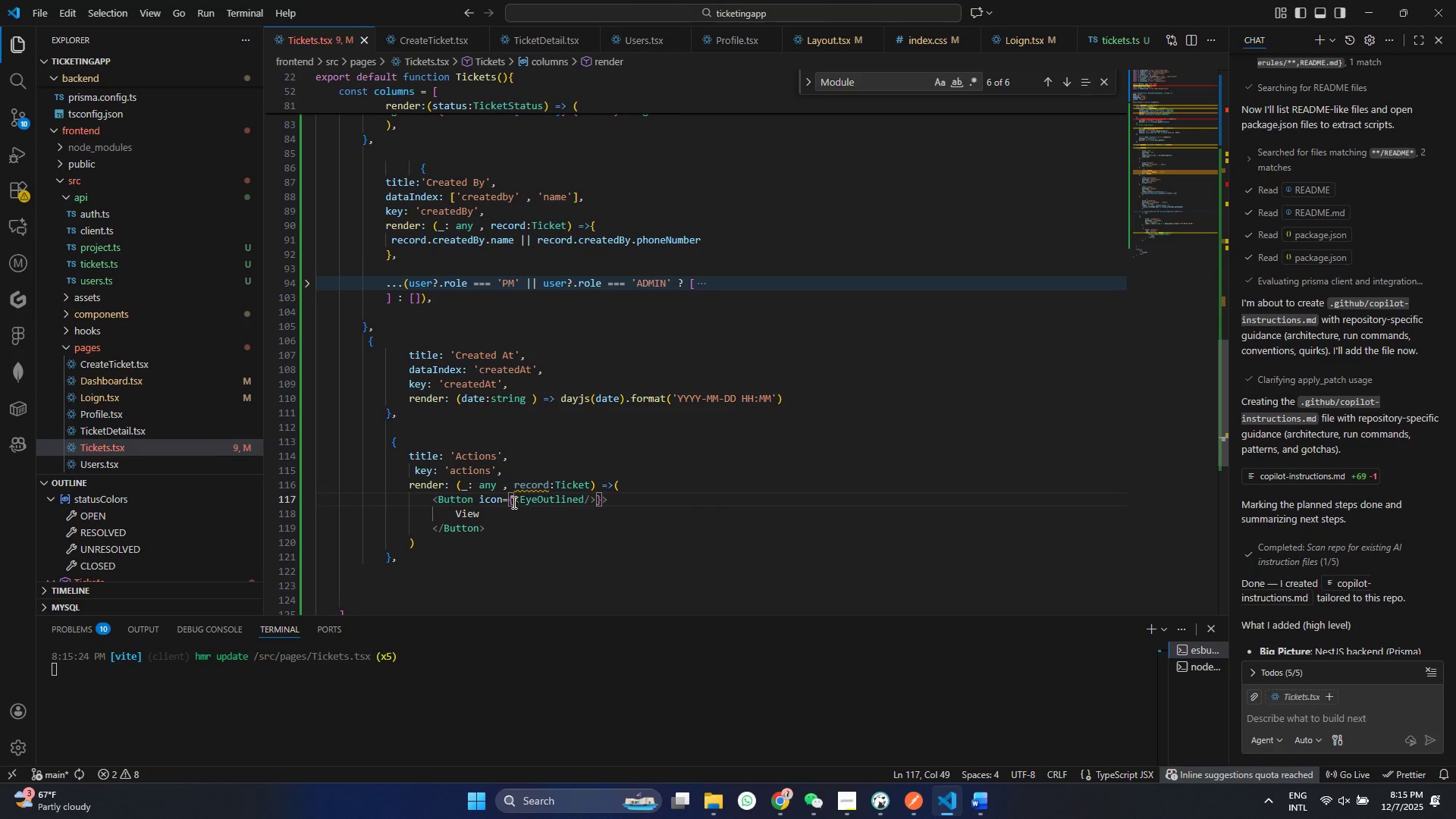 
key(Control+S)
 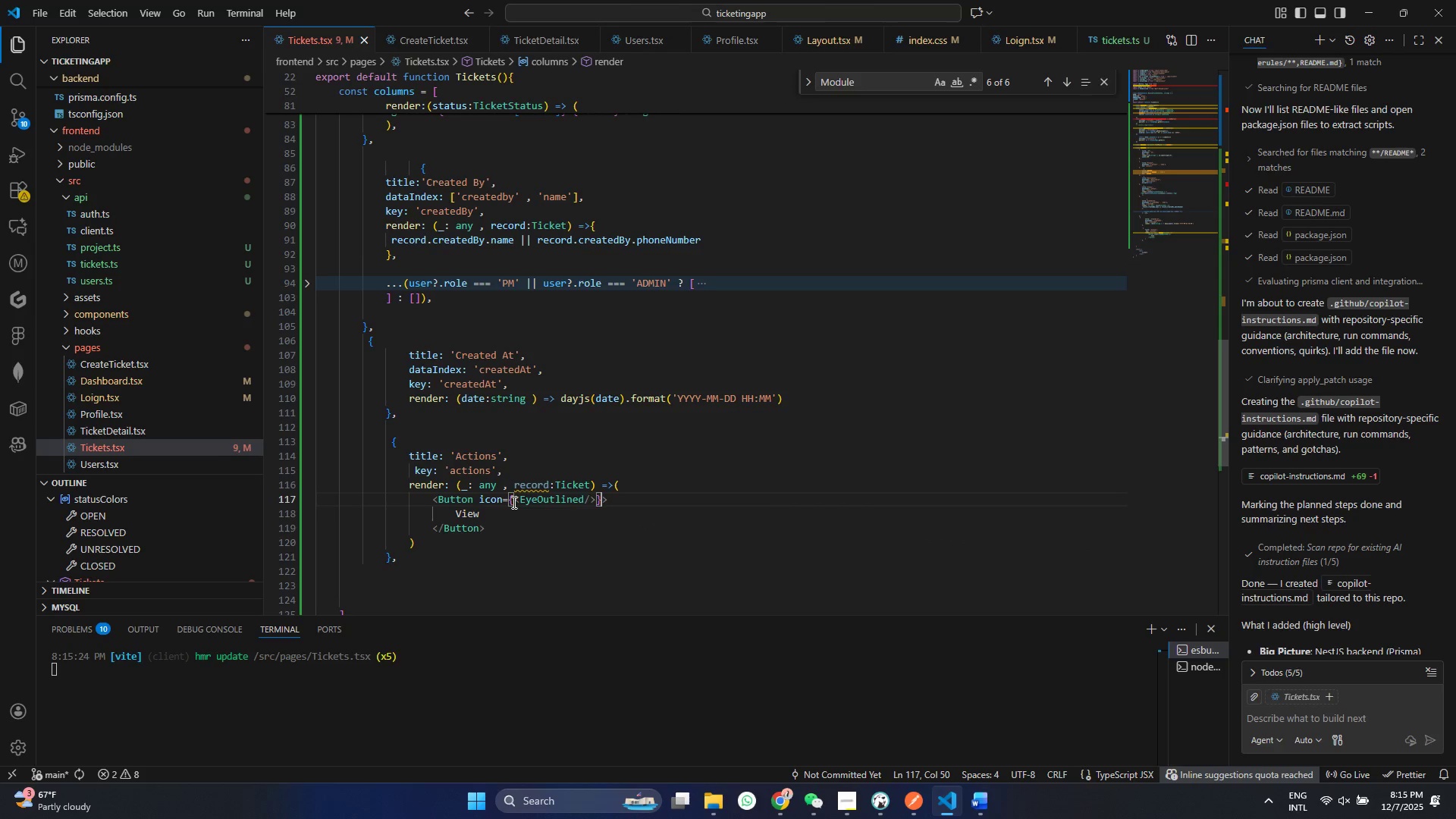 
key(ArrowRight)
 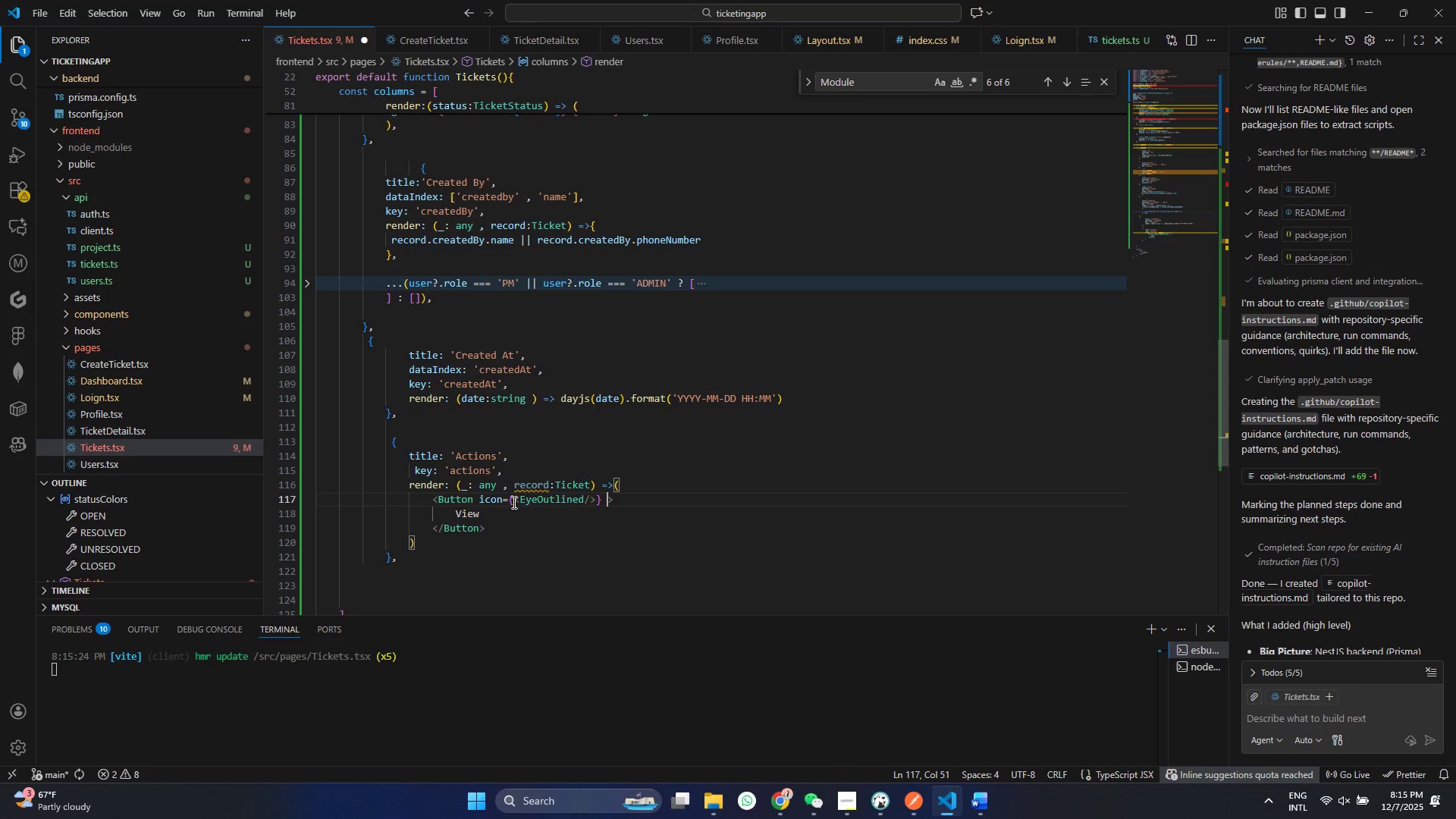 
type( onclck)
 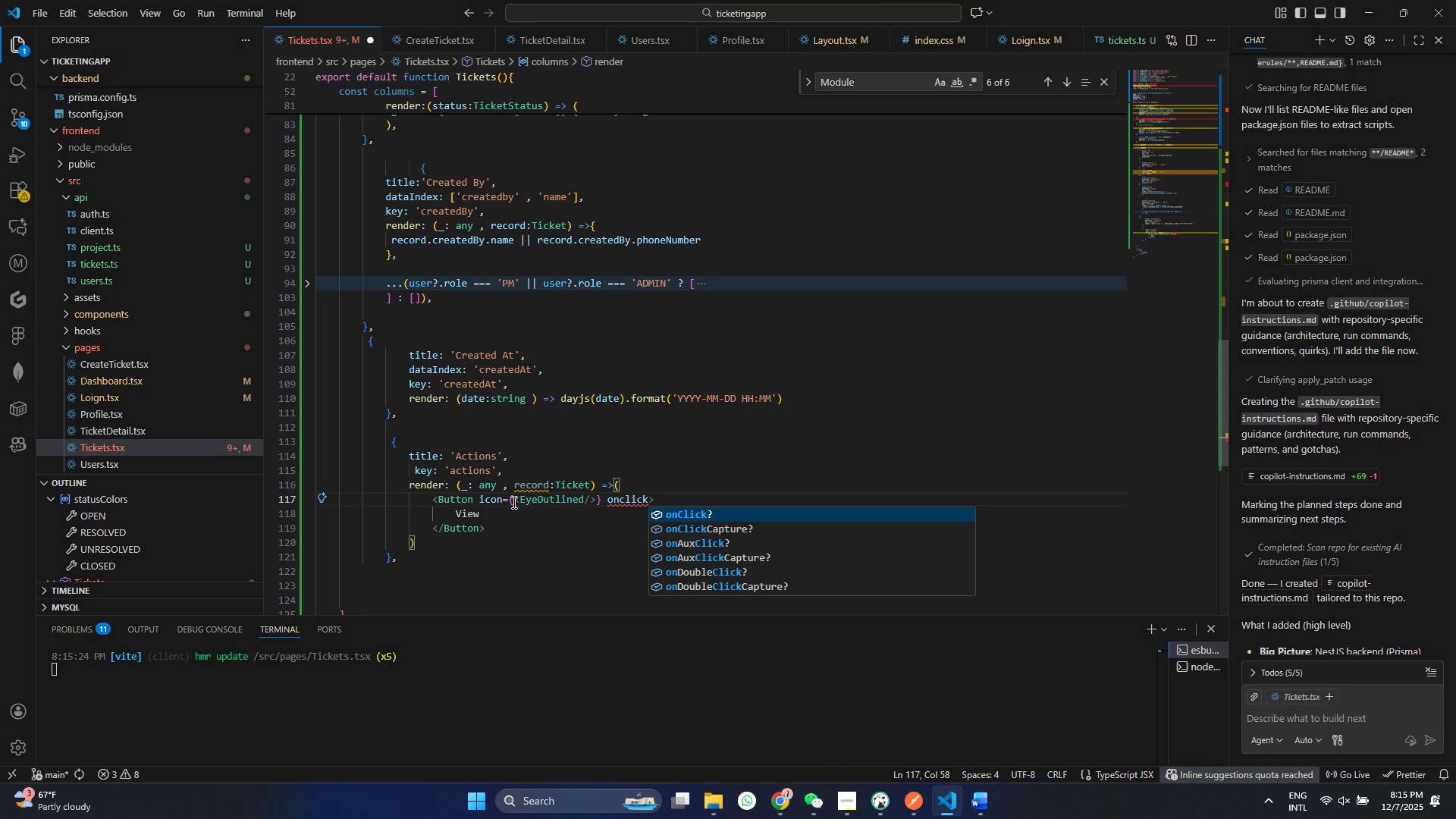 
hold_key(key=I, duration=21.34)
 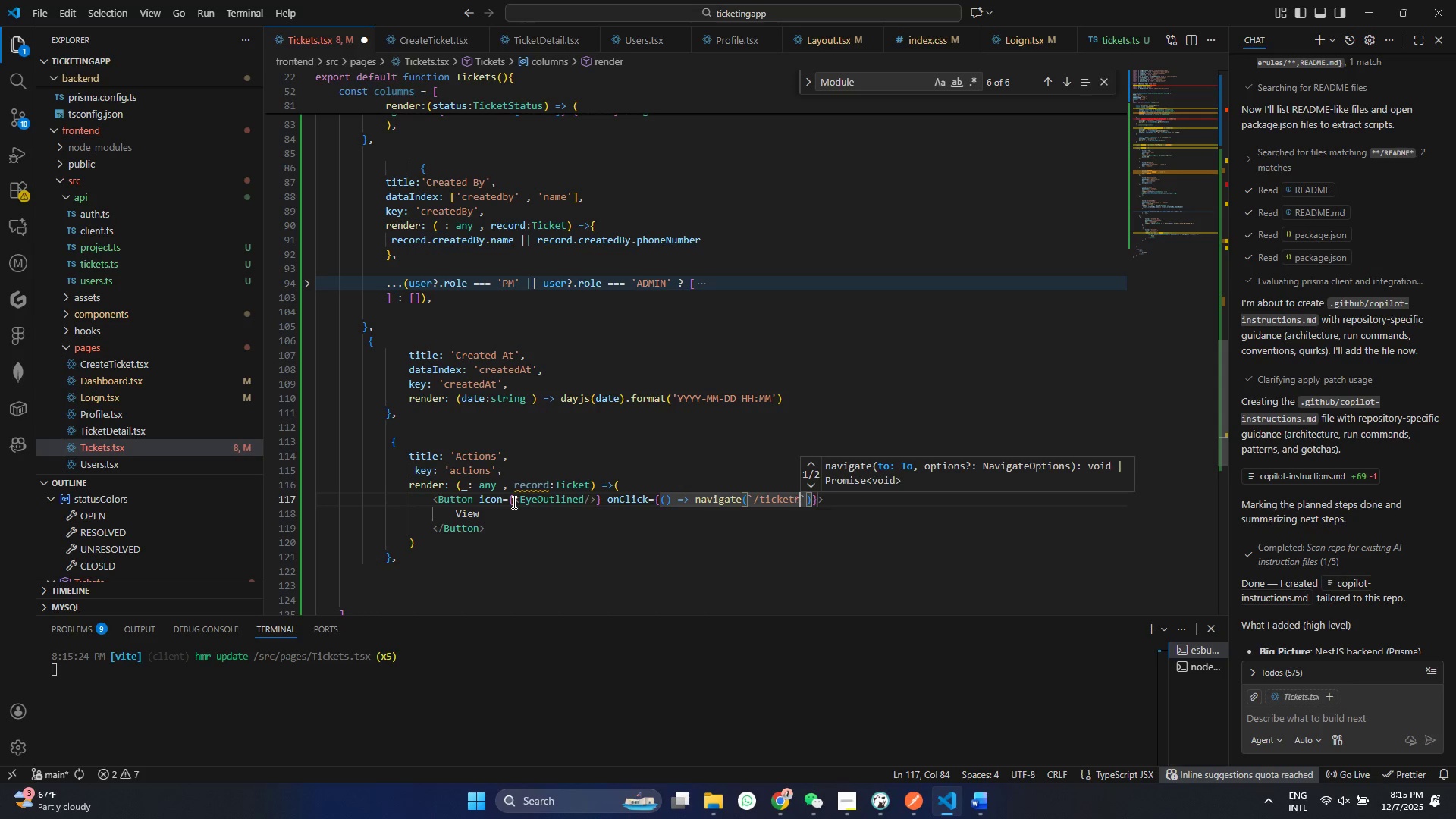 
key(Backspace)
 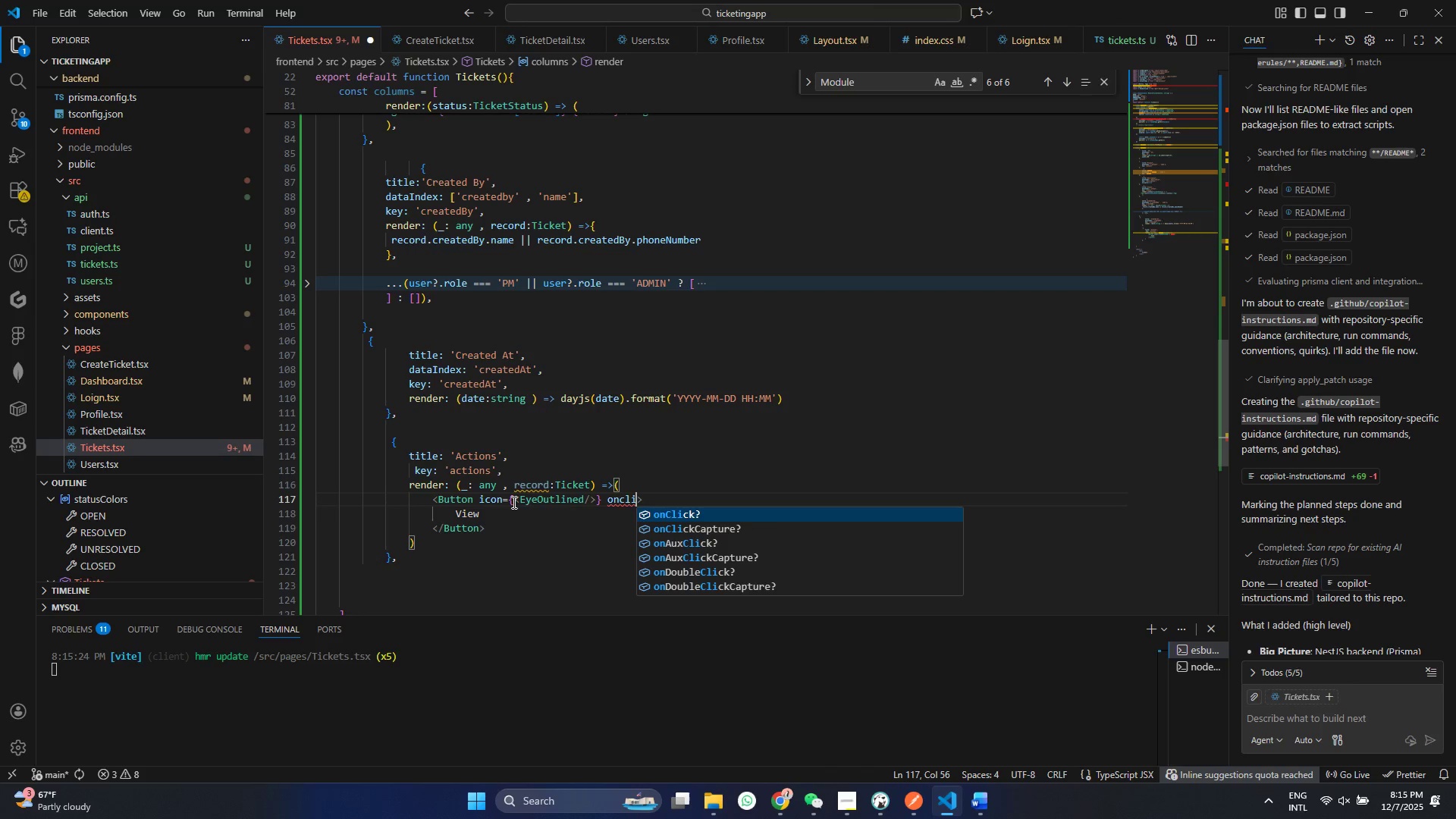 
key(Backspace)
 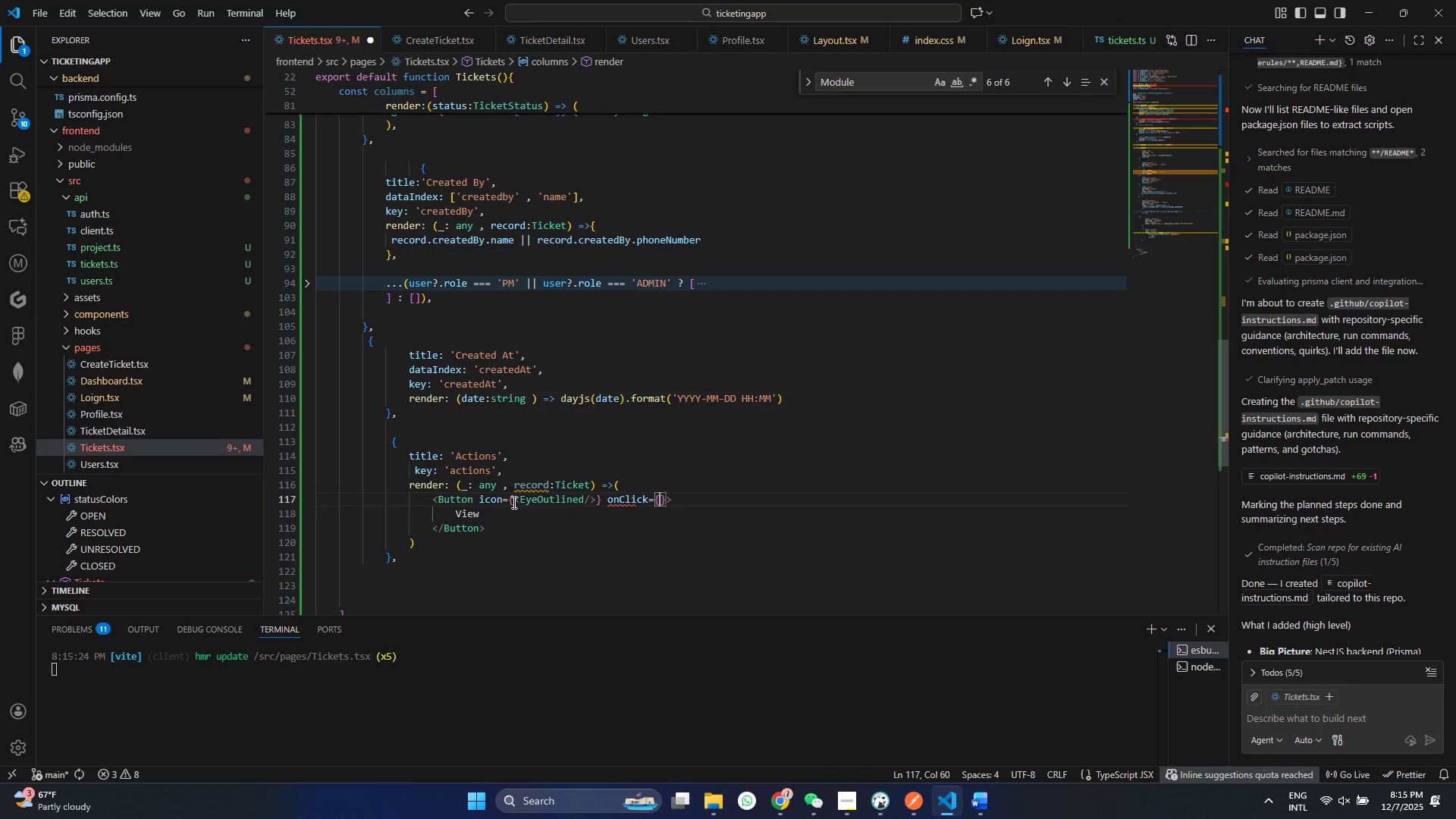 
key(Enter)
 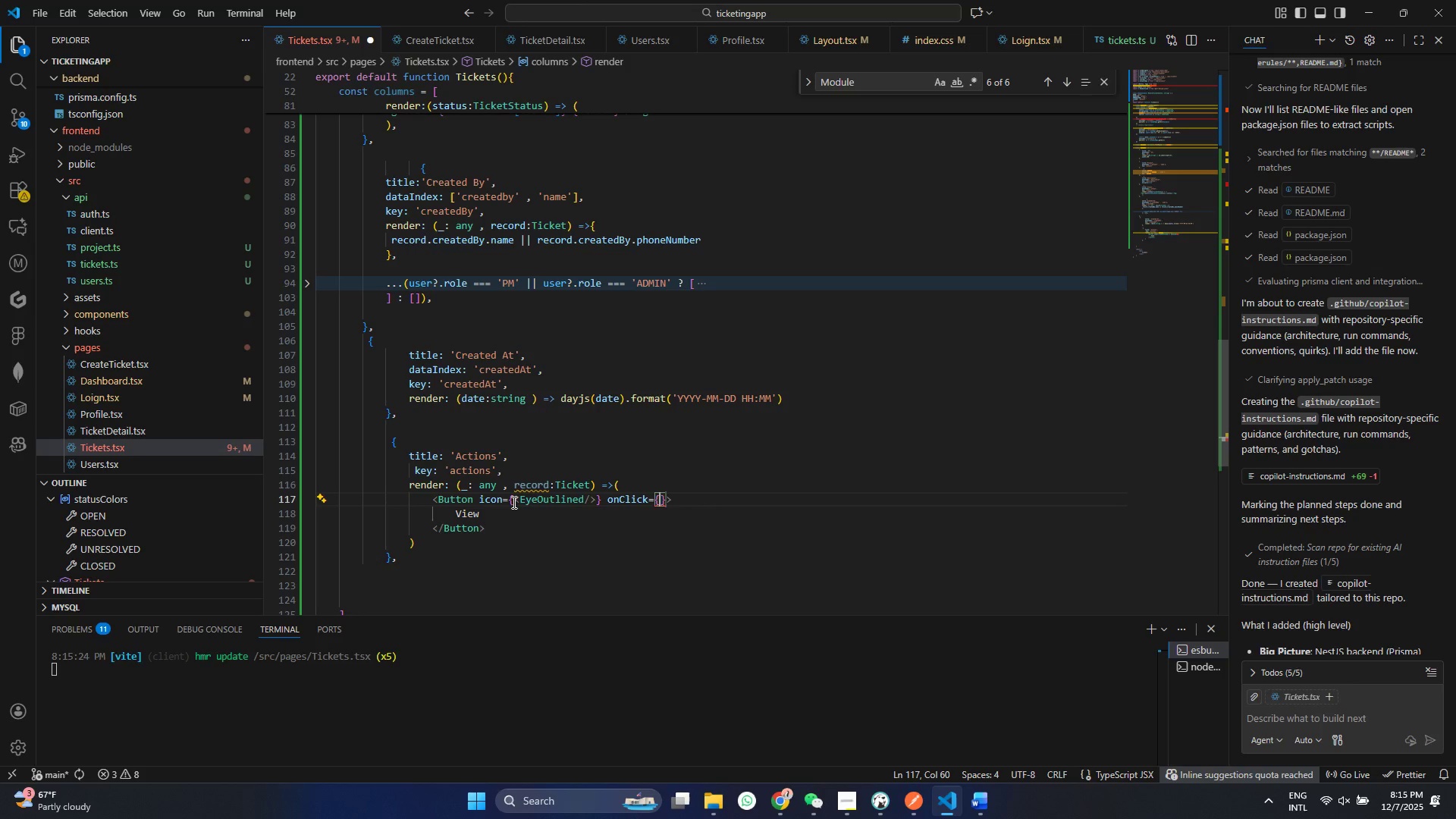 
key(Shift+9)
 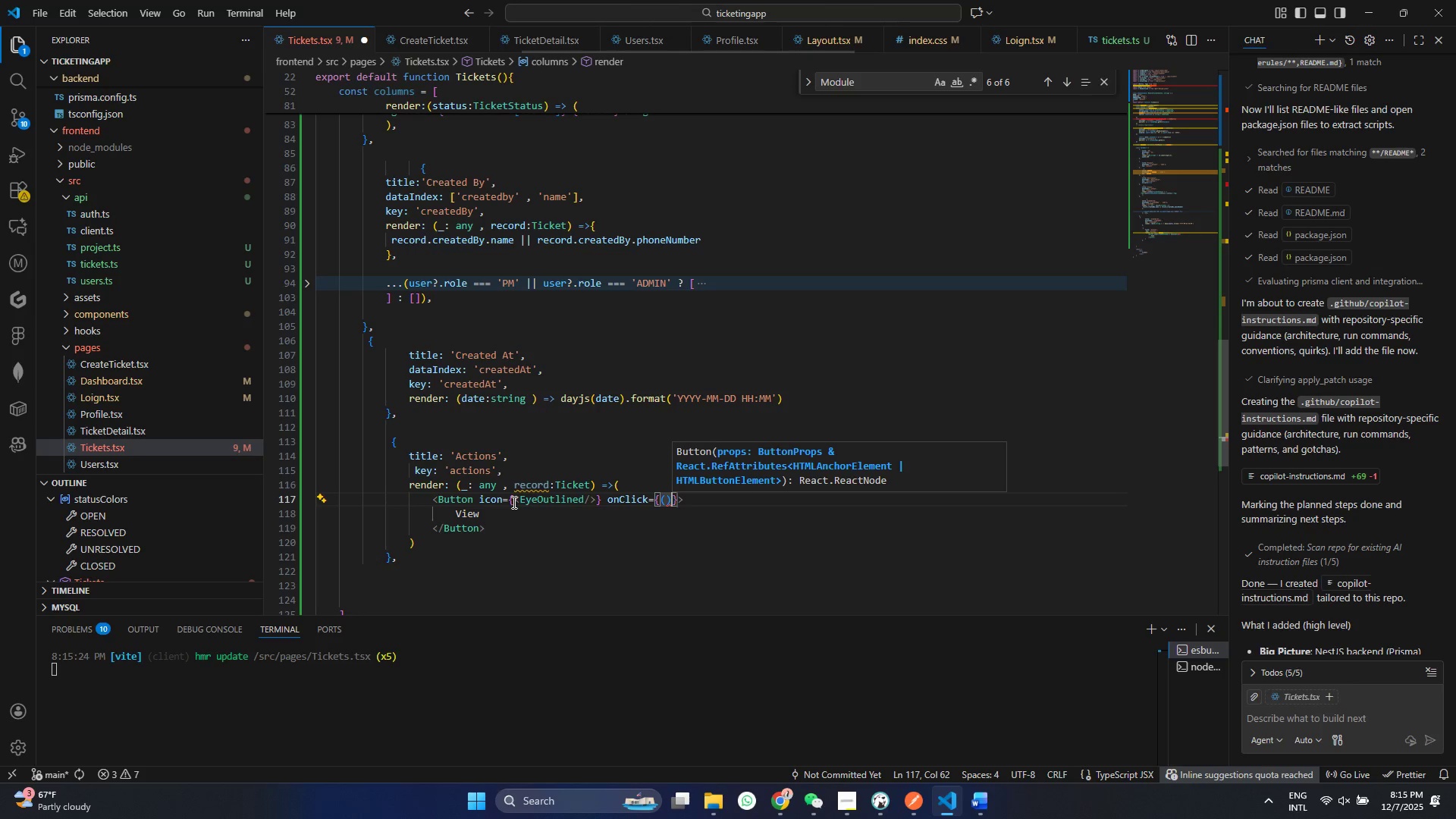 
key(ArrowRight)
 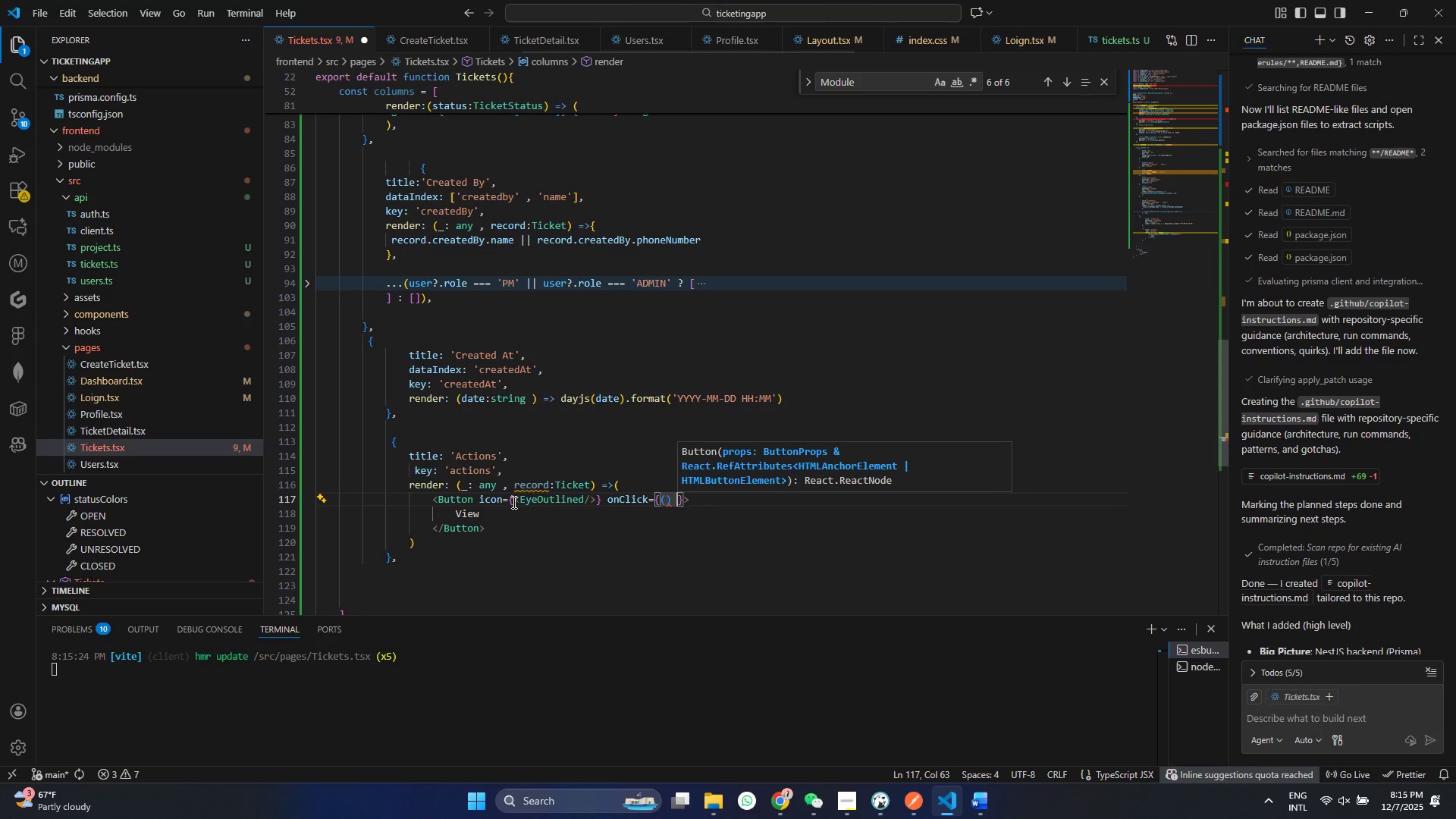 
type( => na)
 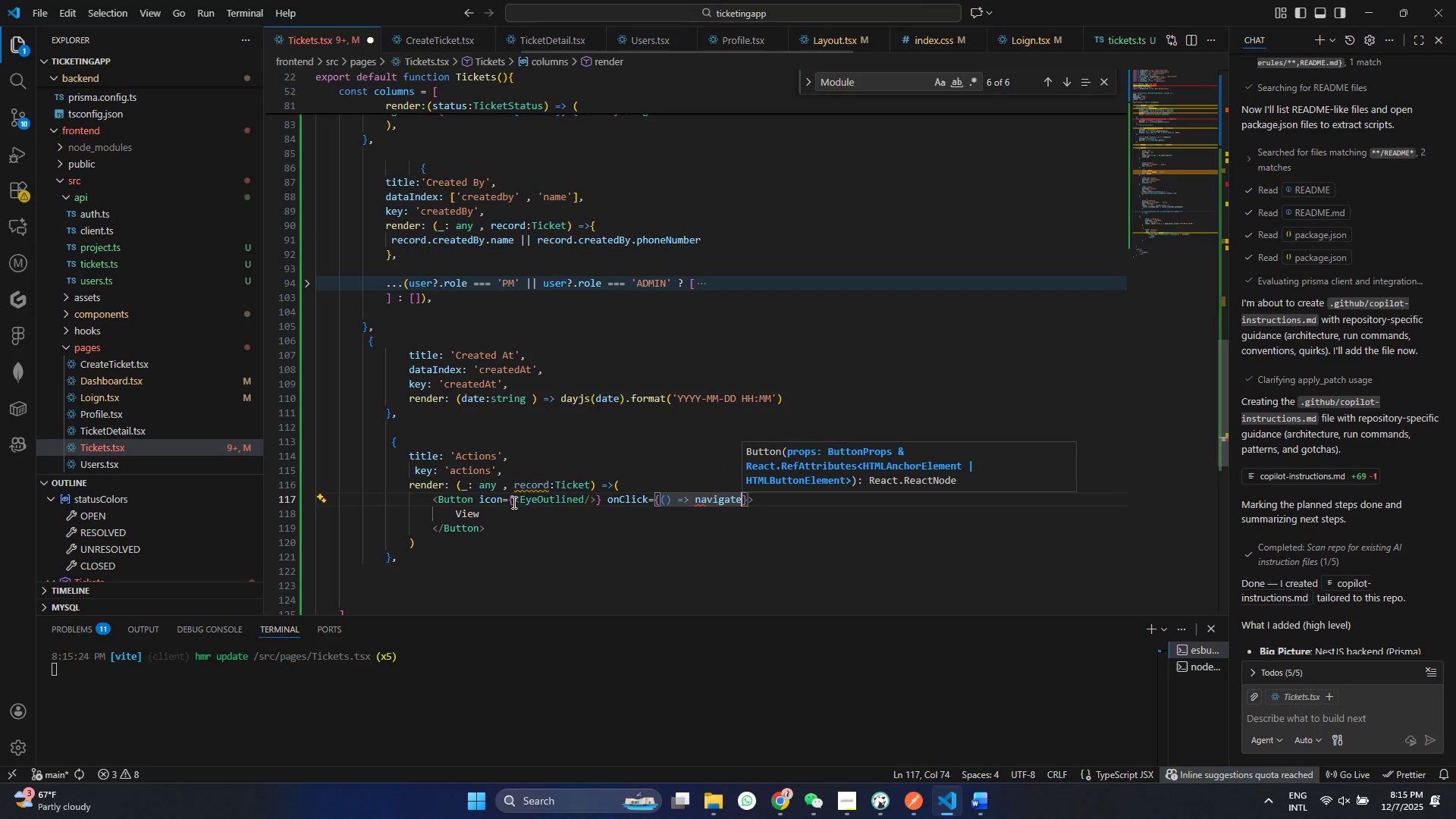 
key(Enter)
 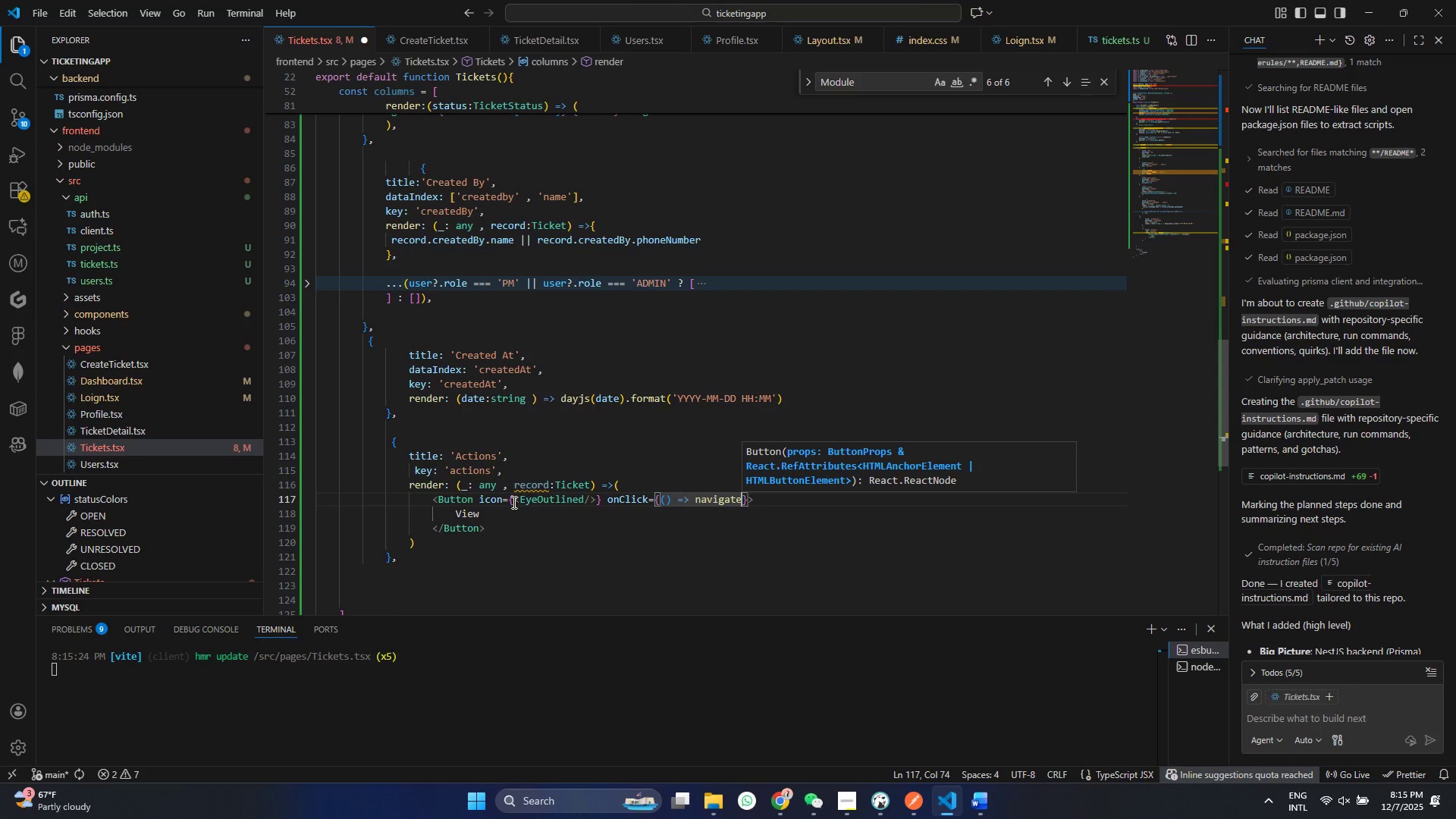 
key(Shift+9)
 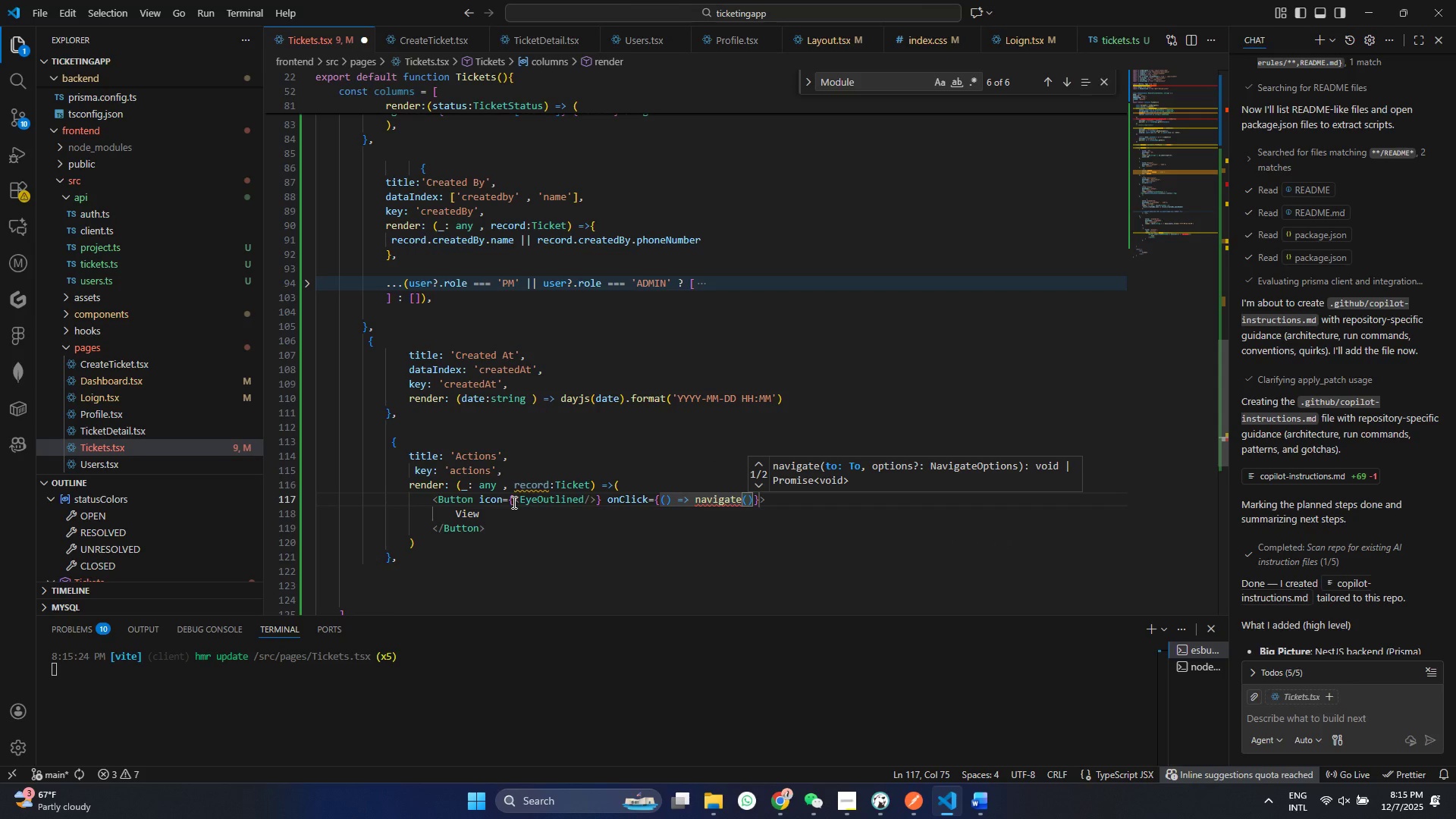 
key(Backquote)
 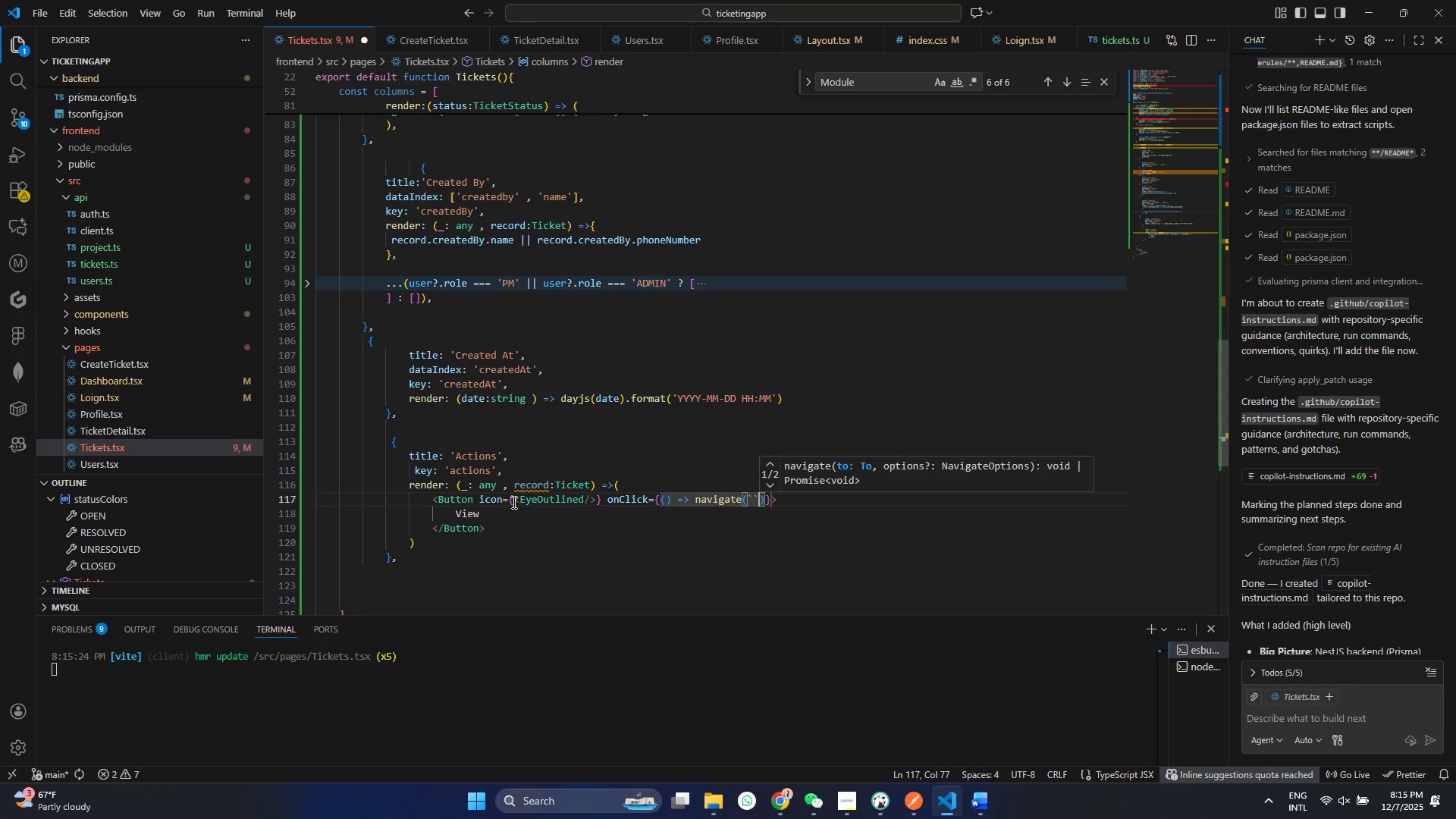 
key(Backquote)
 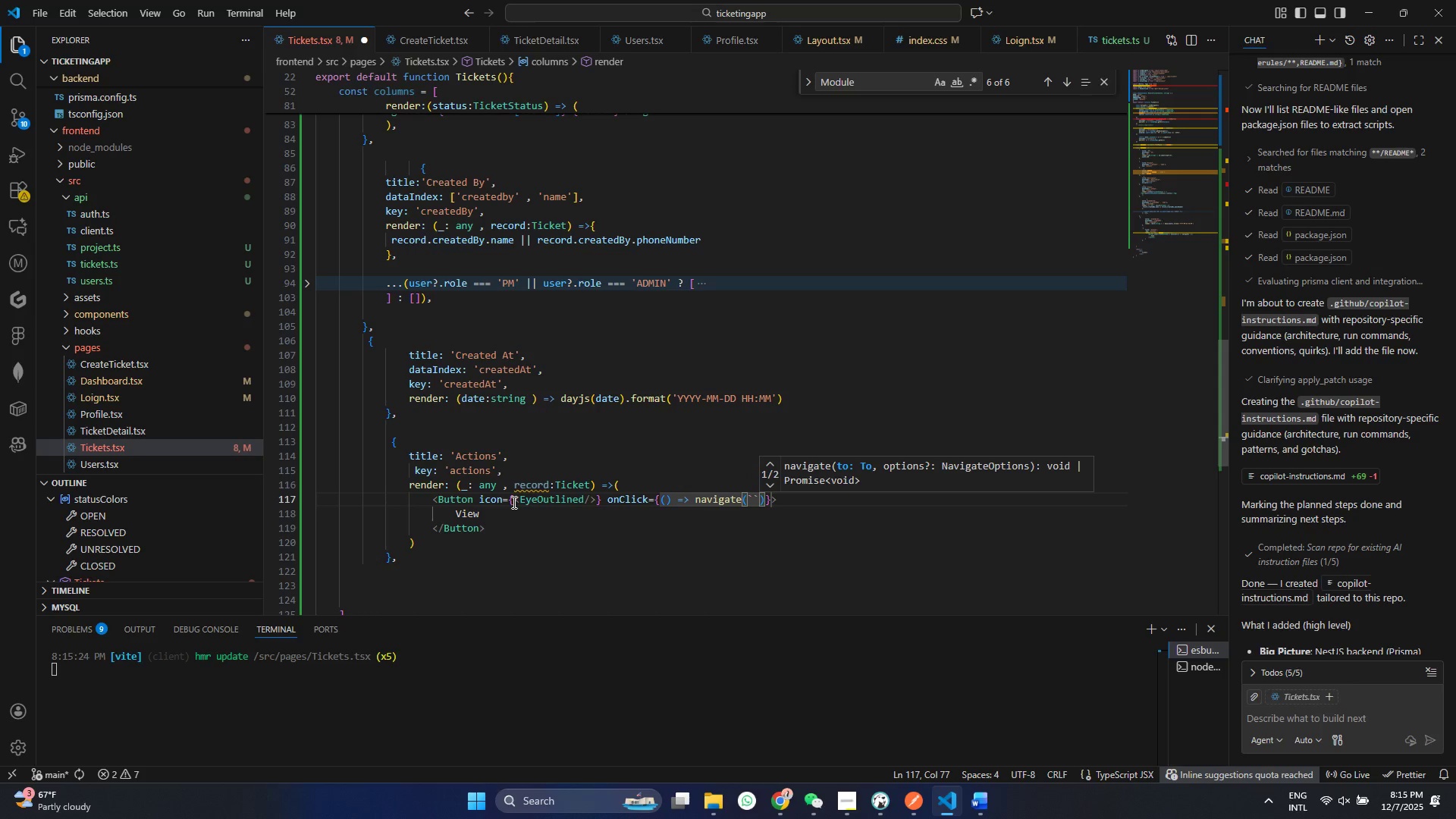 
key(ArrowLeft)
 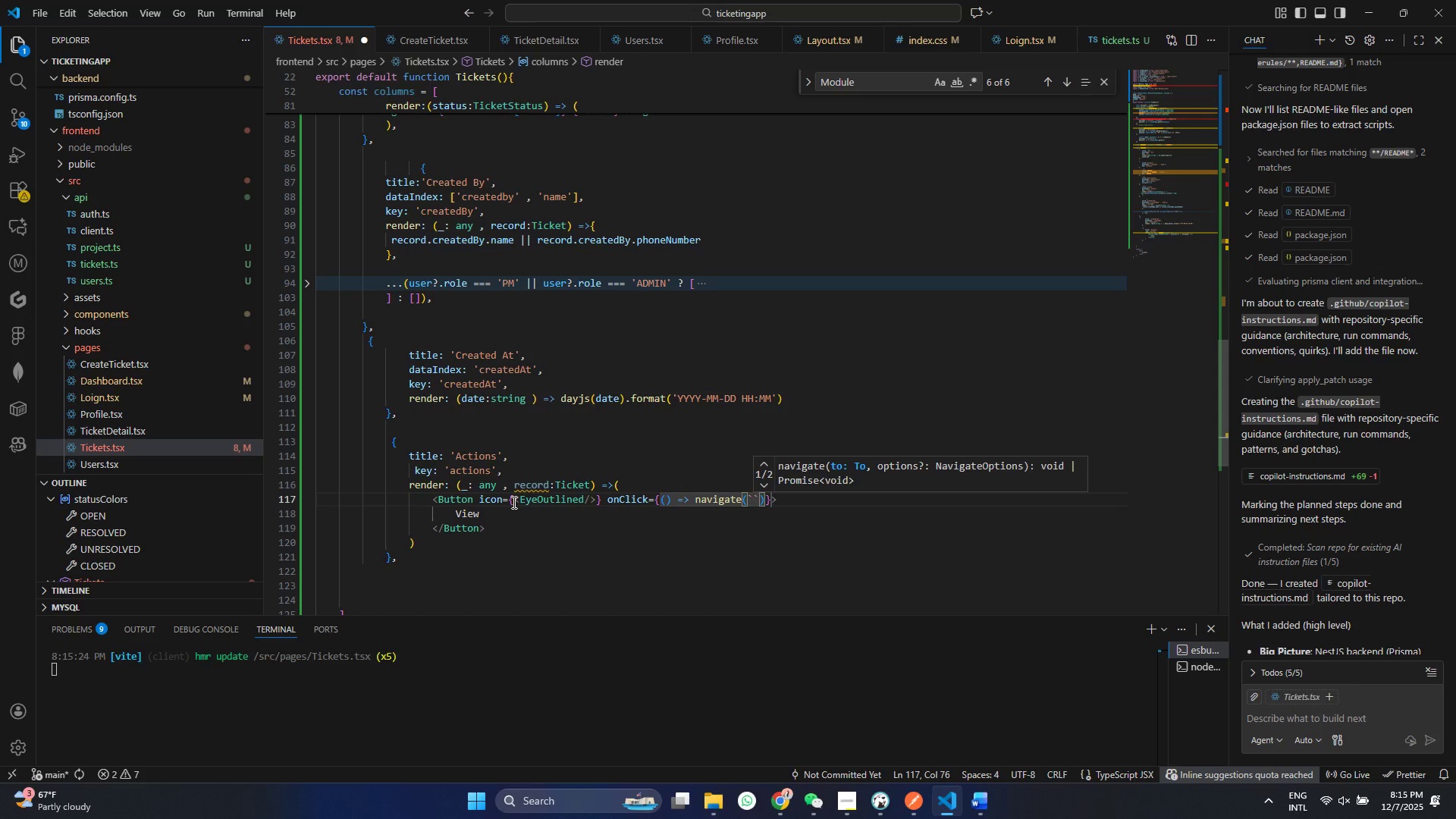 
type(/tcketr)
key(Backspace)
type(s/${rec)
 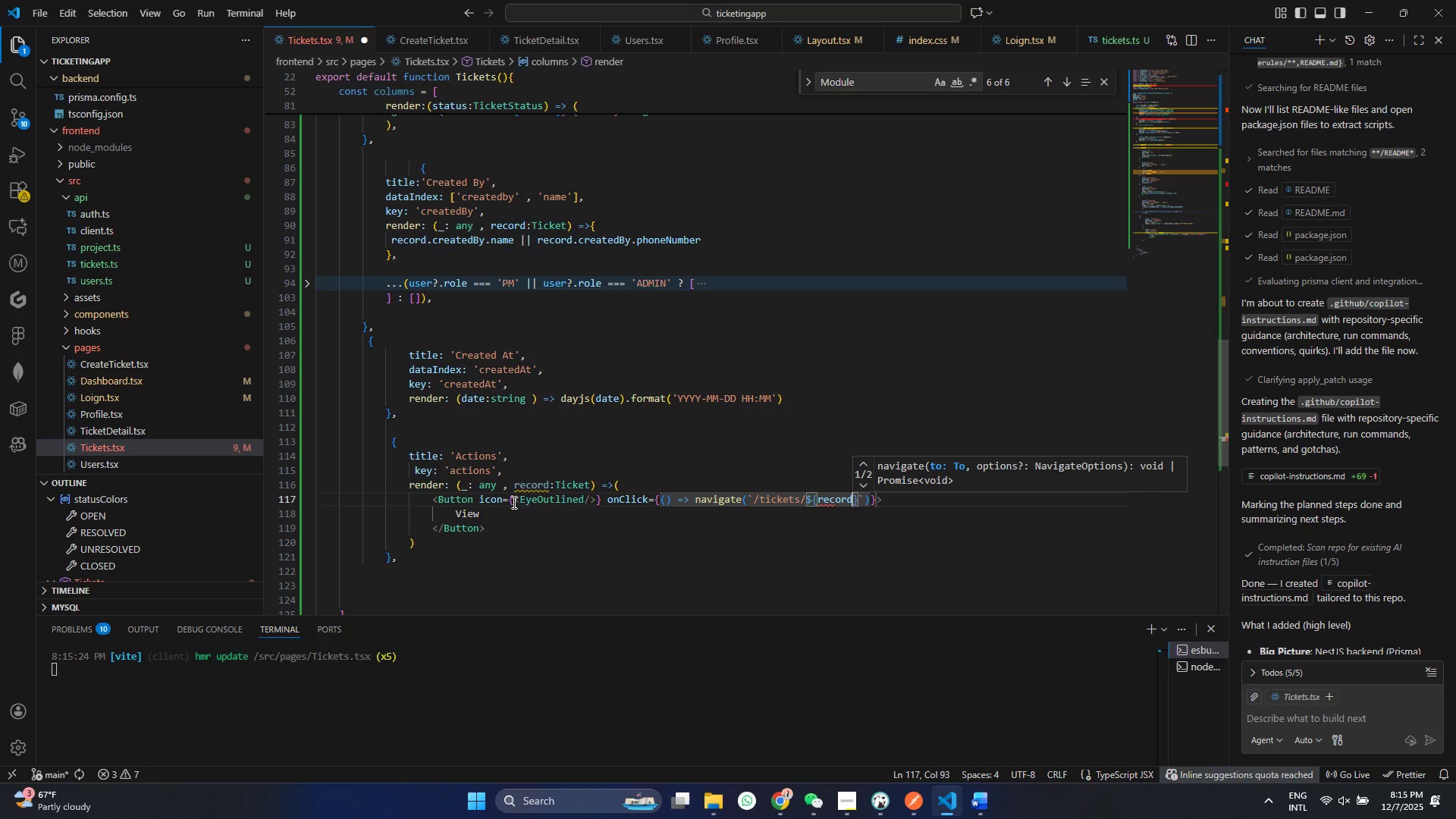 
 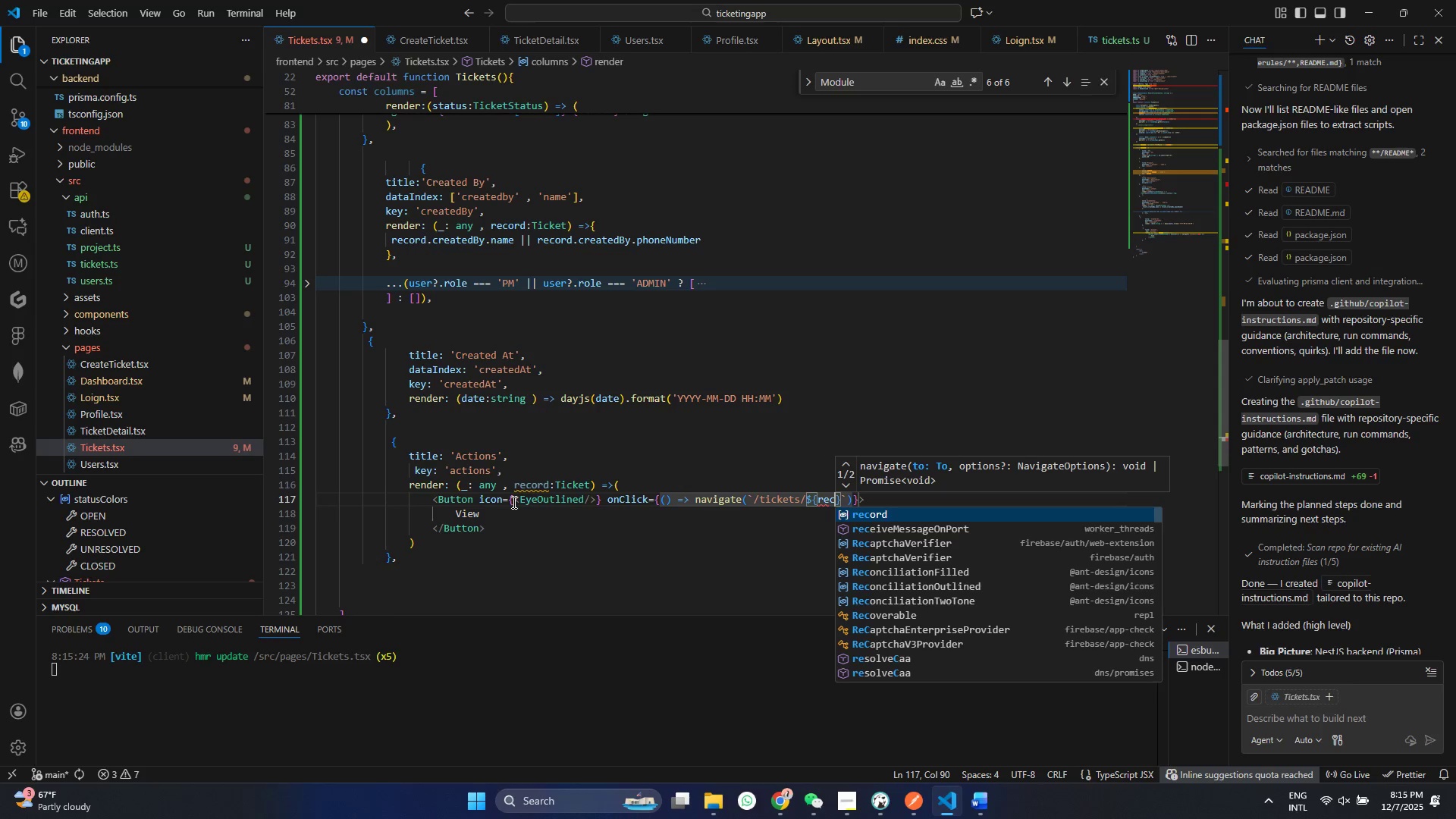 
key(Enter)
 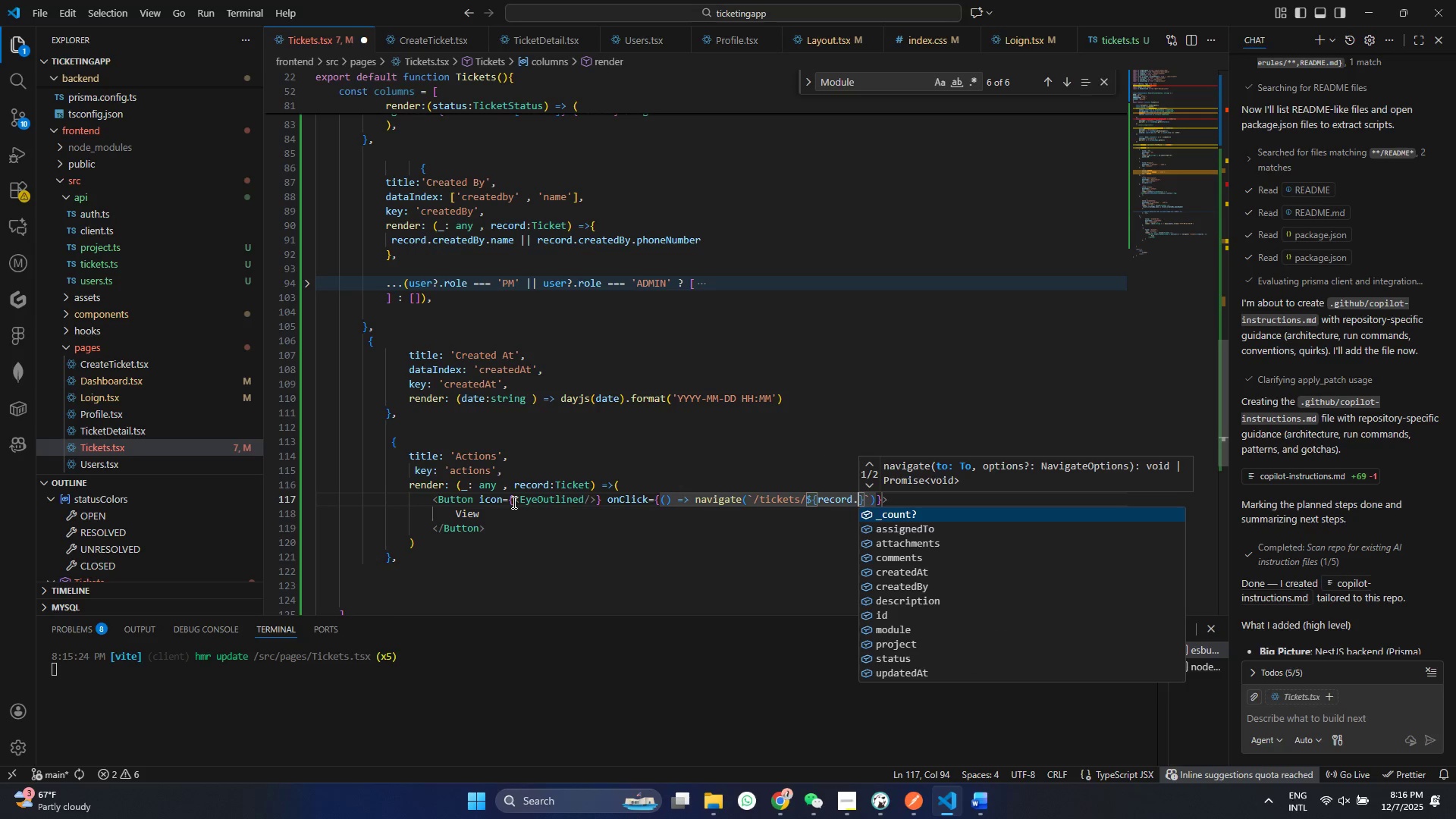 
type(.id)
 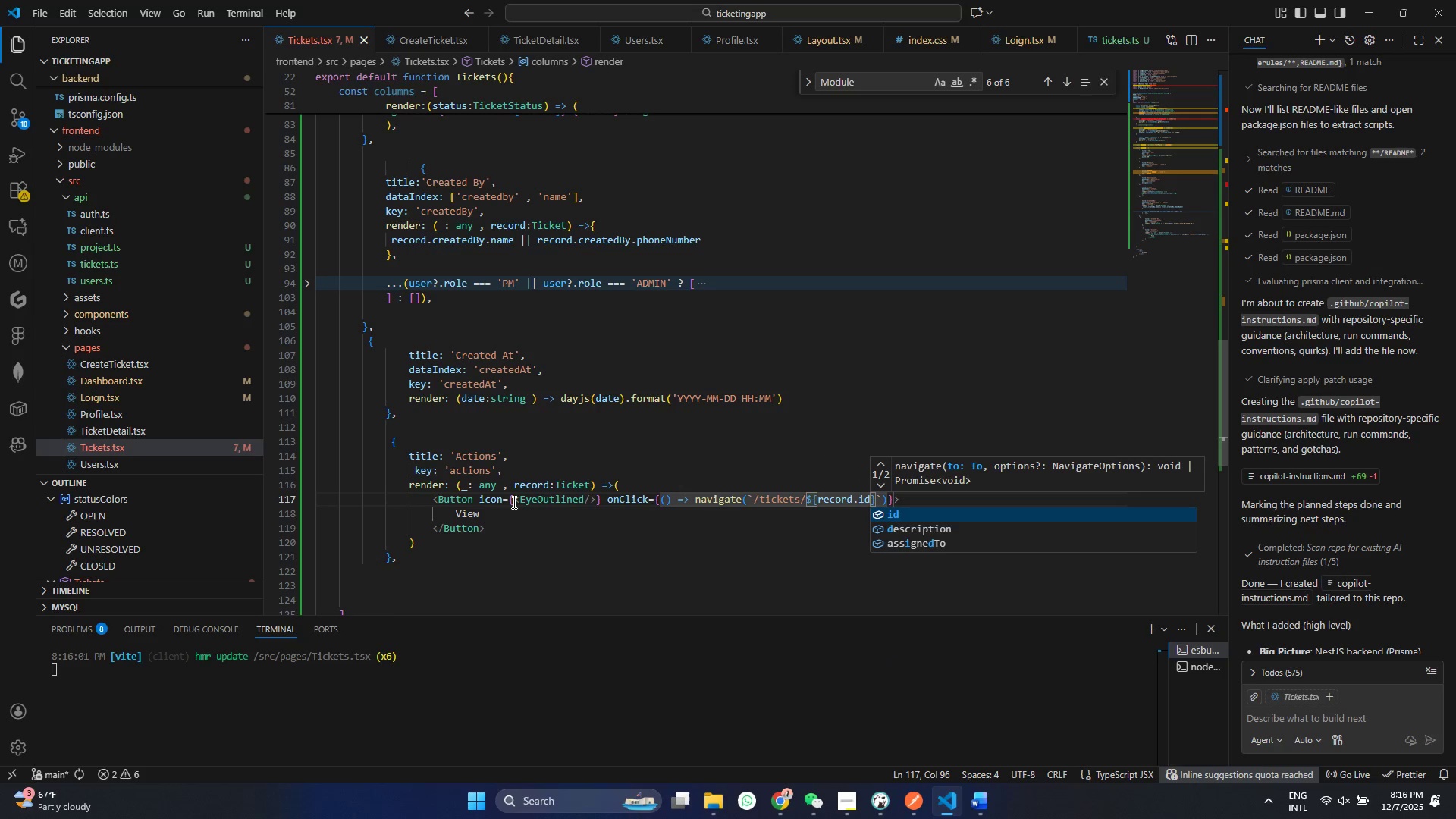 
key(Control+ControlLeft)
 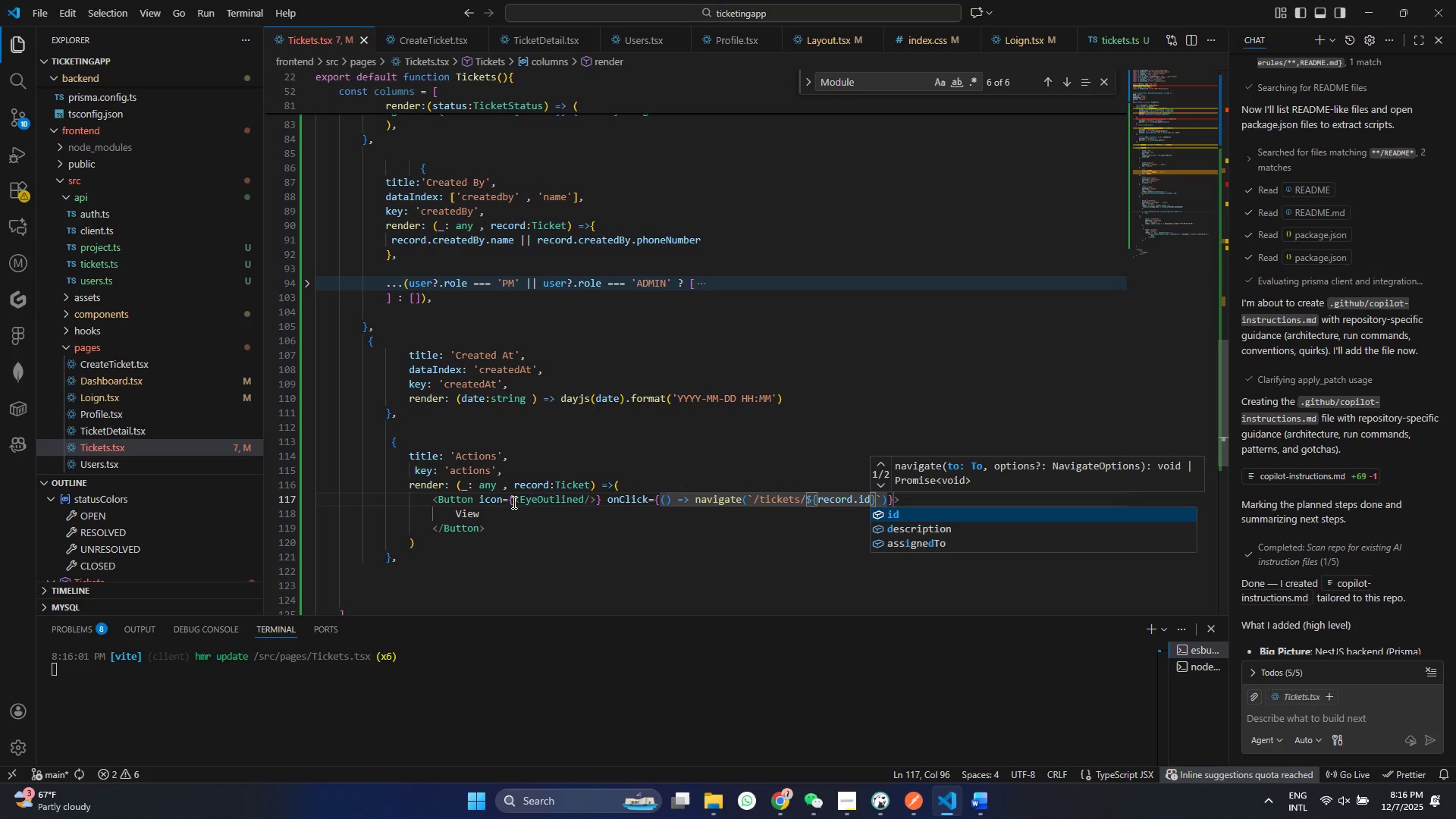 
key(Control+S)
 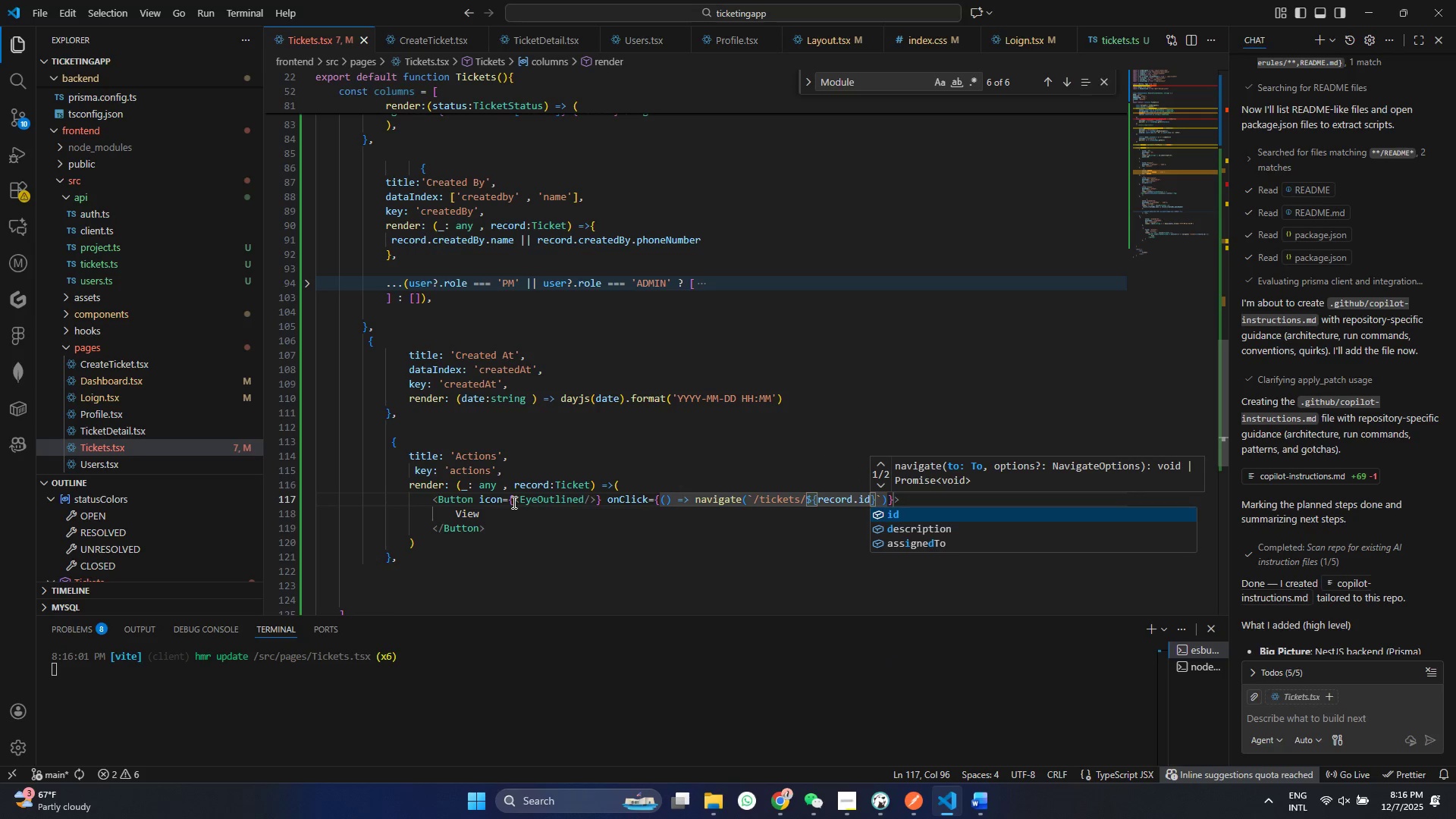 
key(Control+ControlLeft)
 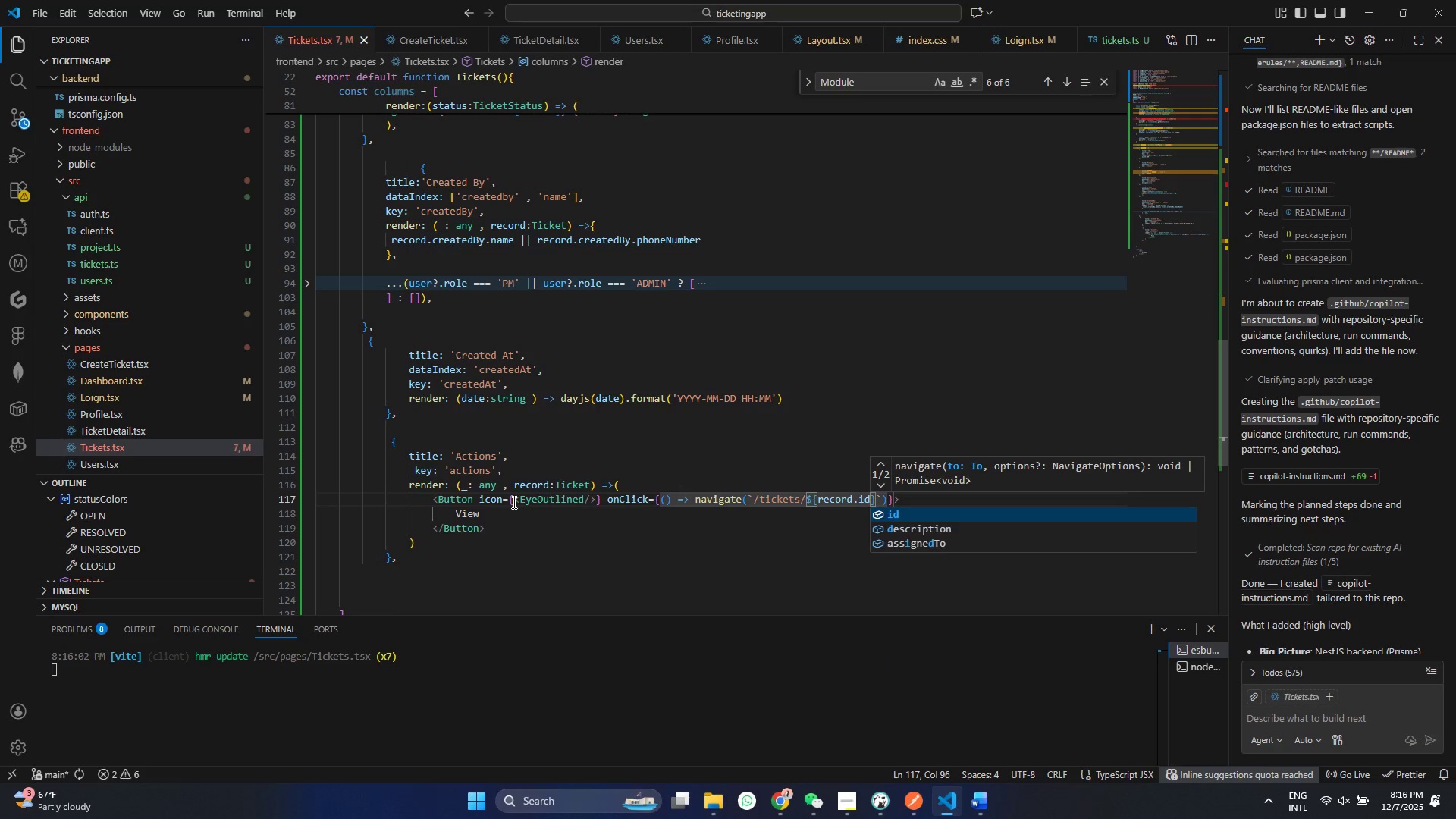 
key(Control+S)
 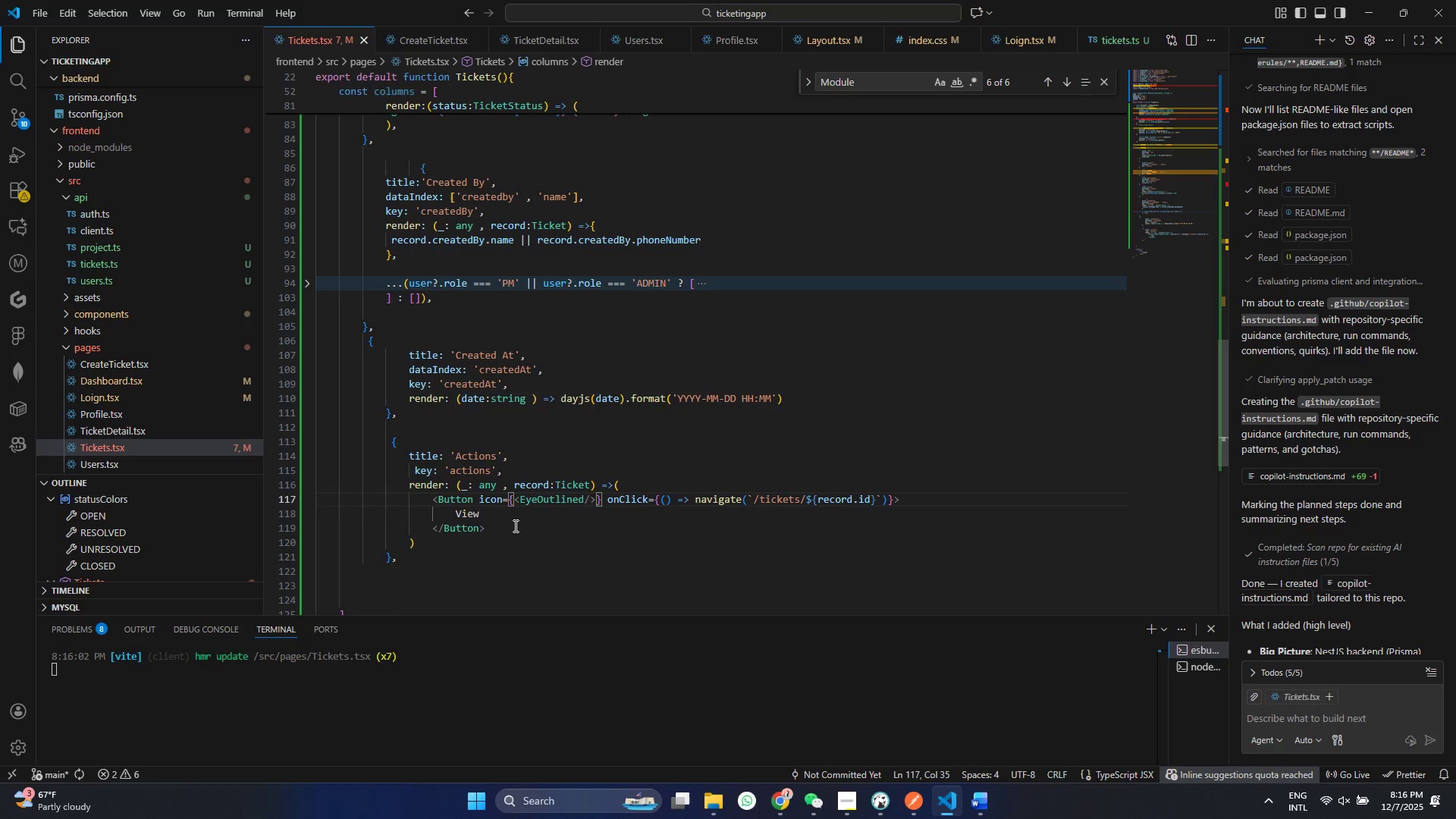 
left_click([514, 526])
 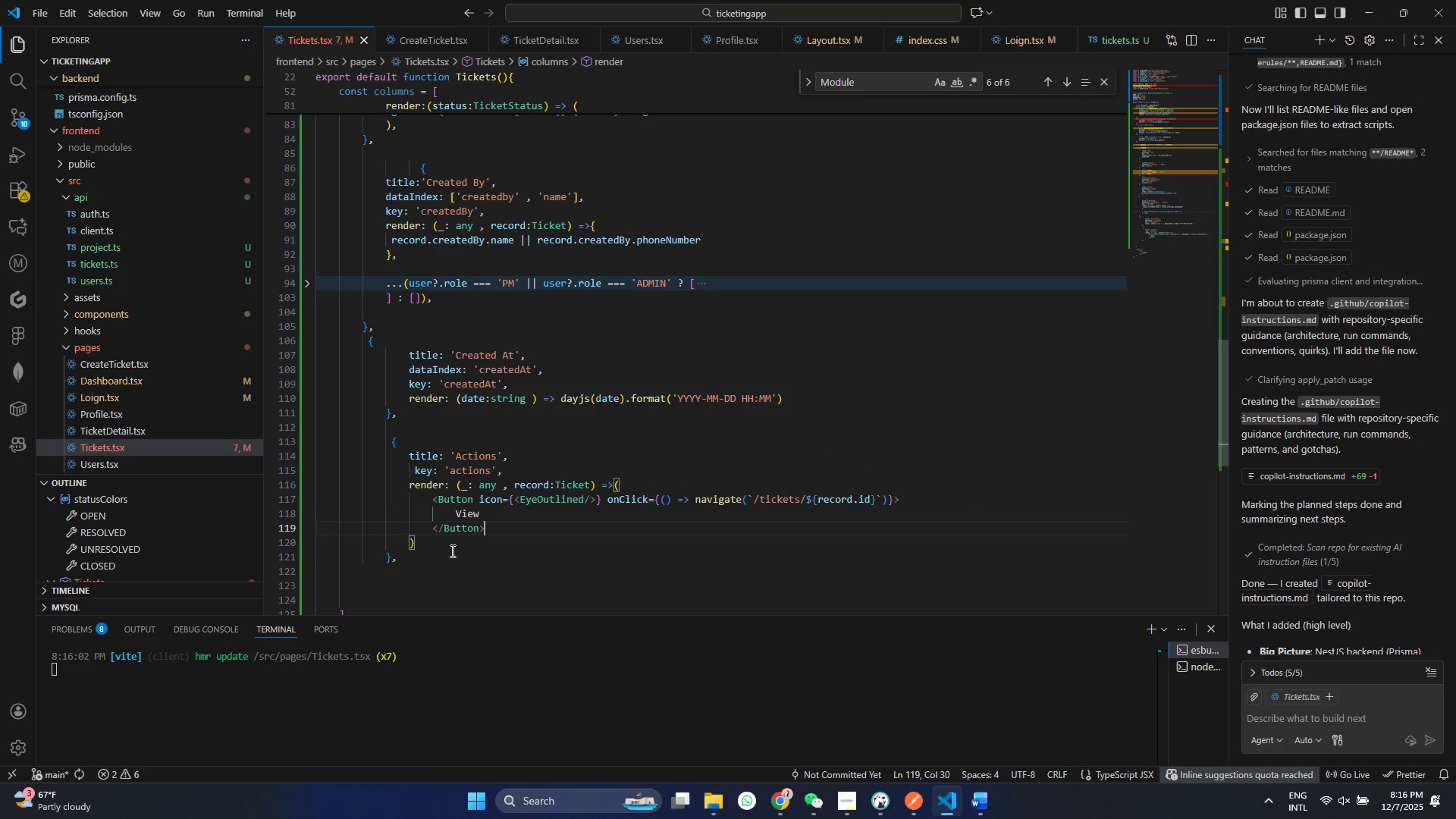 
left_click([451, 551])
 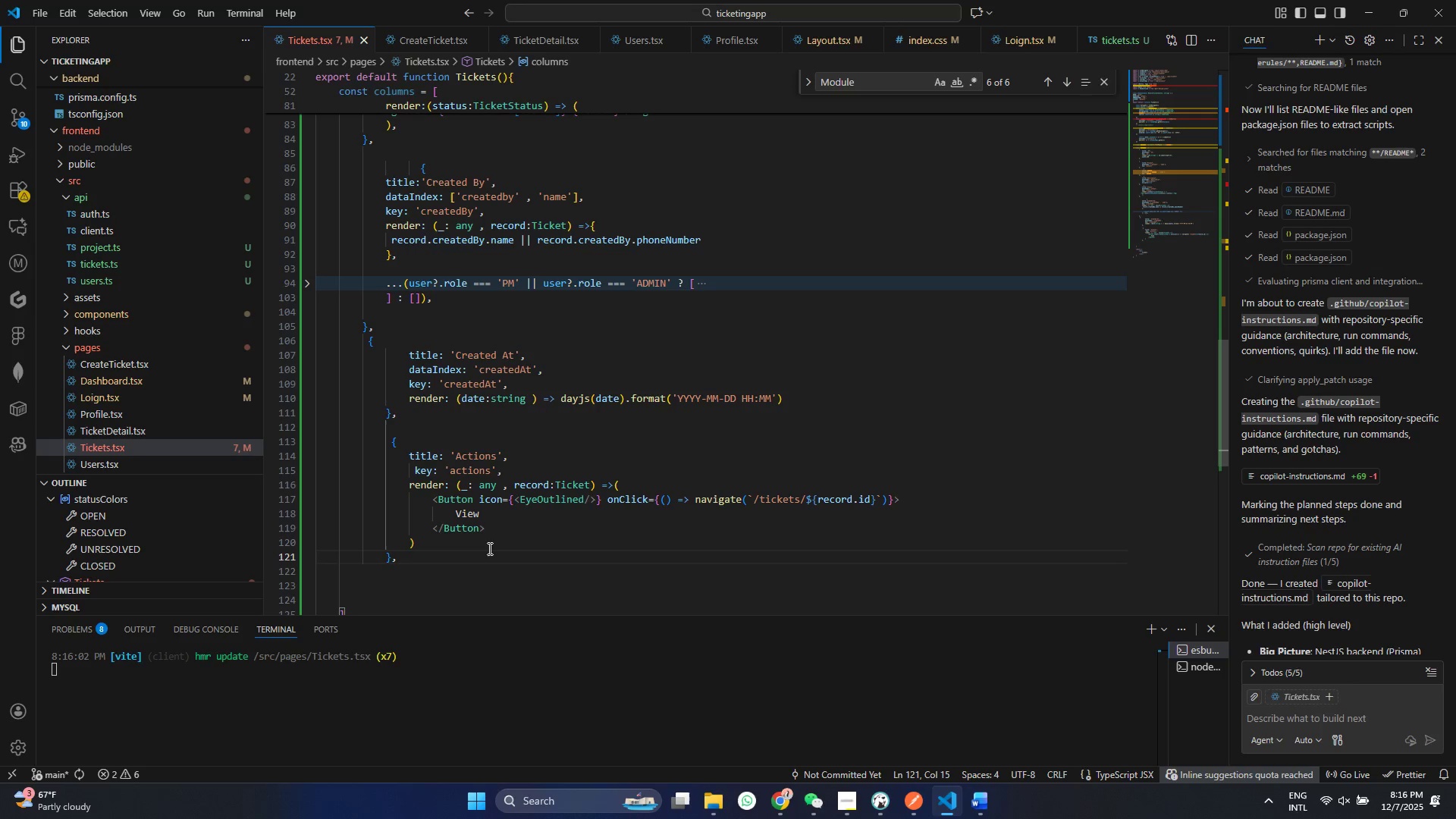 
wait(20.14)
 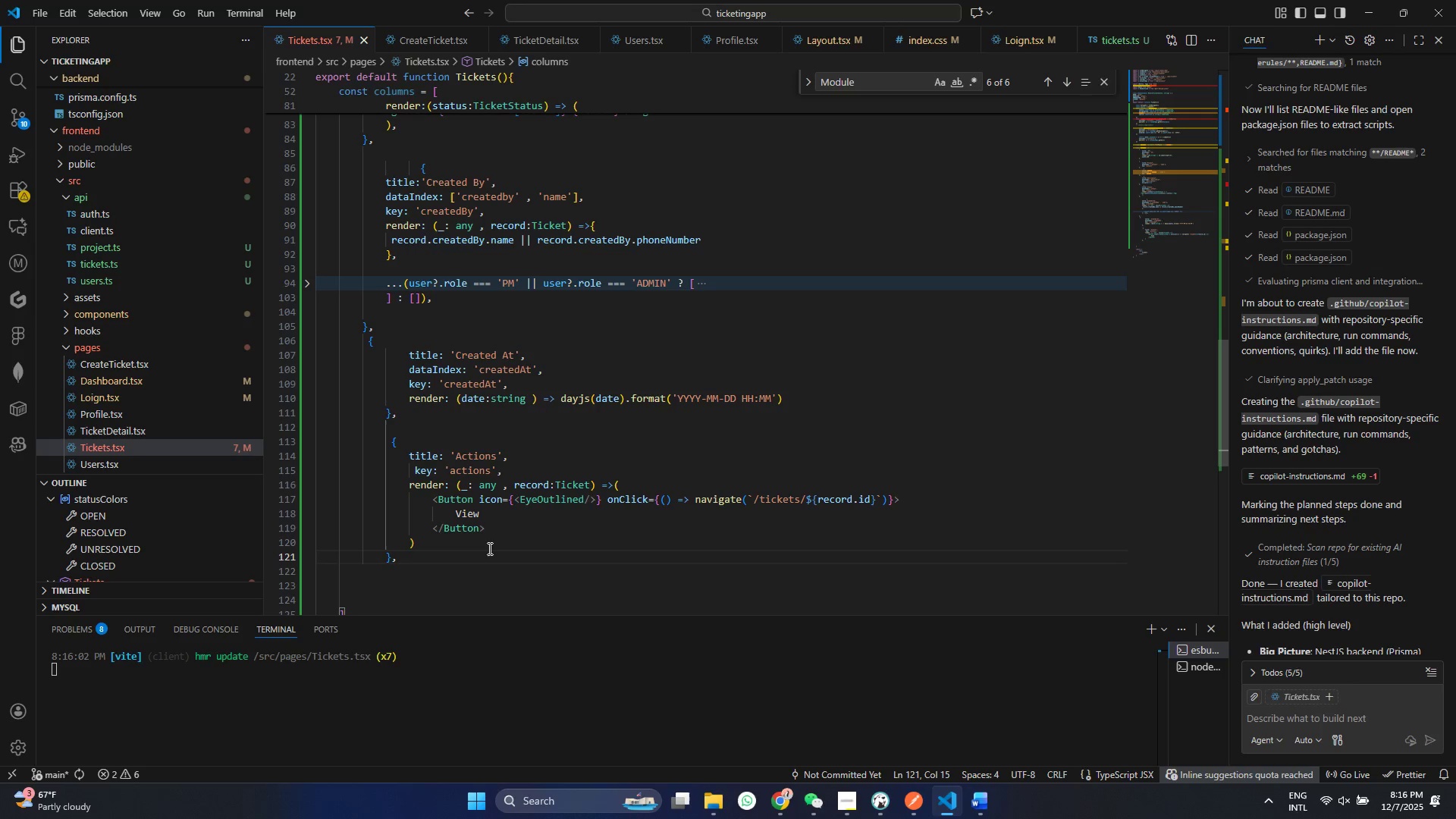 
scroll: coordinate [477, 507], scroll_direction: down, amount: 8.0
 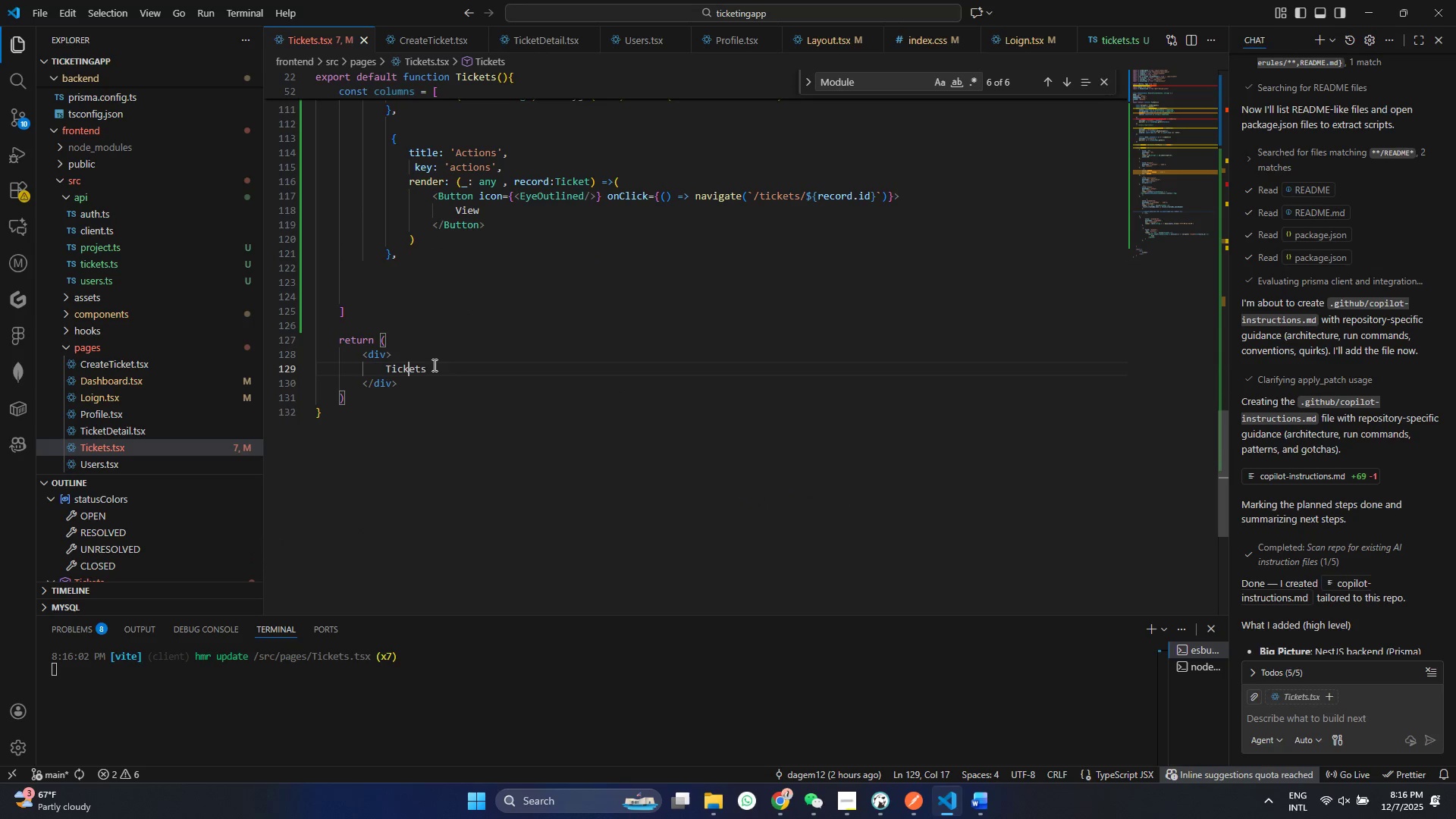 
left_click([410, 369])
 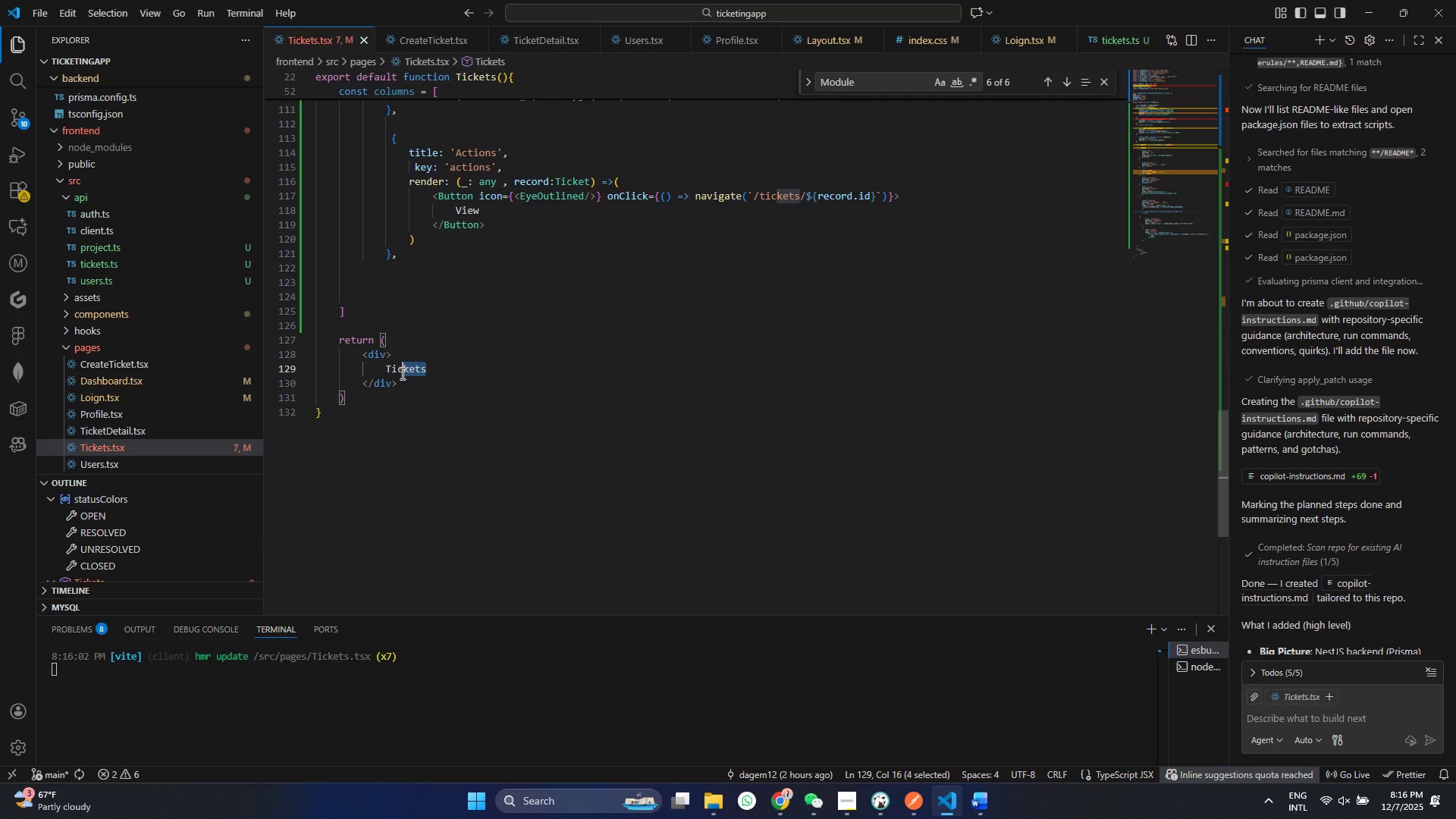 
left_click_drag(start_coordinate=[447, 367], to_coordinate=[380, 366])
 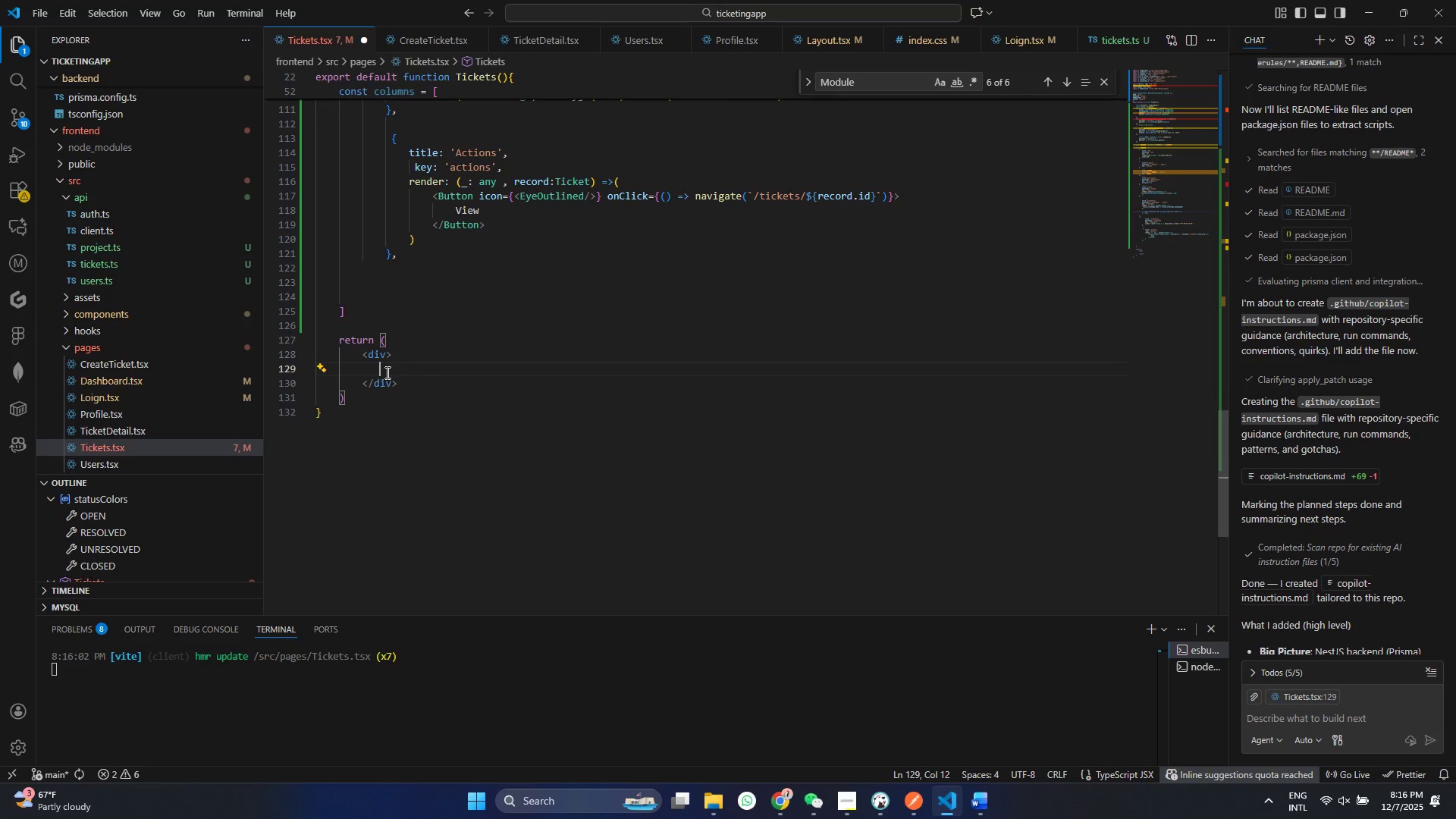 
key(Backspace)
type(<Tabe)
 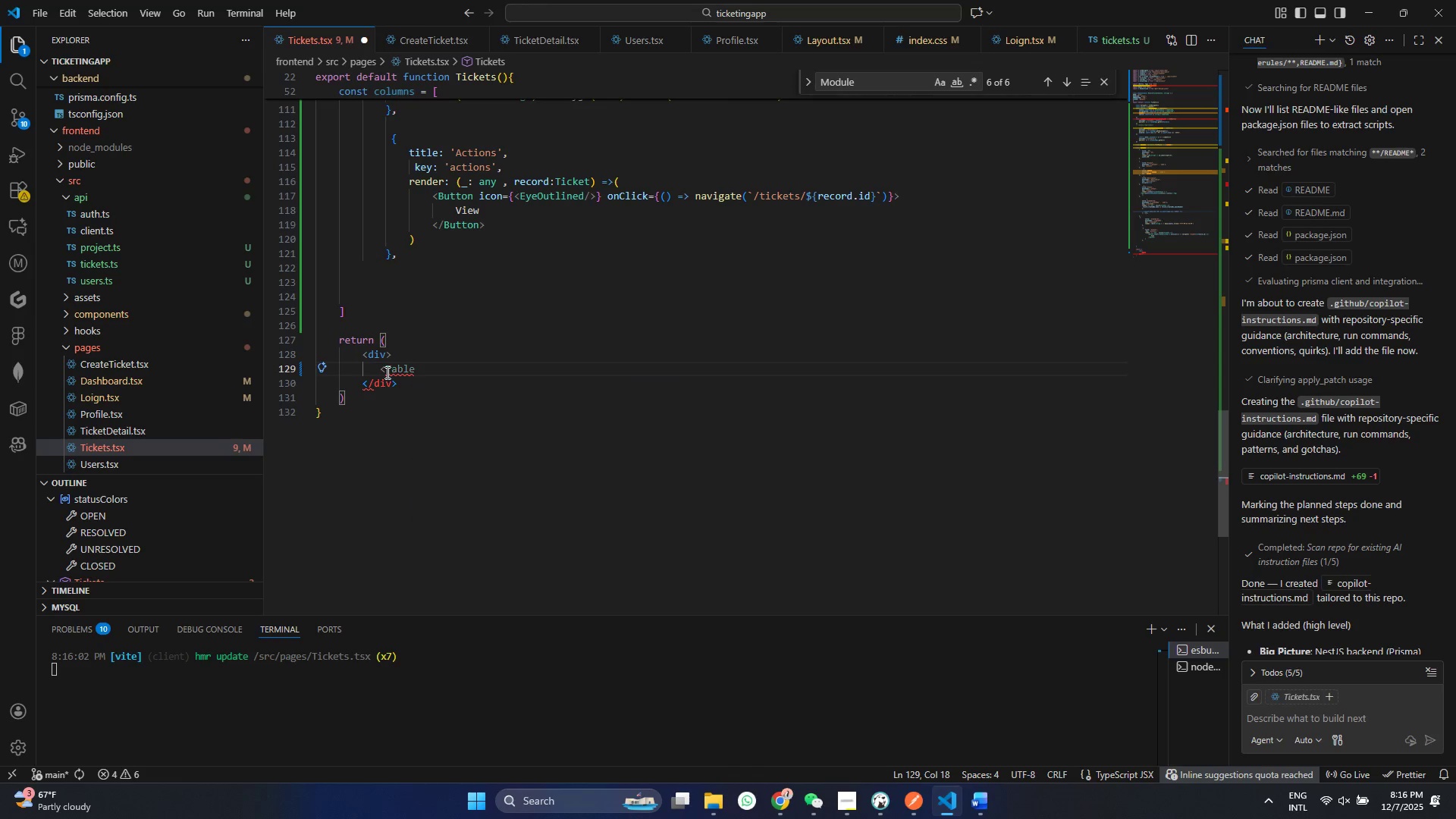 
key(Enter)
 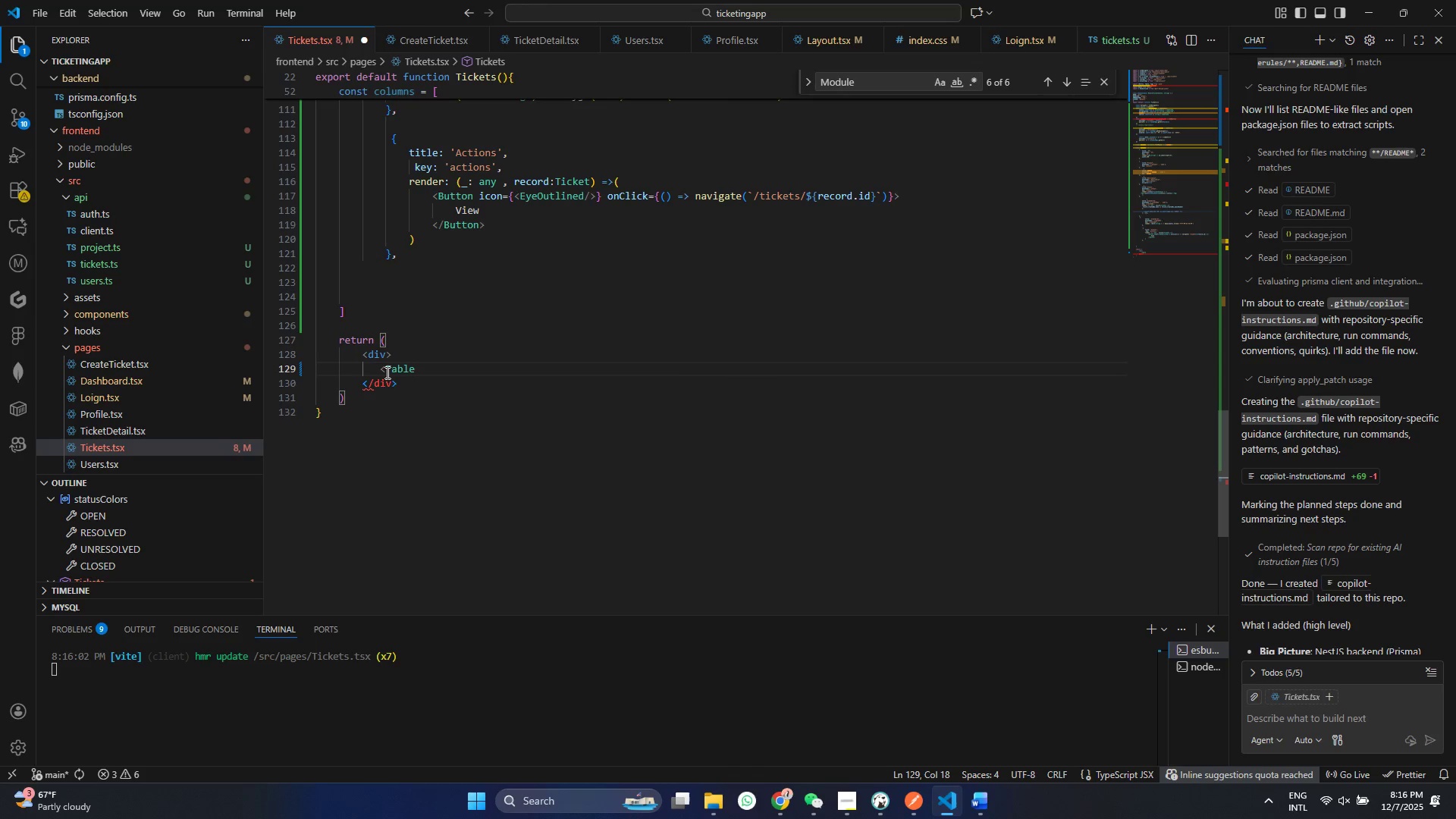 
key(Slash)
 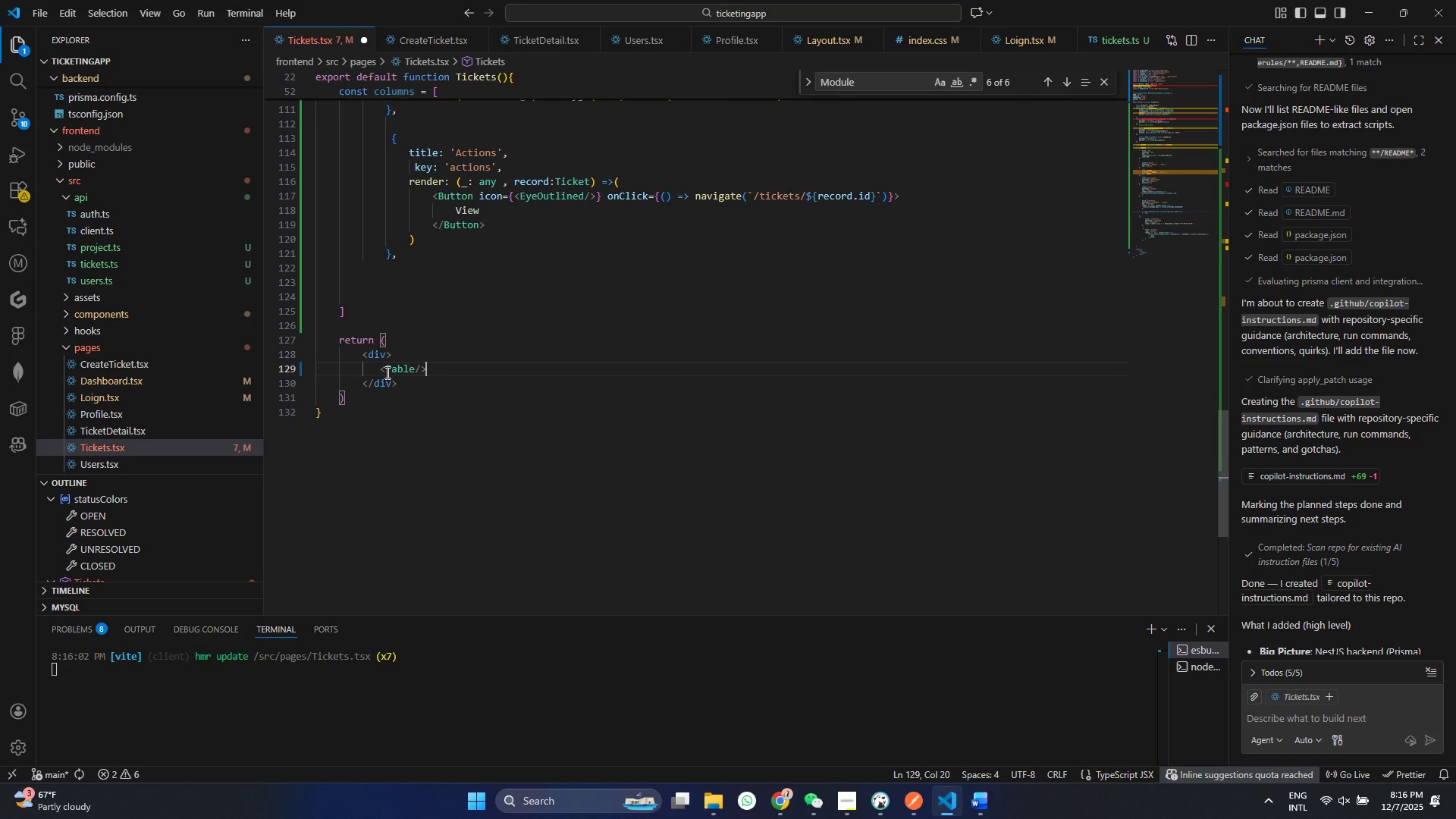 
key(Shift+Period)
 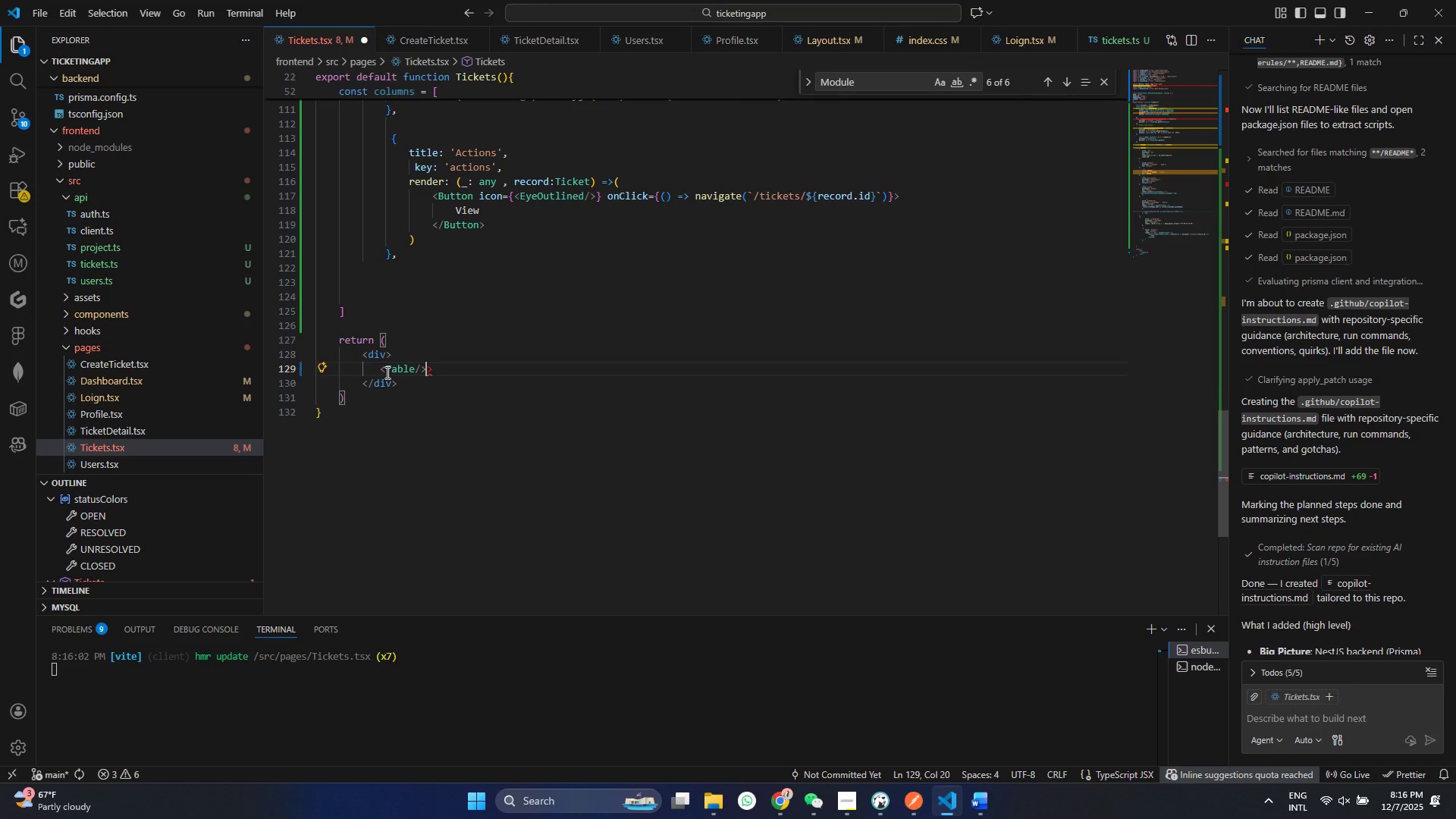 
key(ArrowLeft)
 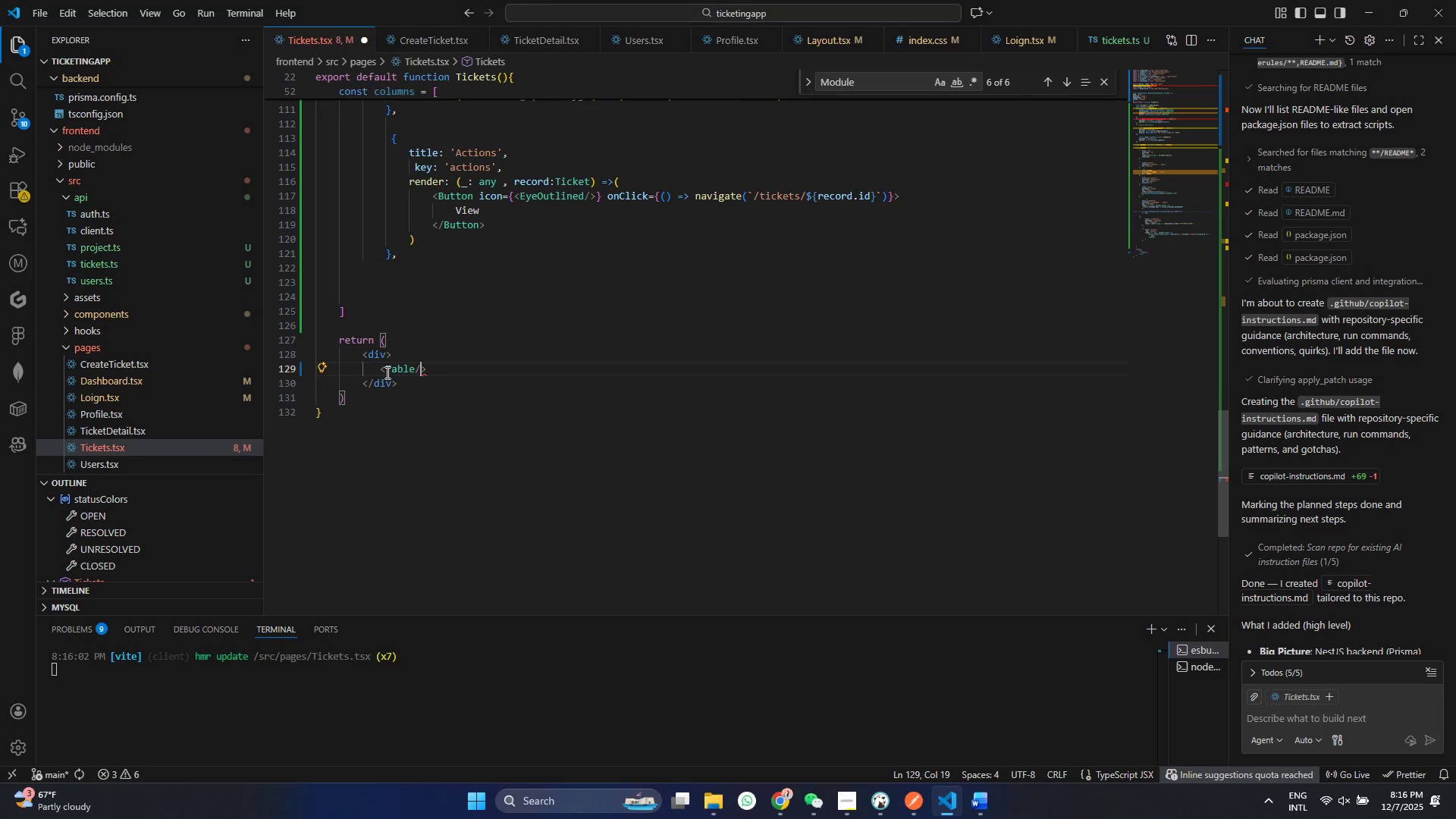 
key(Backspace)
 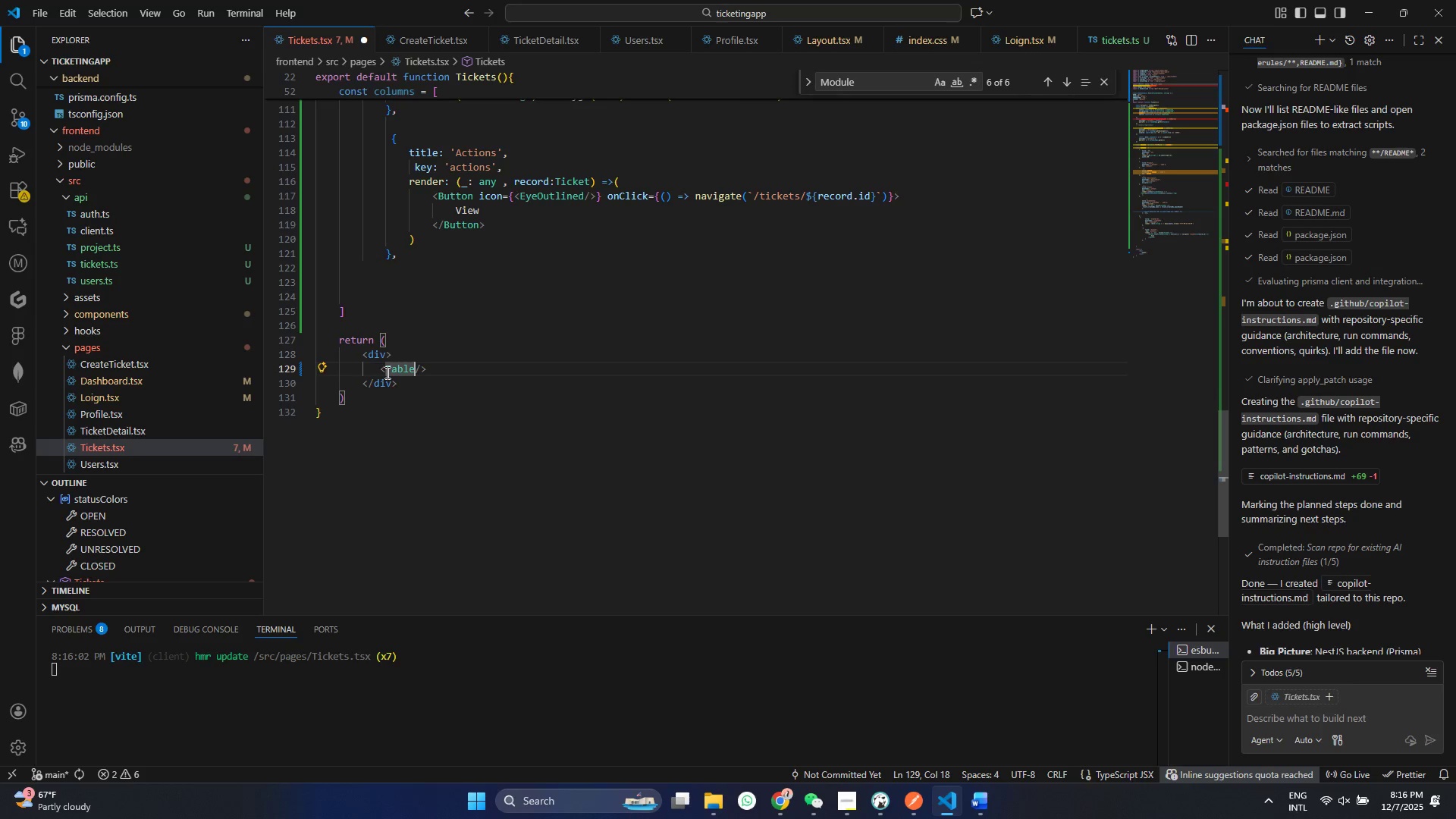 
key(ArrowLeft)
 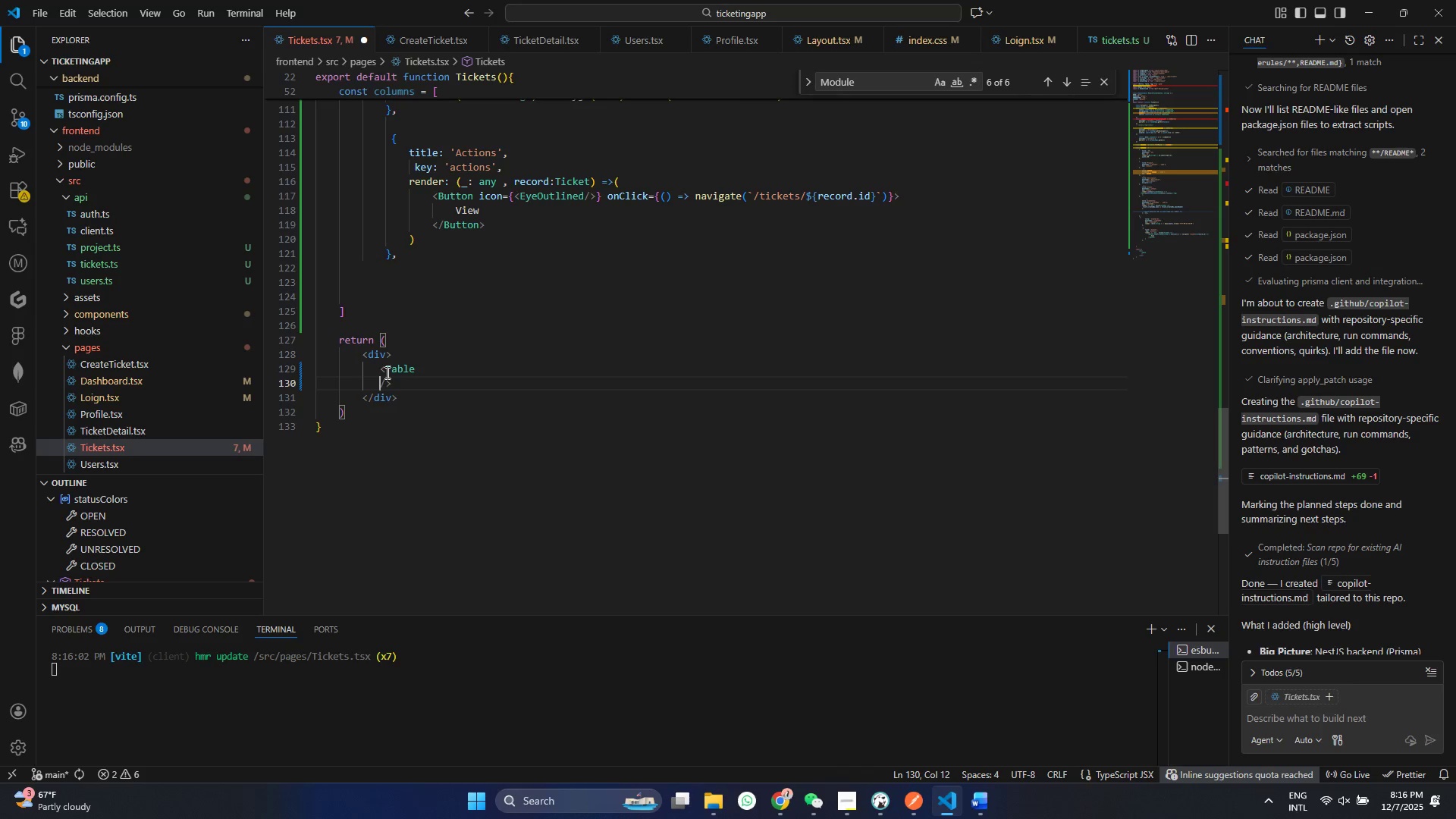 
key(Enter)
 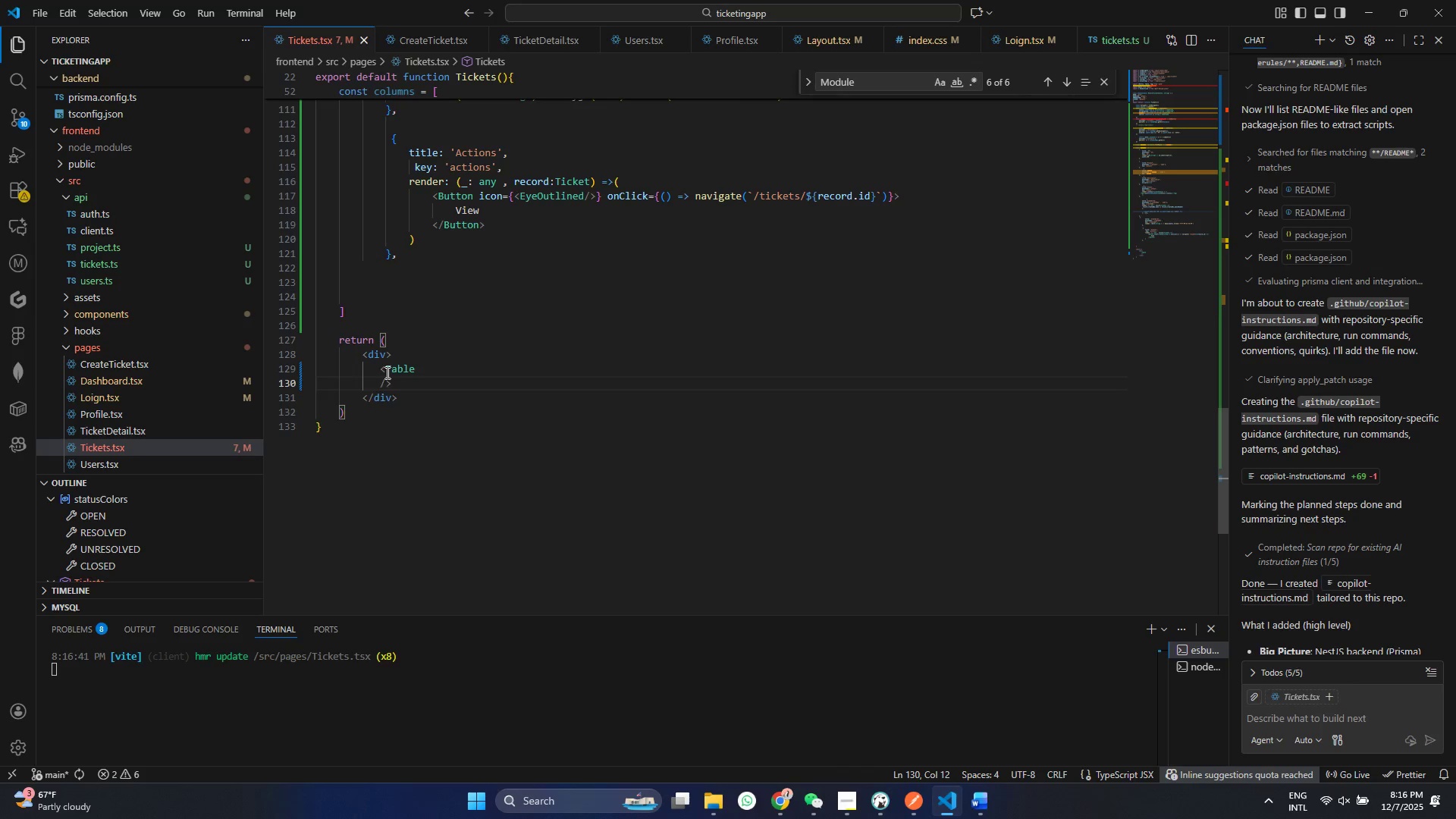 
key(Control+ControlLeft)
 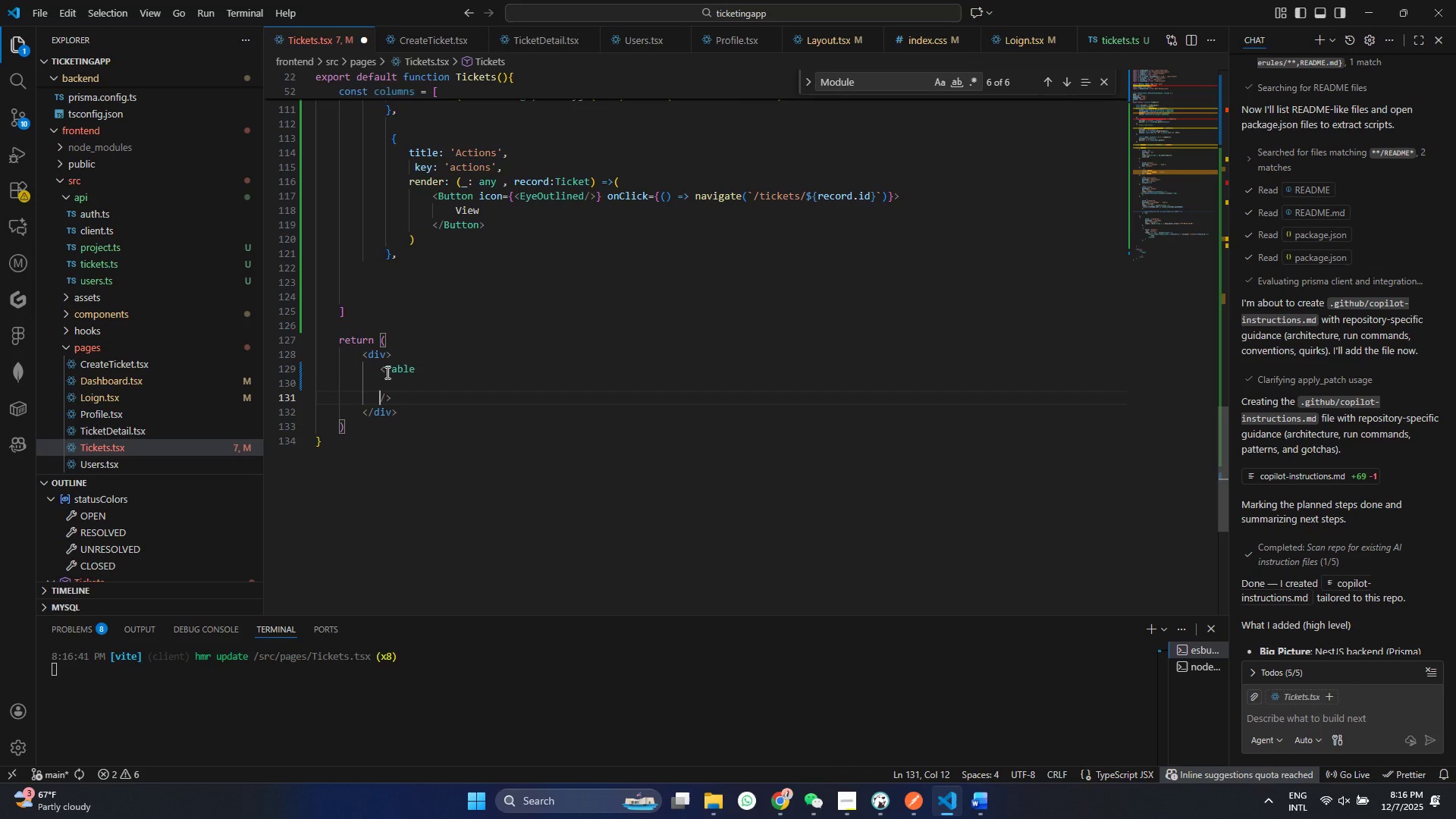 
key(Control+S)
 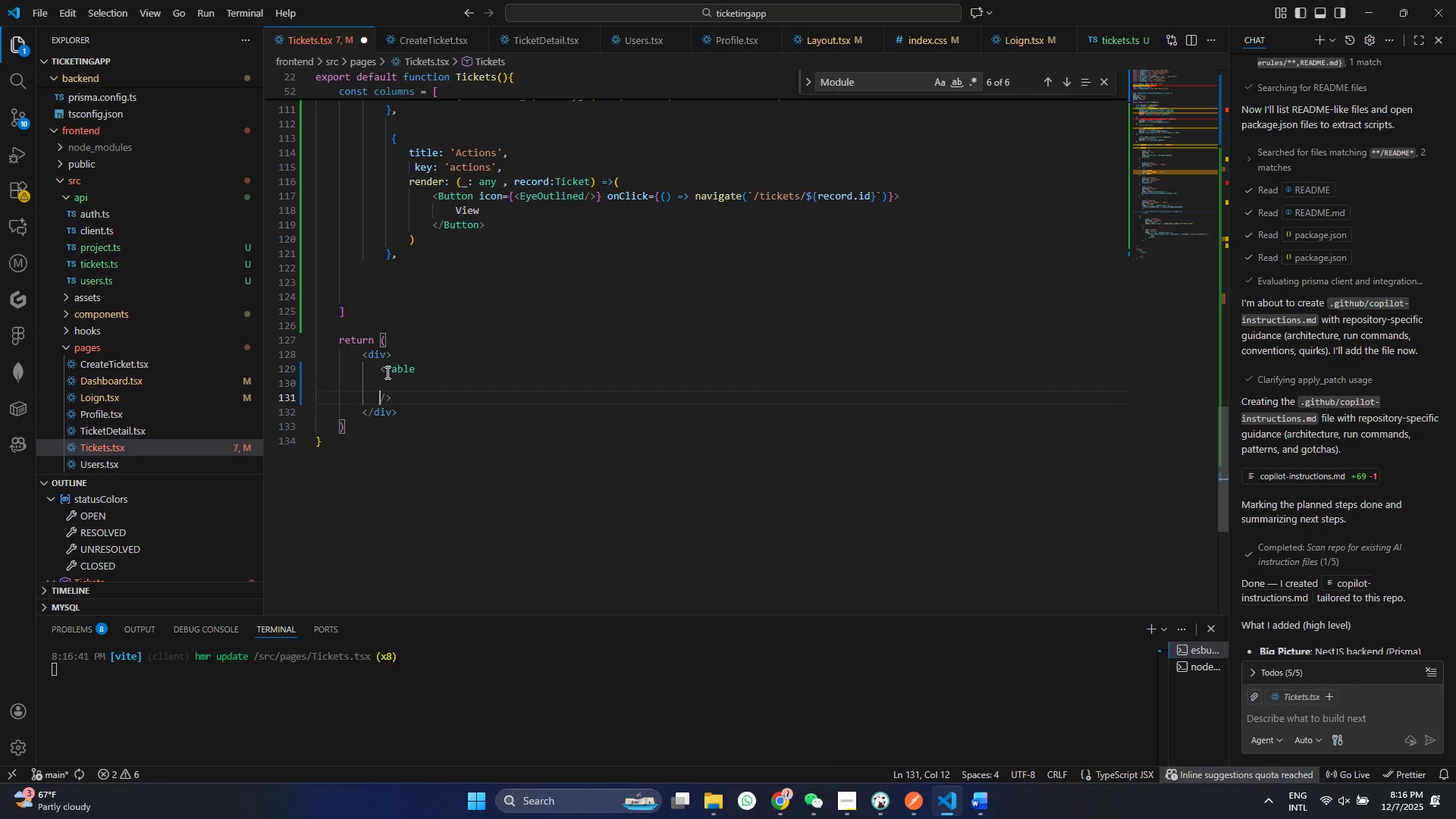 
key(Control+Enter)
 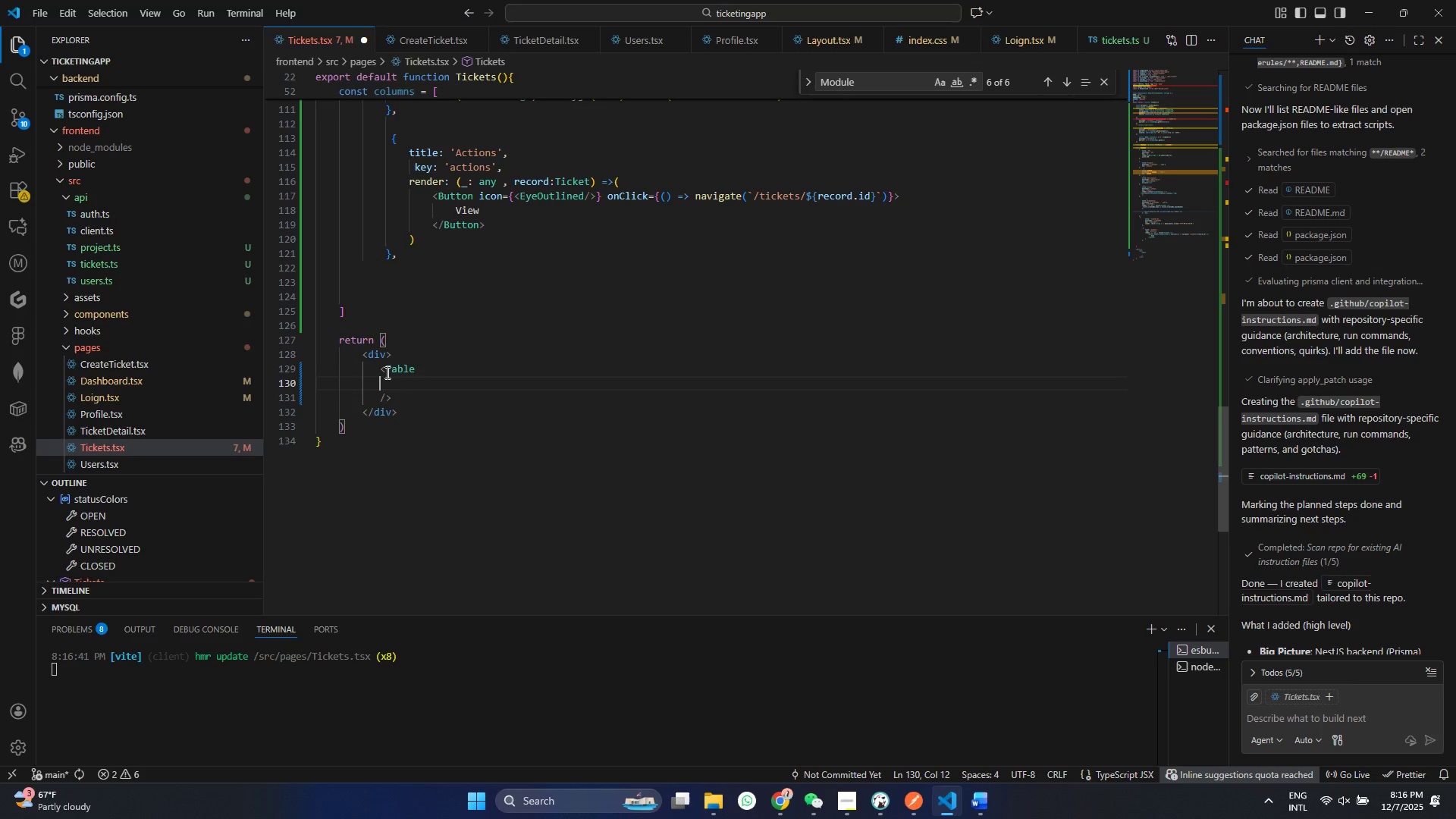 
key(ArrowUp)
 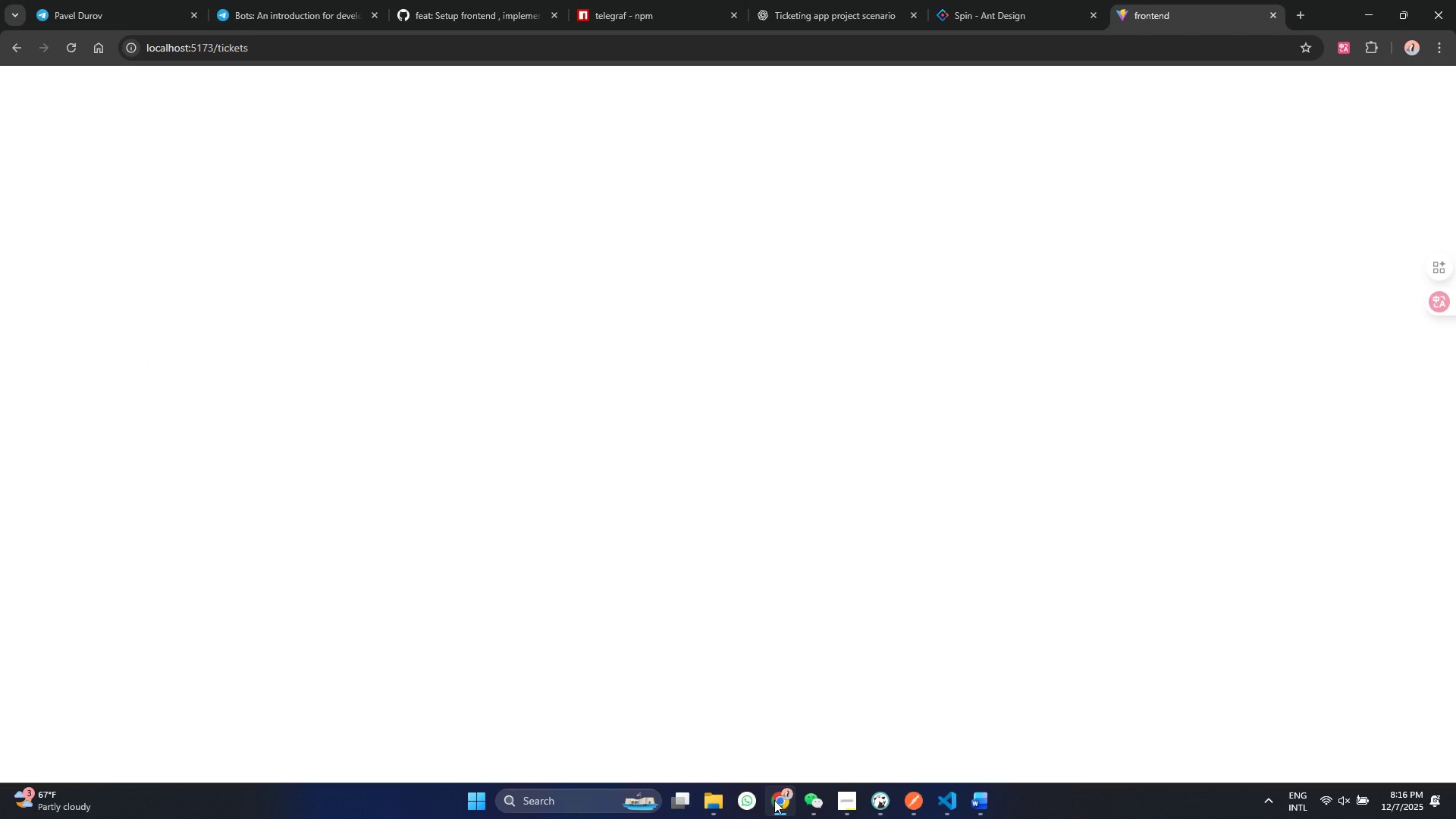 
left_click([775, 800])
 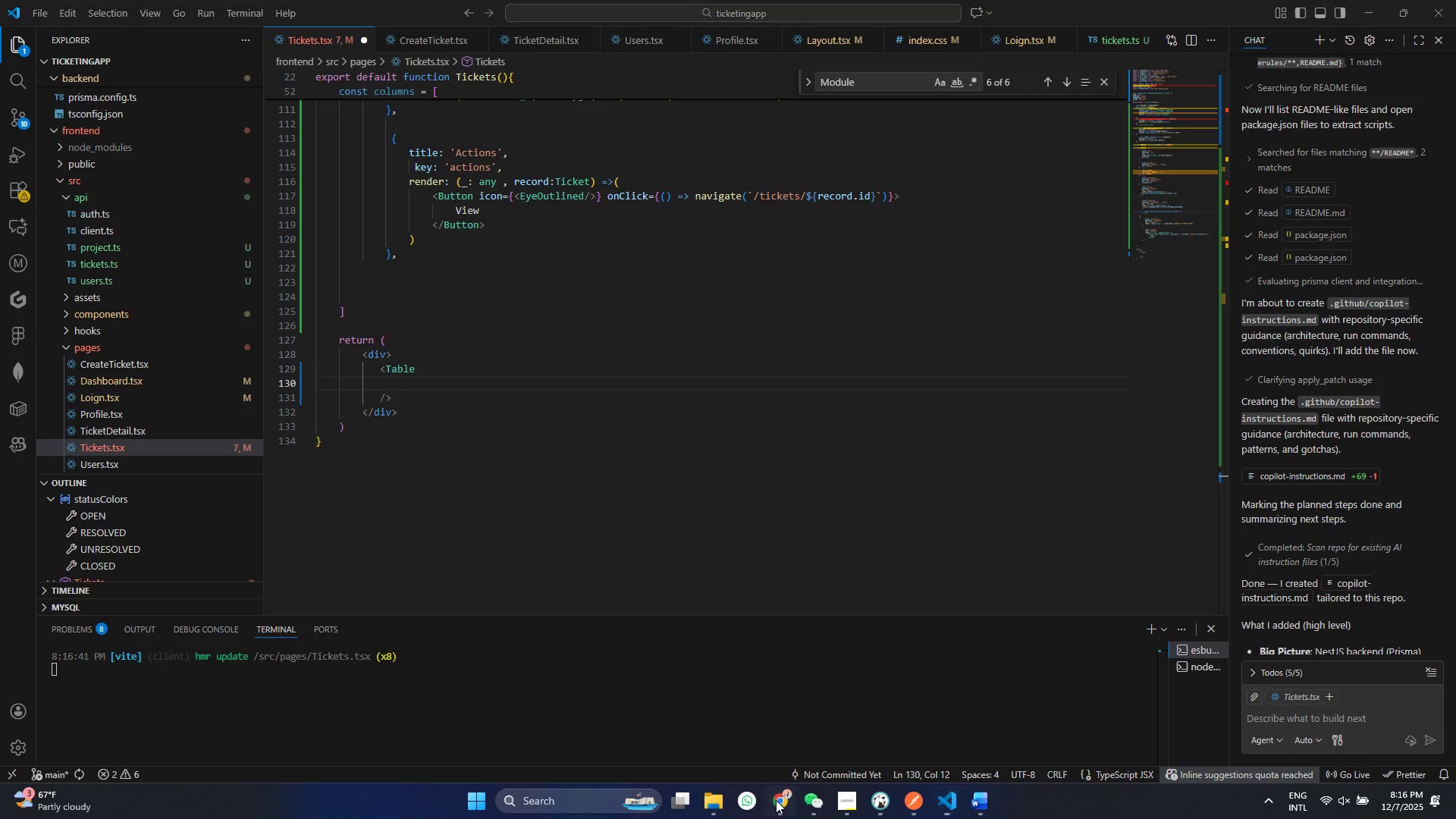 
left_click([776, 800])
 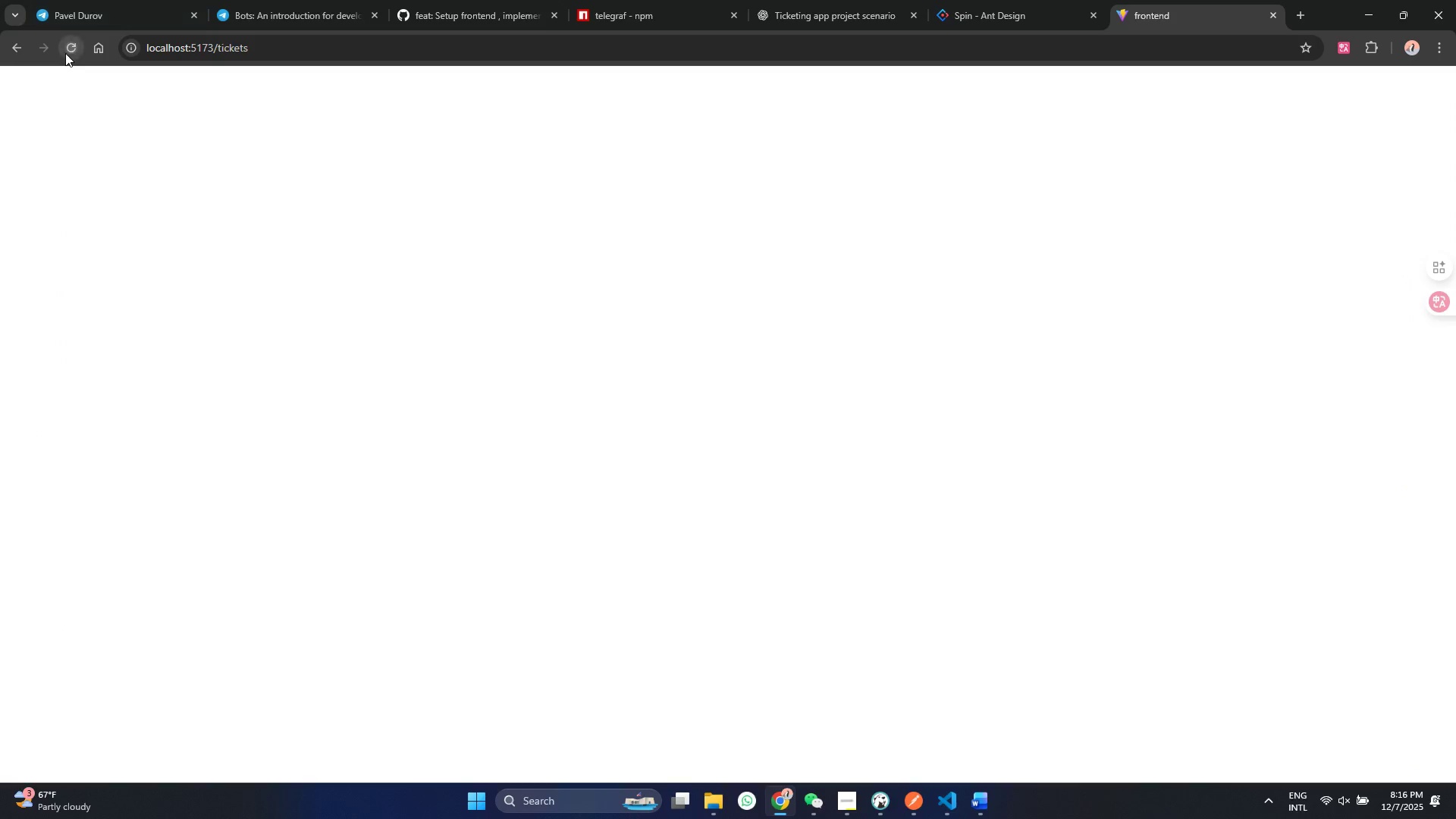 
left_click([65, 53])
 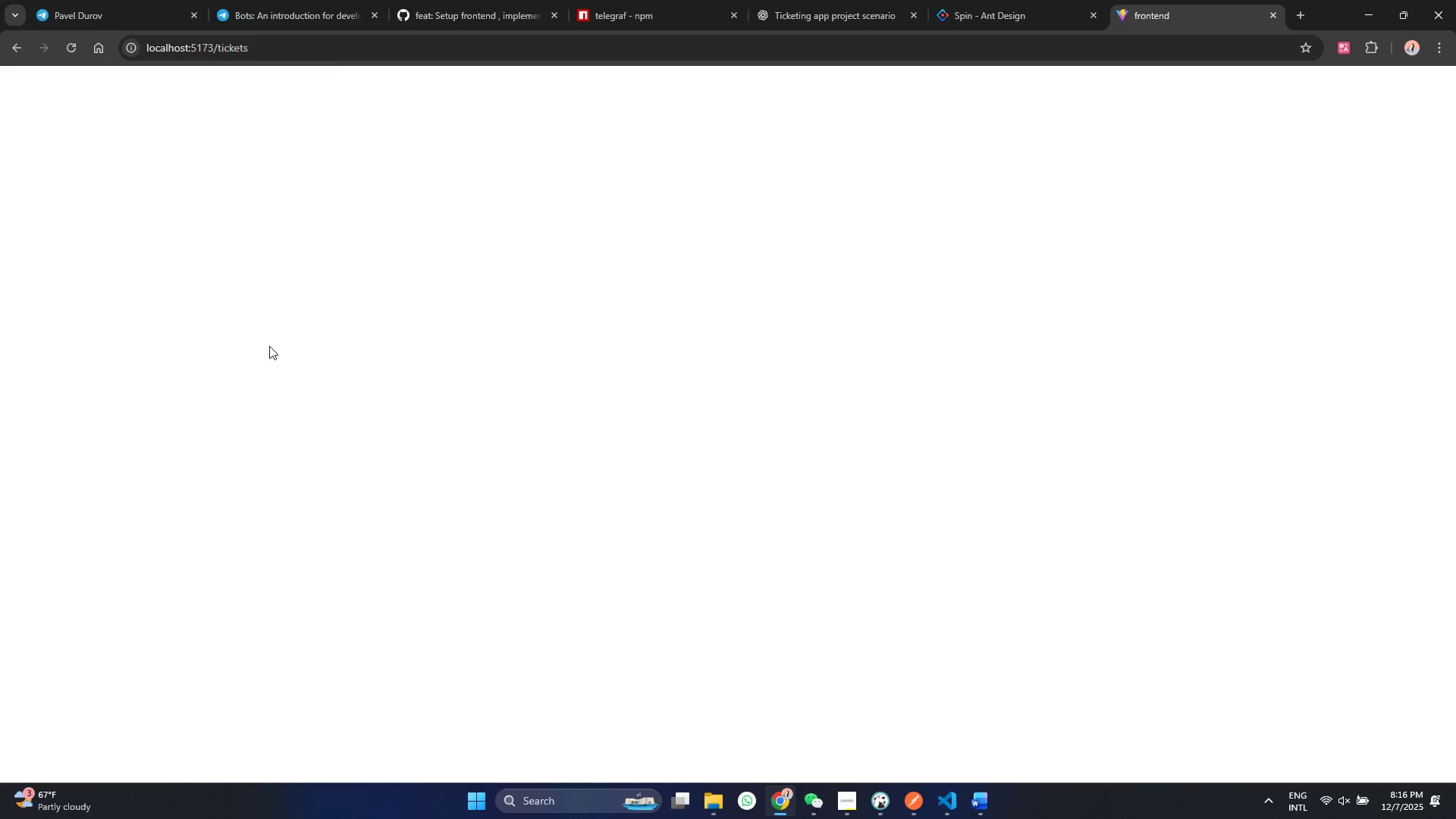 
right_click([169, 215])
 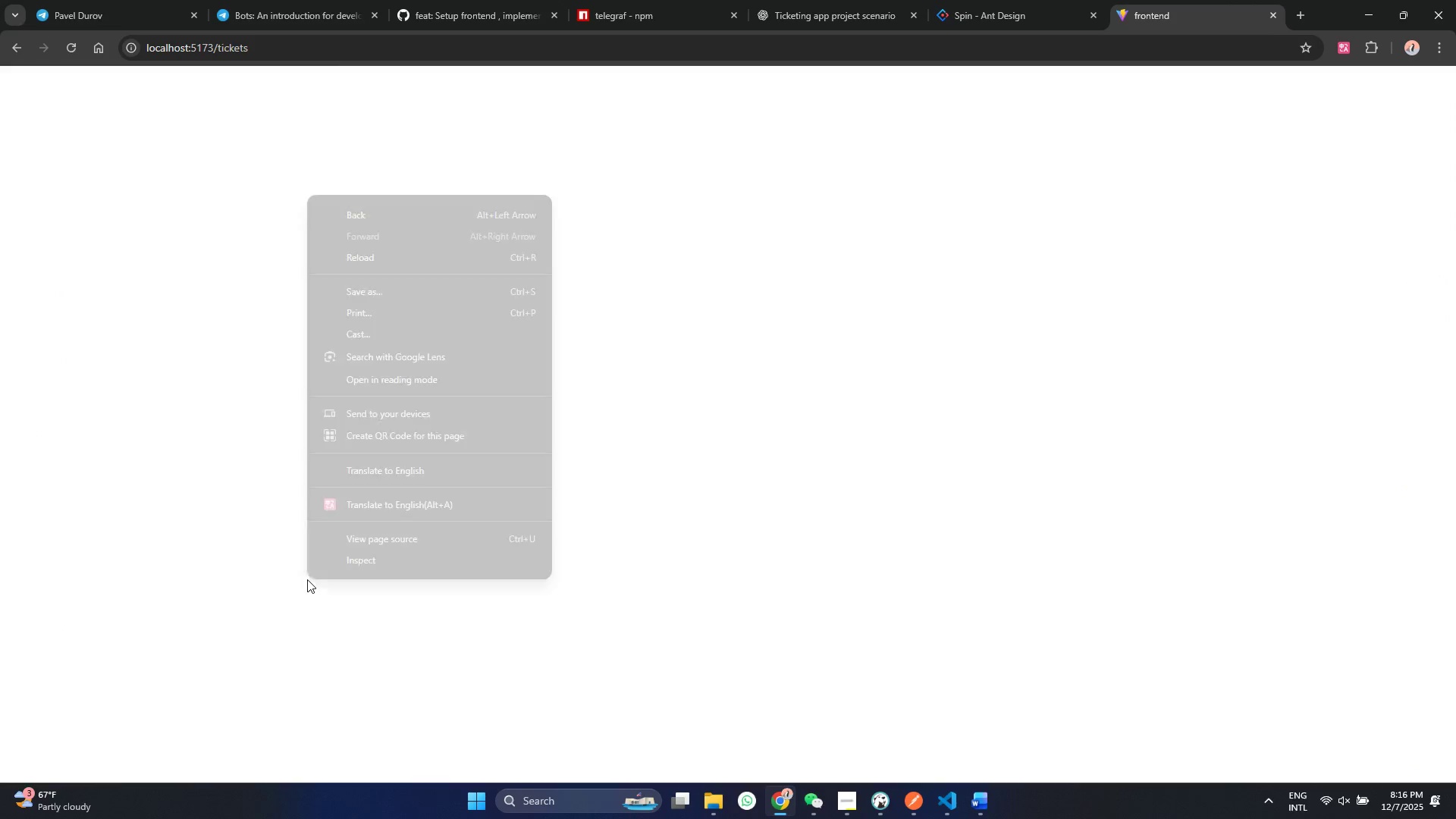 
right_click([307, 579])
 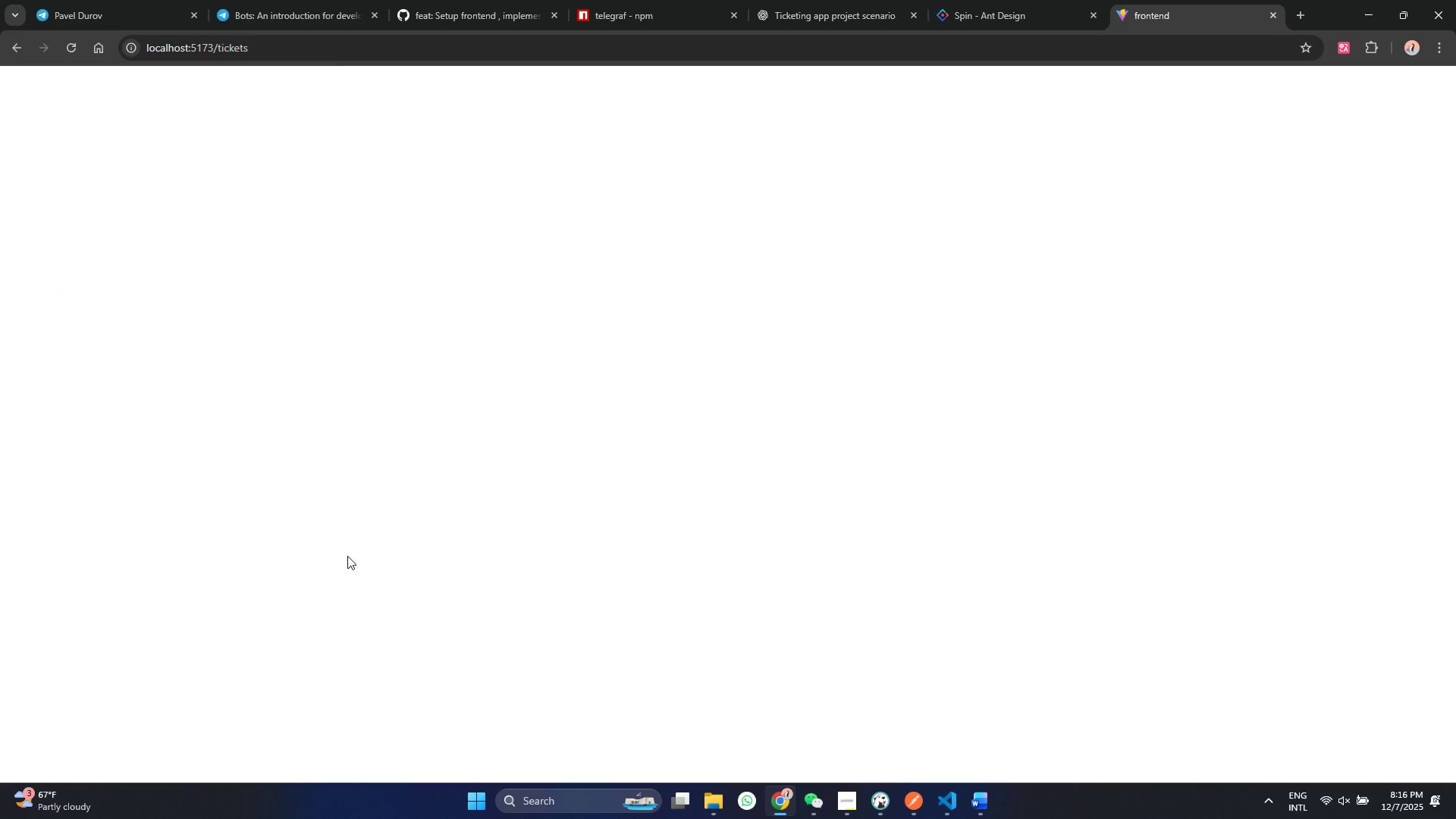 
left_click([347, 556])
 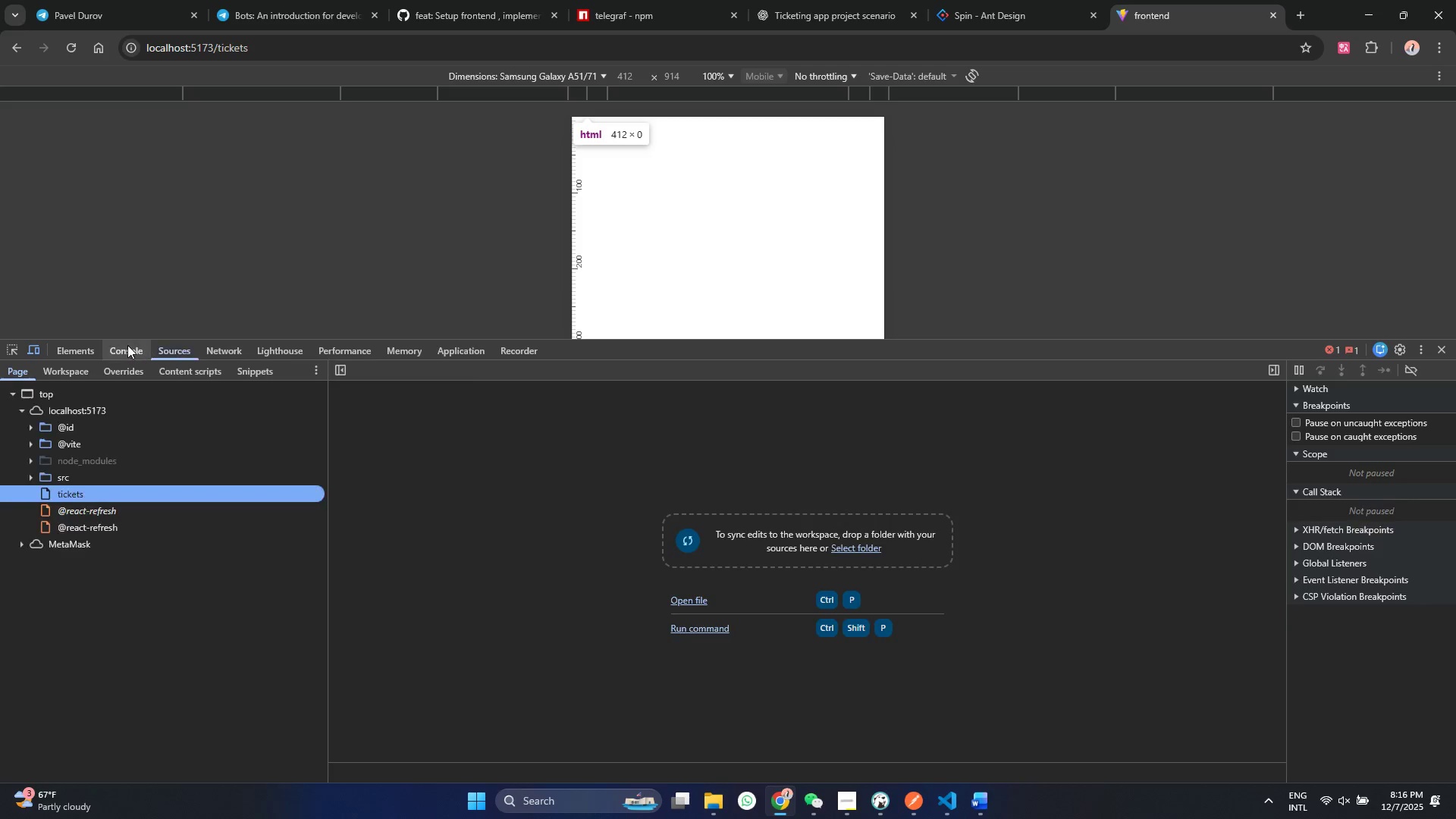 
double_click([127, 345])
 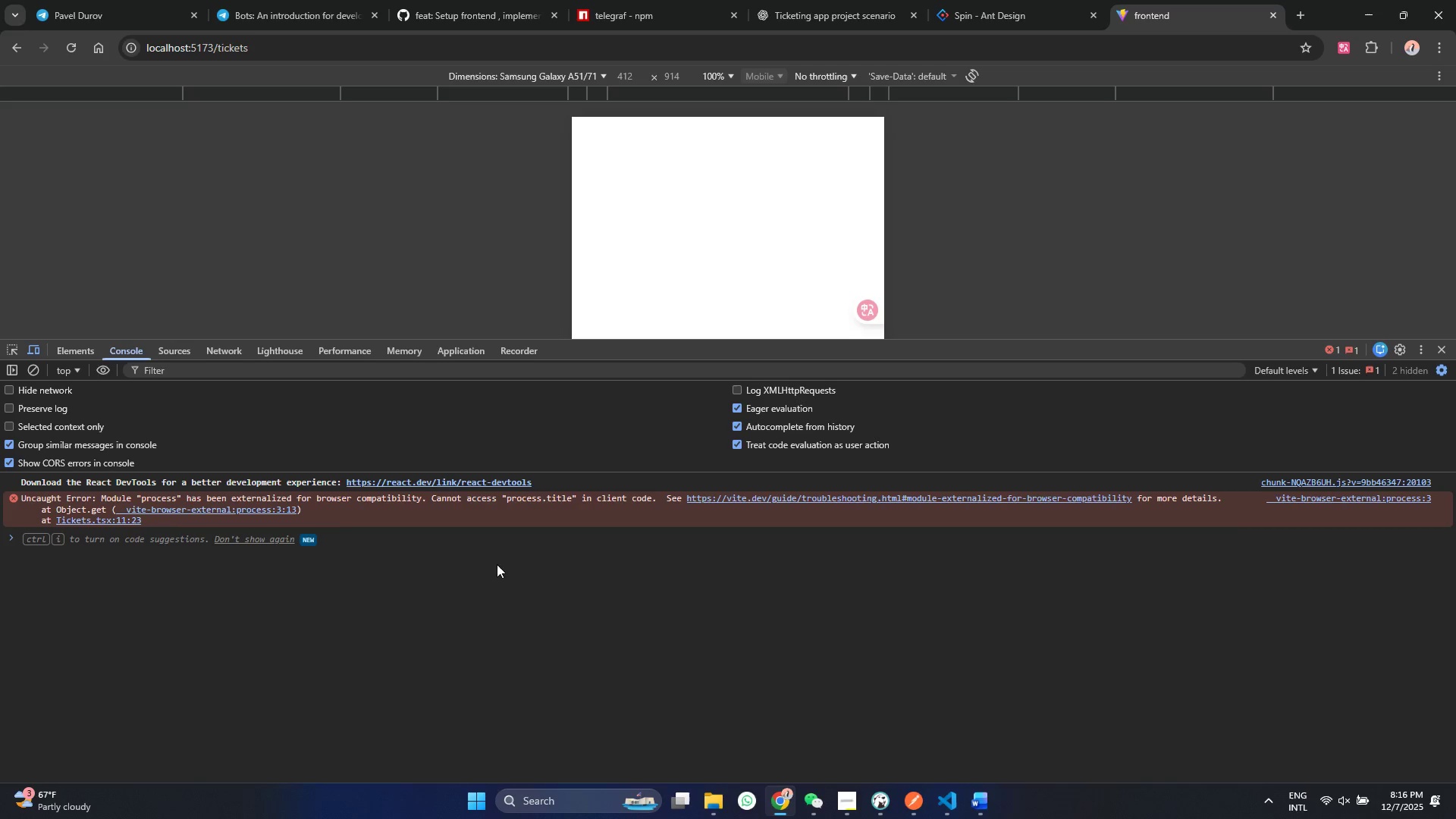 
wait(7.39)
 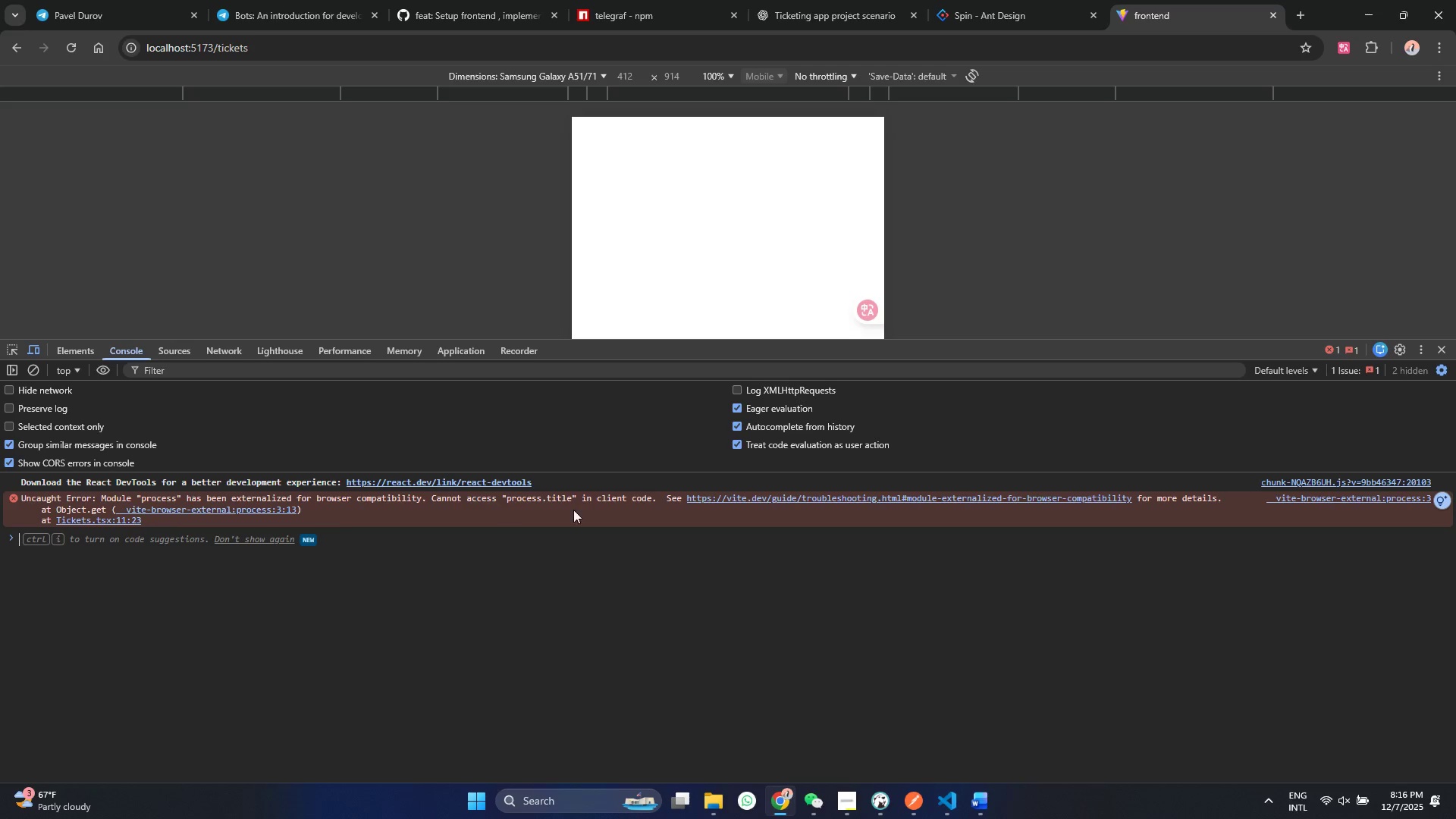 
left_click([102, 519])
 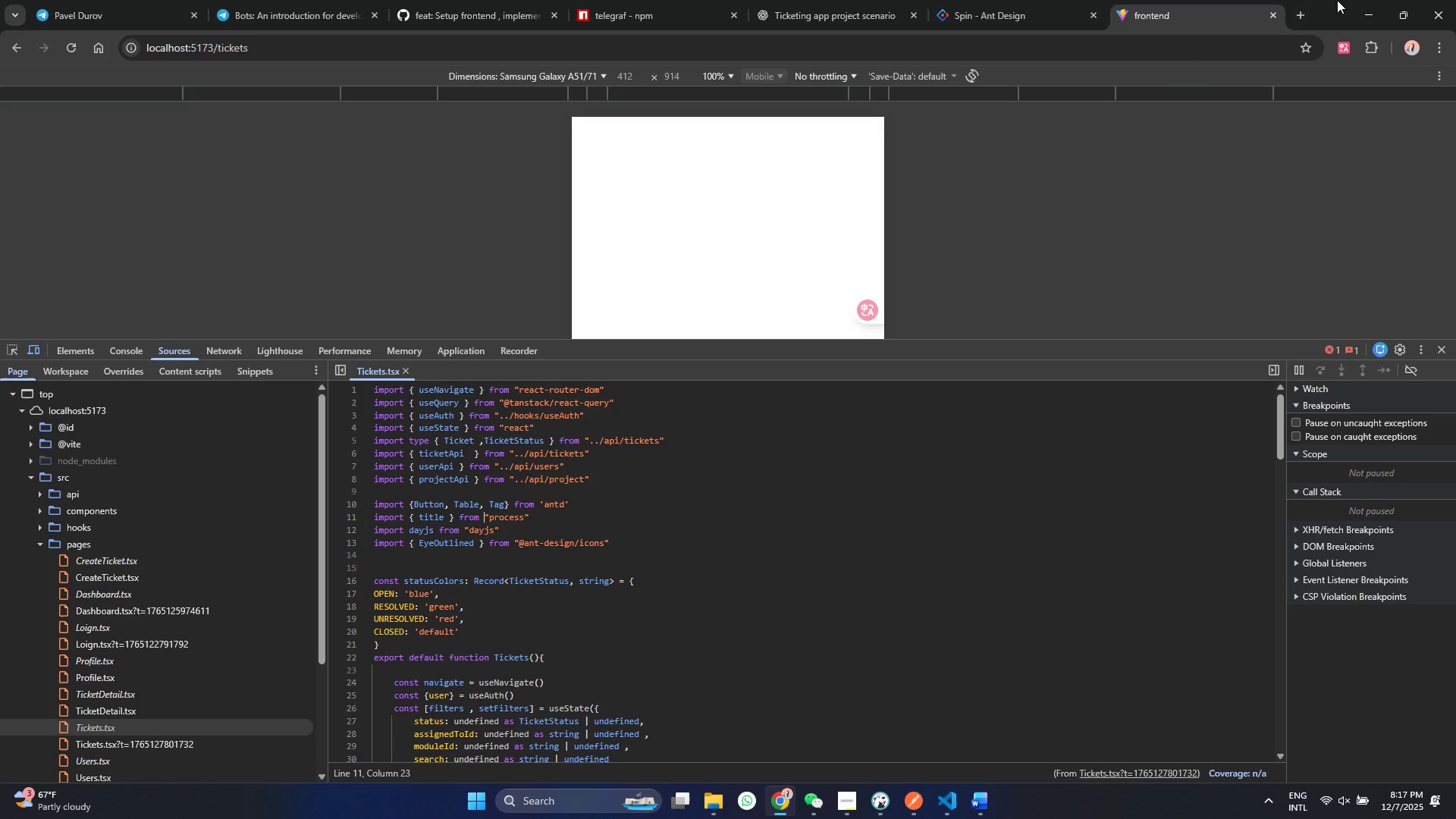 
left_click([1371, 1])
 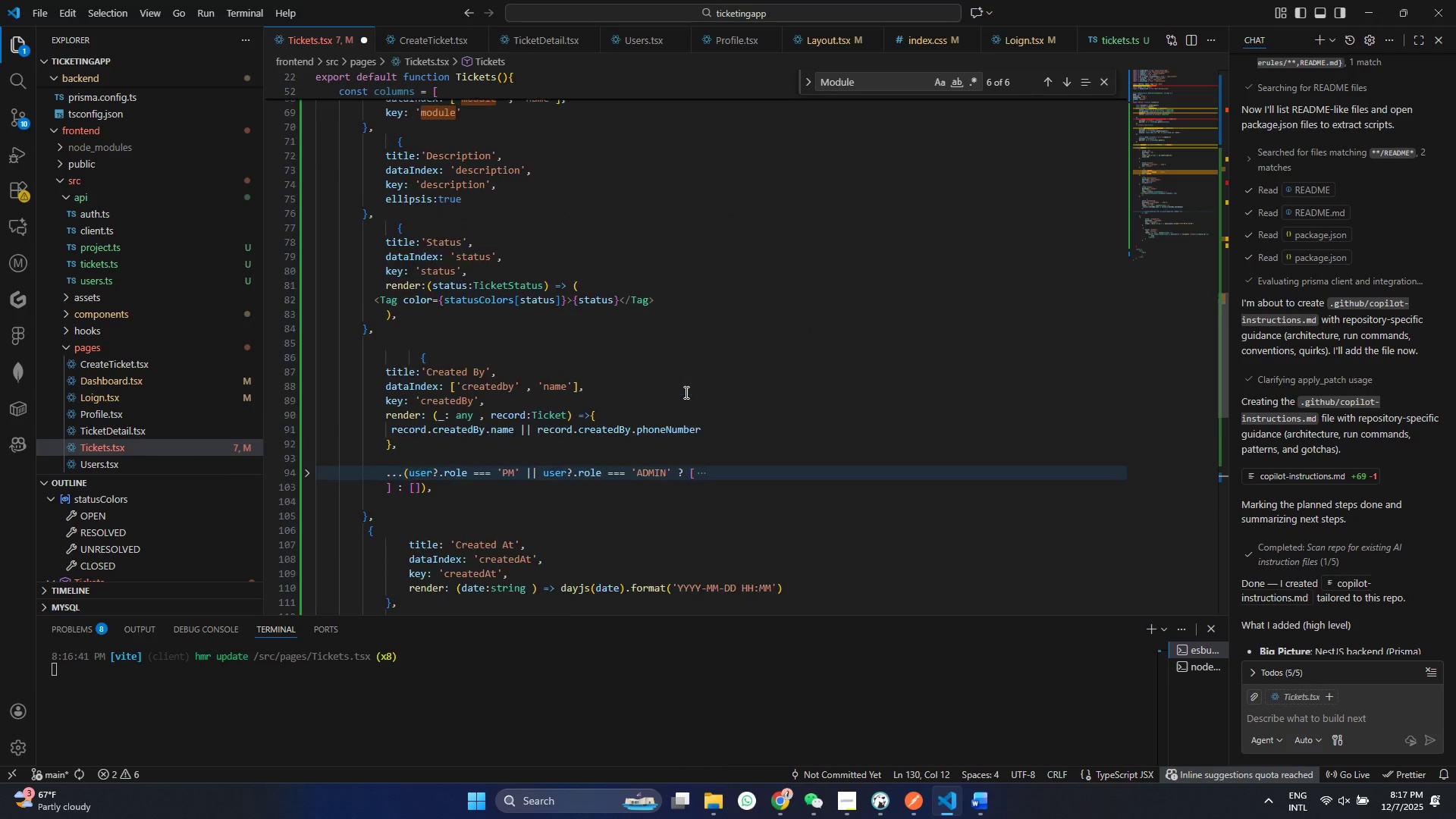 
scroll: coordinate [684, 389], scroll_direction: up, amount: 51.0
 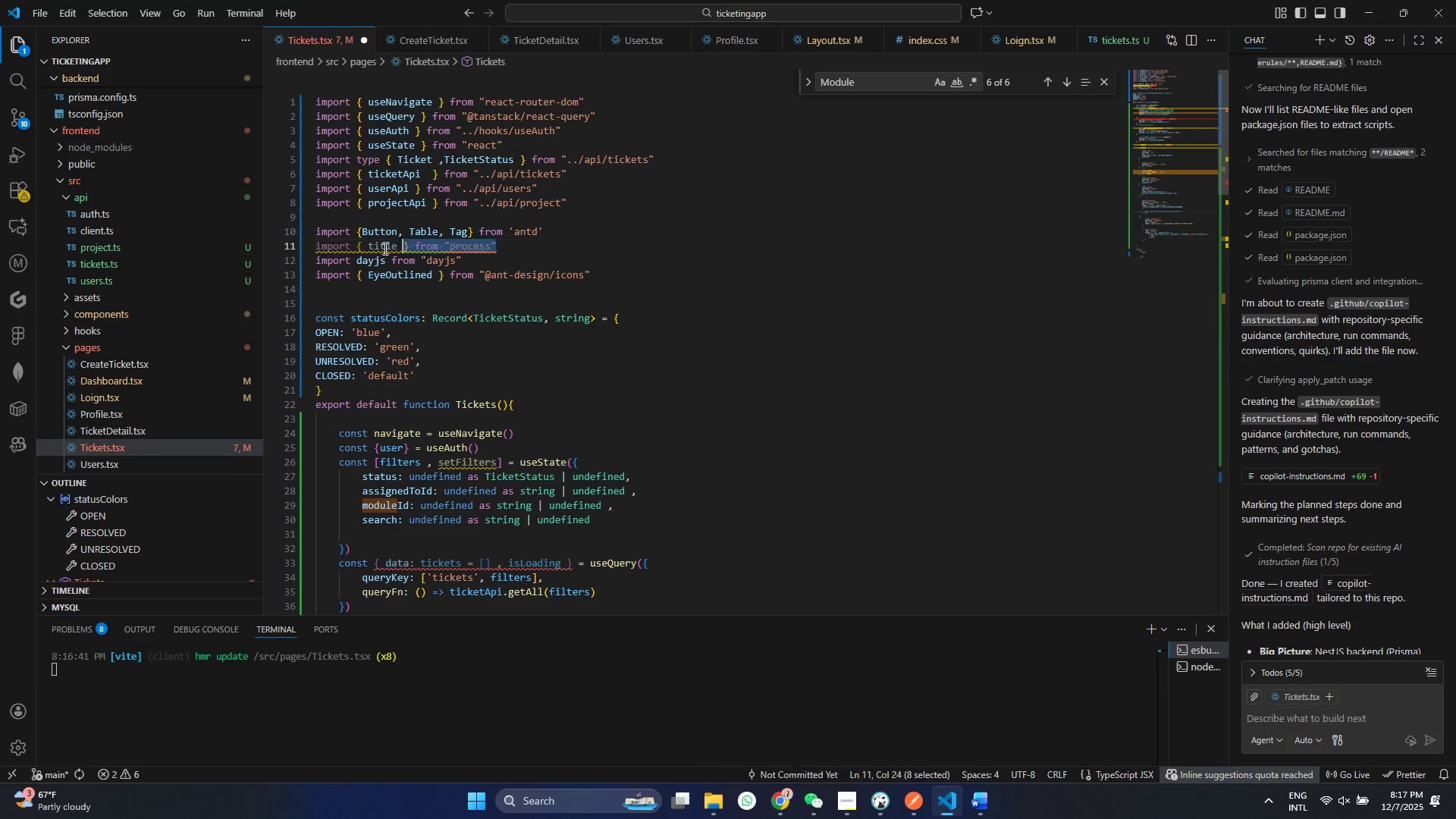 
left_click_drag(start_coordinate=[500, 243], to_coordinate=[278, 249])
 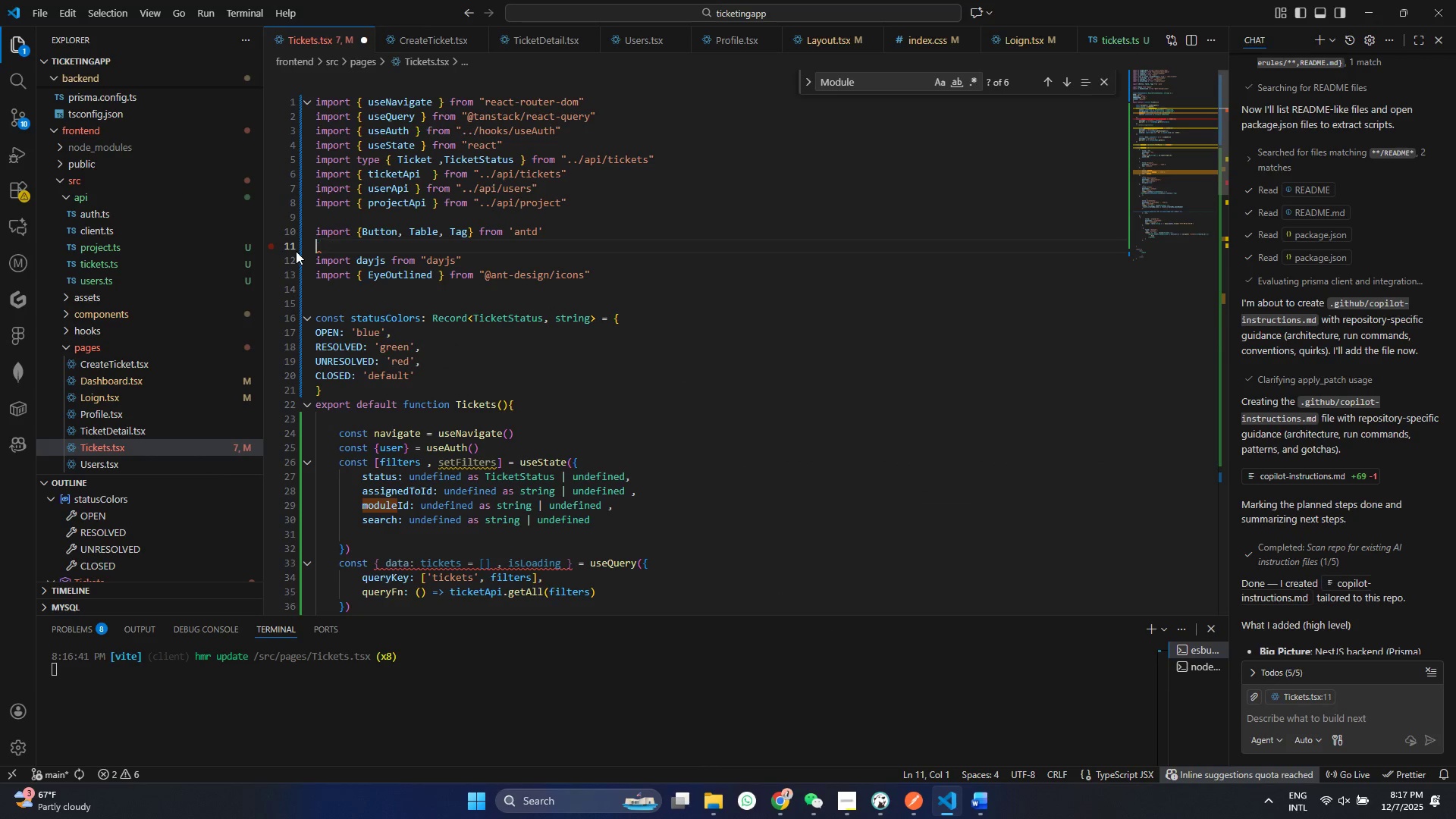 
key(Backspace)
 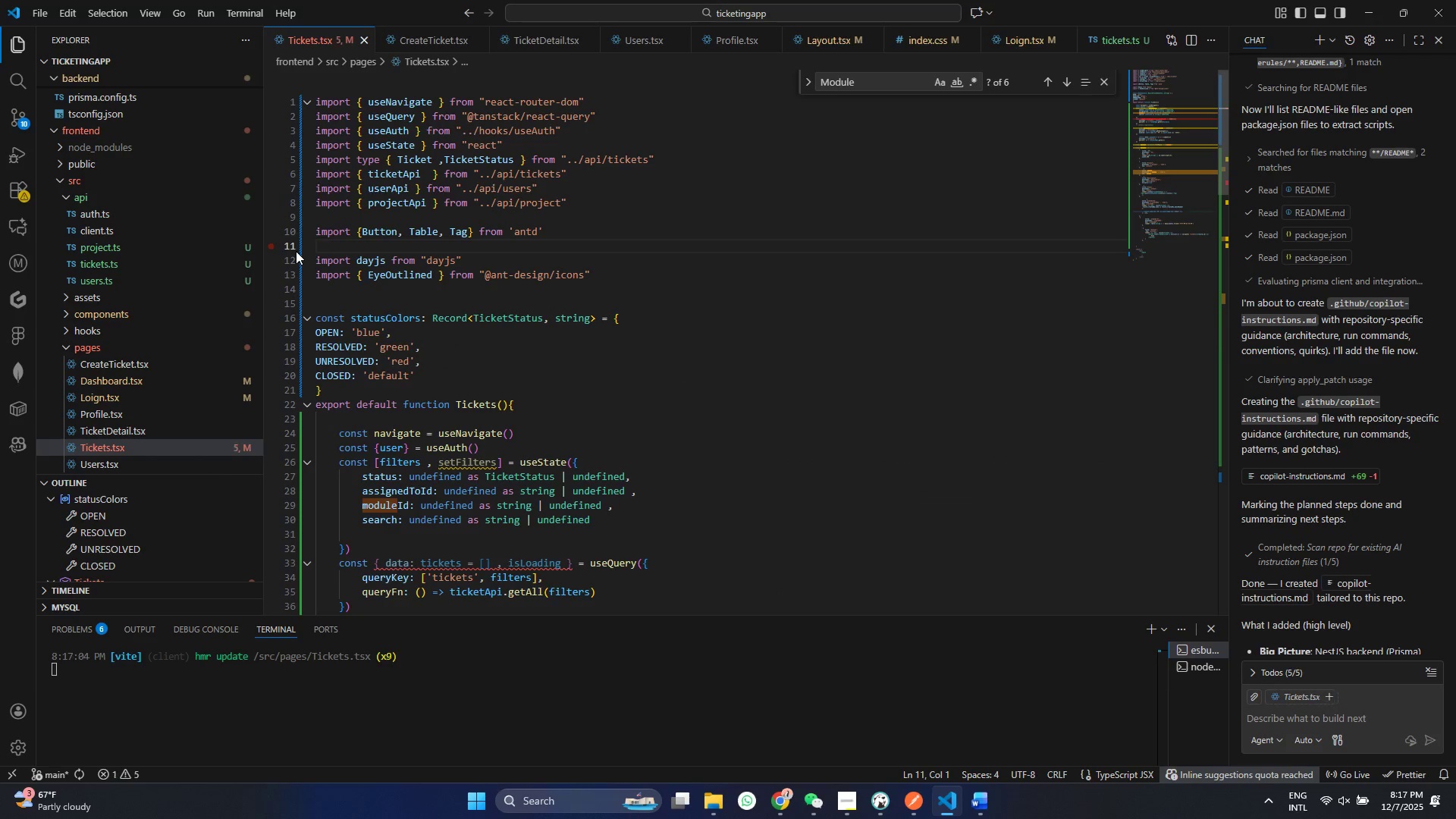 
key(Control+ControlLeft)
 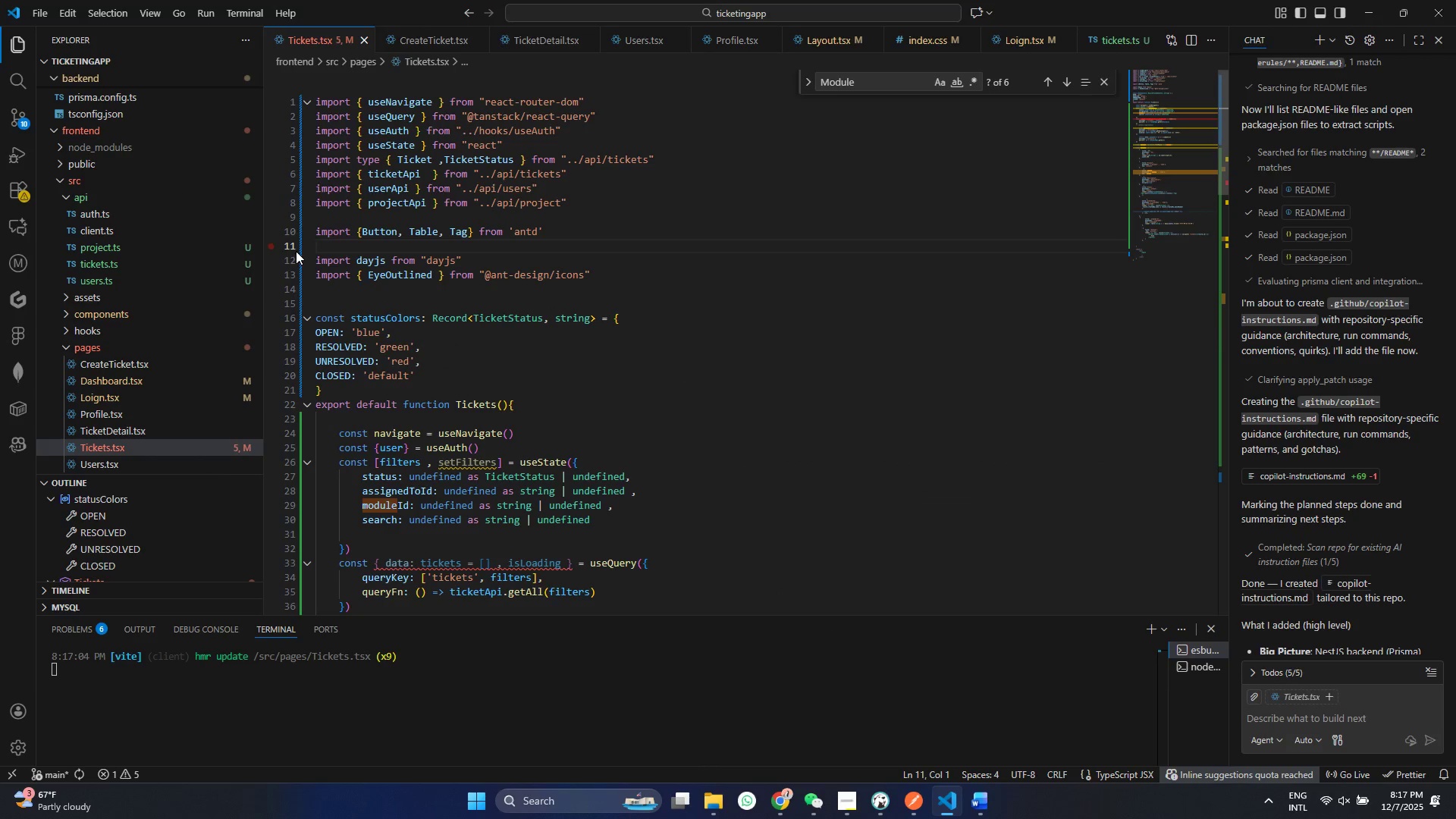 
key(Control+S)
 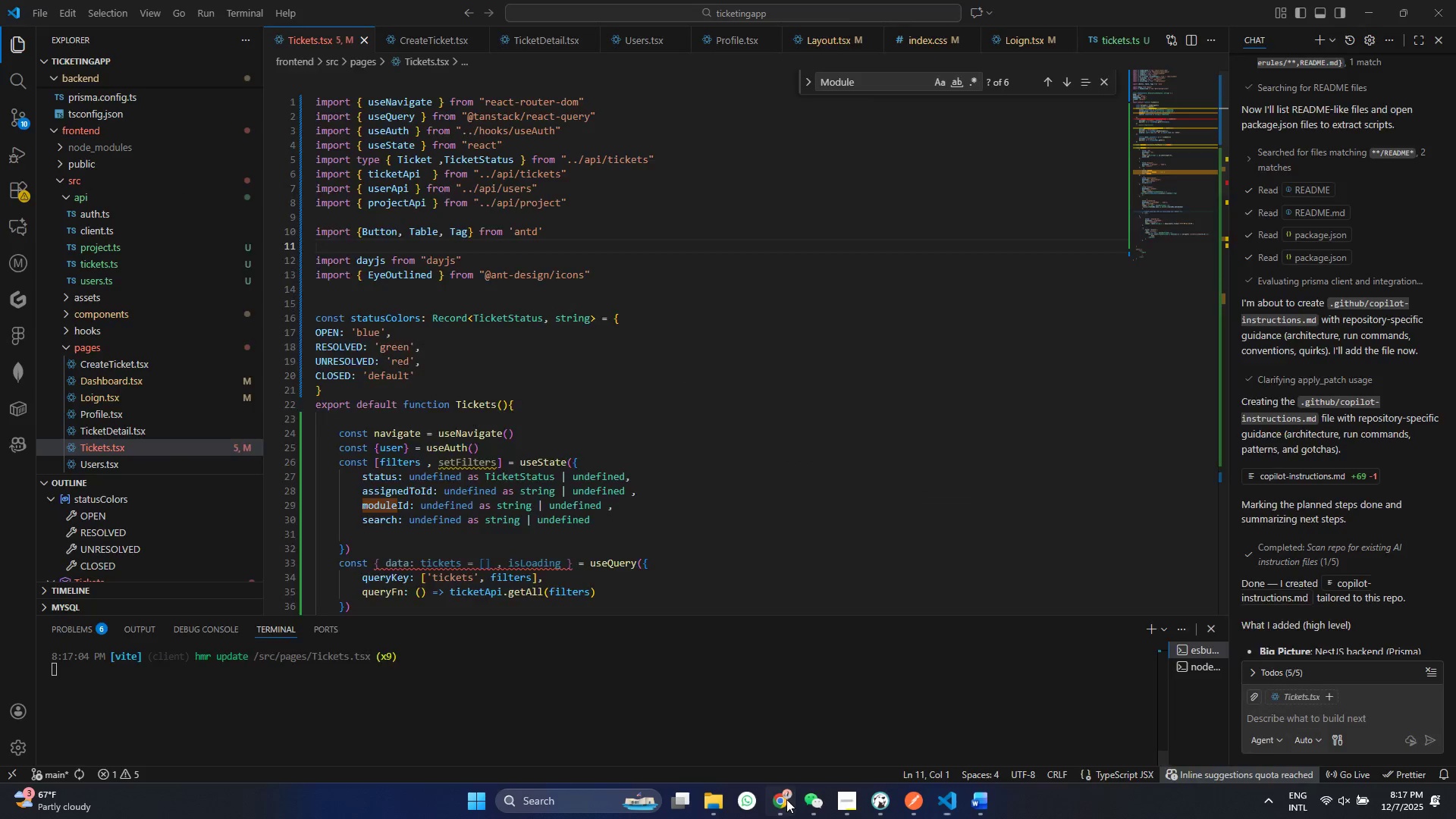 
left_click([786, 799])
 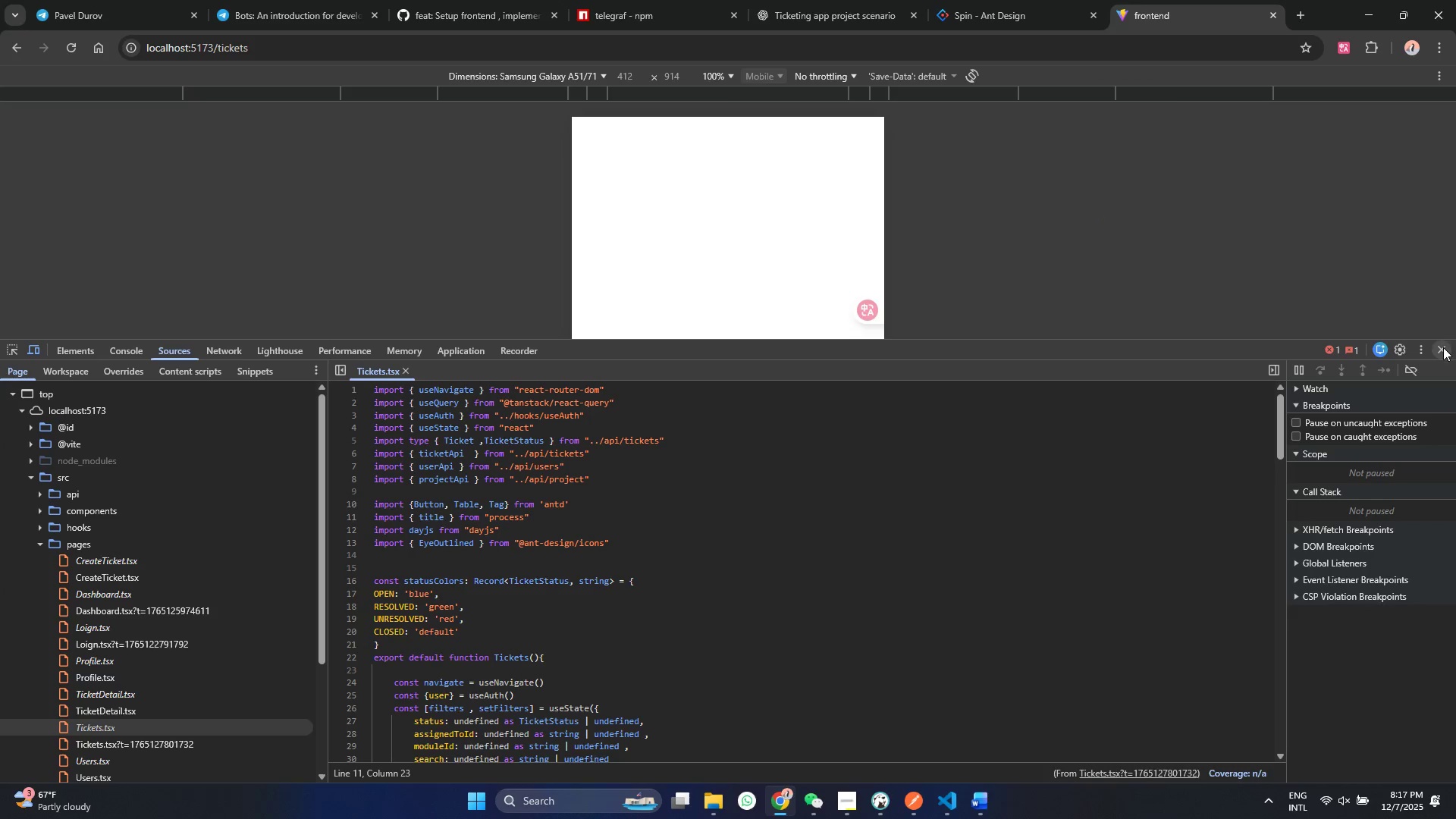 
left_click([1443, 348])
 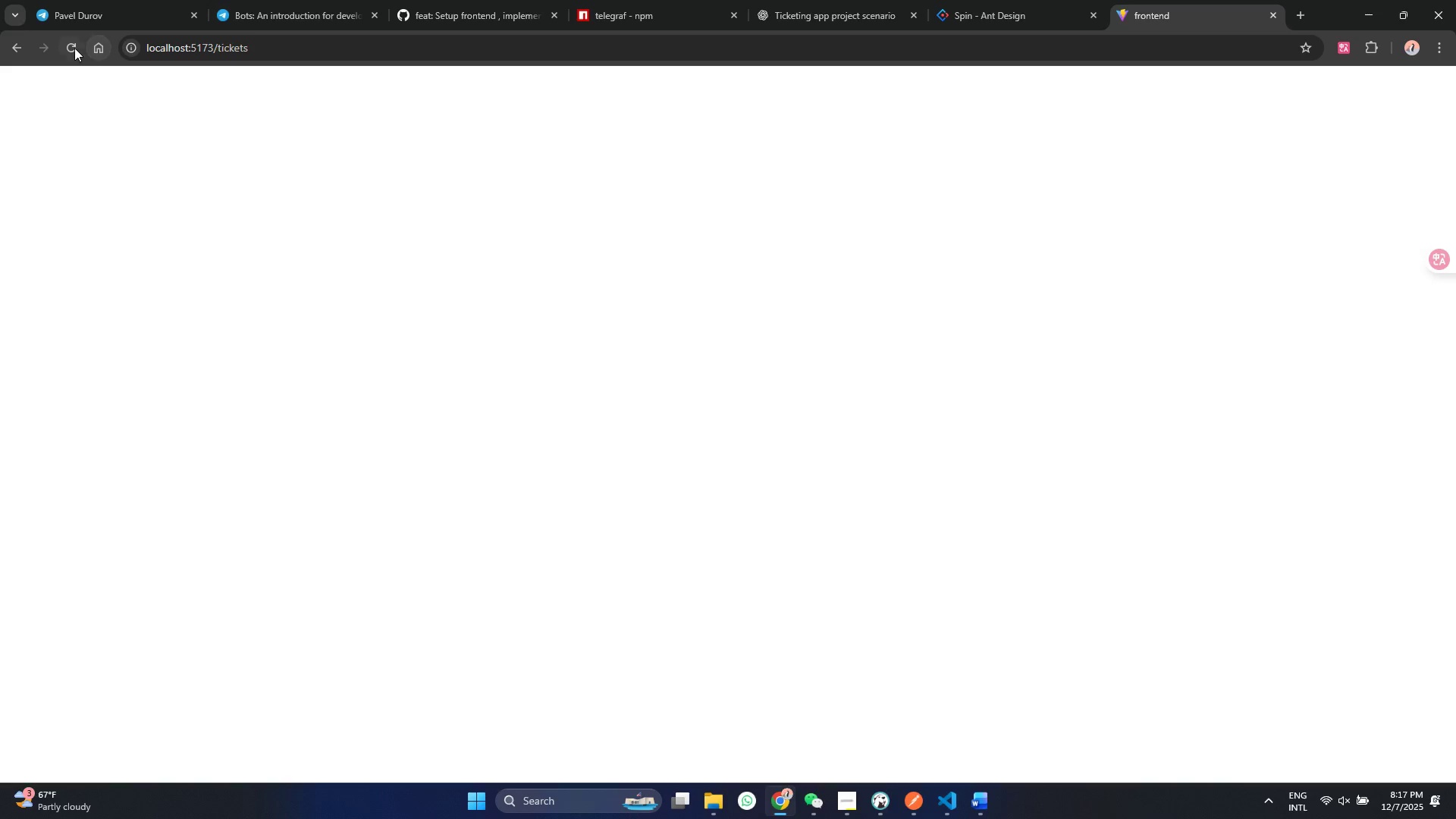 
left_click([74, 48])
 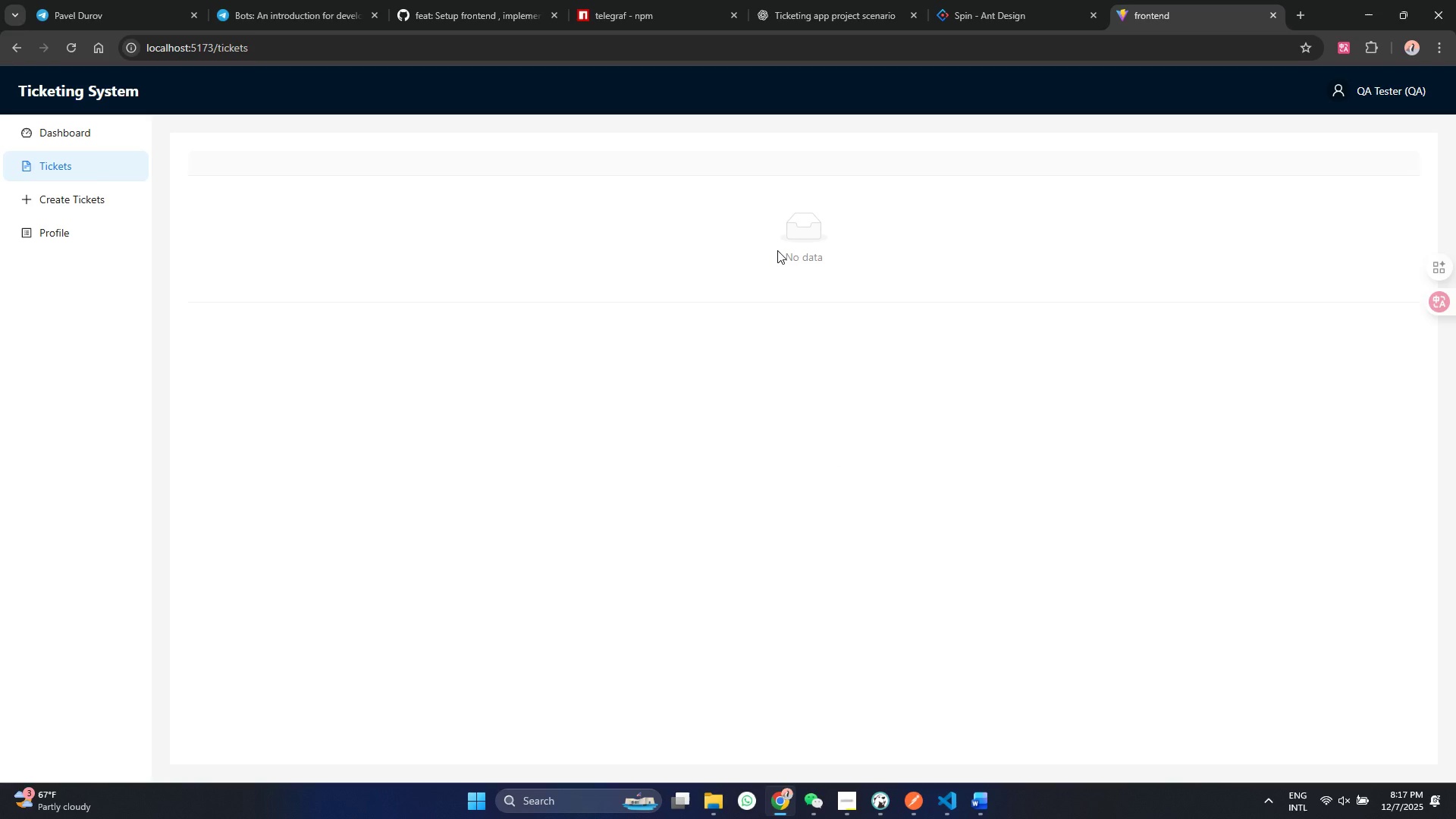 
left_click([777, 250])
 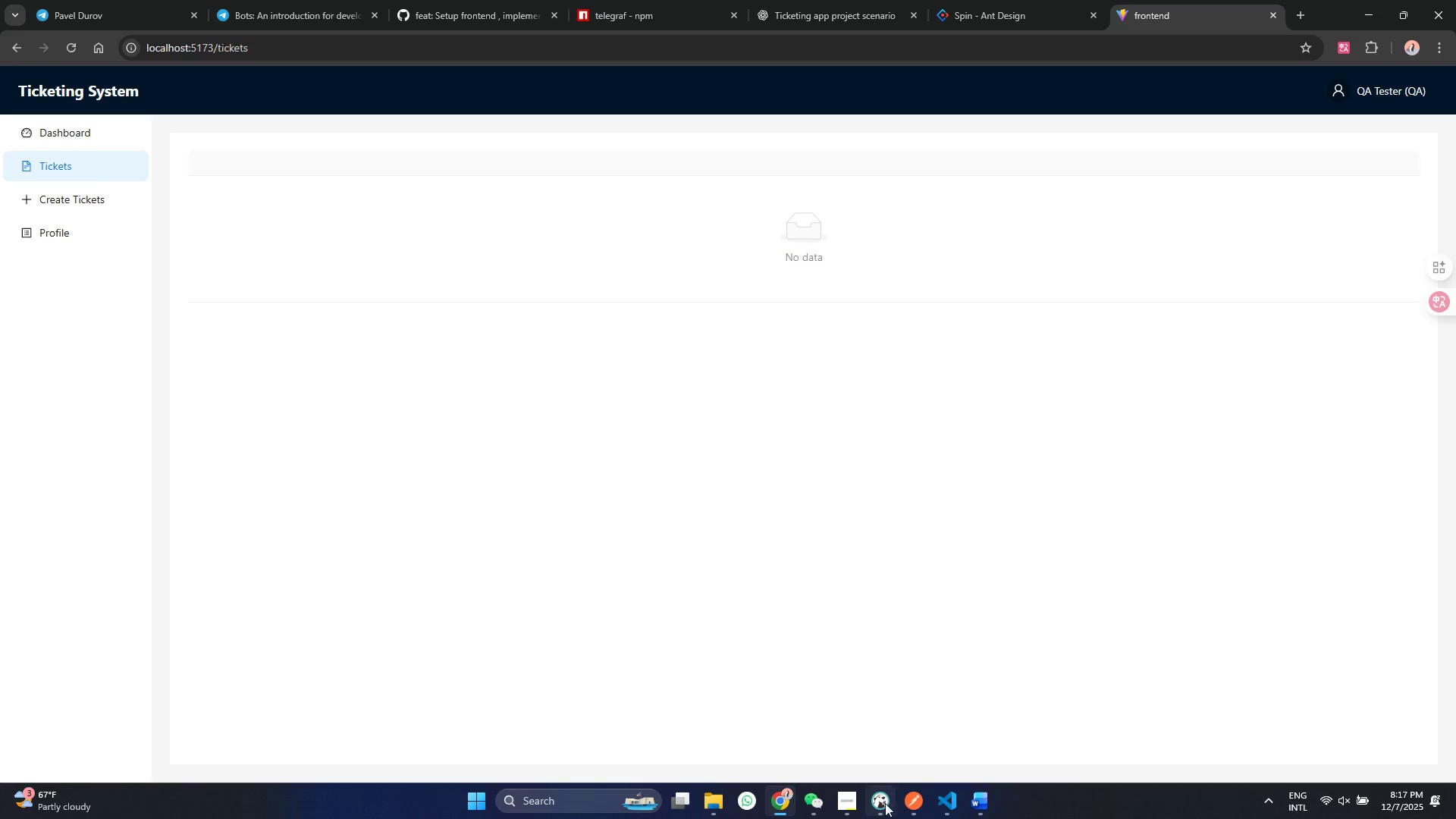 
mouse_move([1353, 26])
 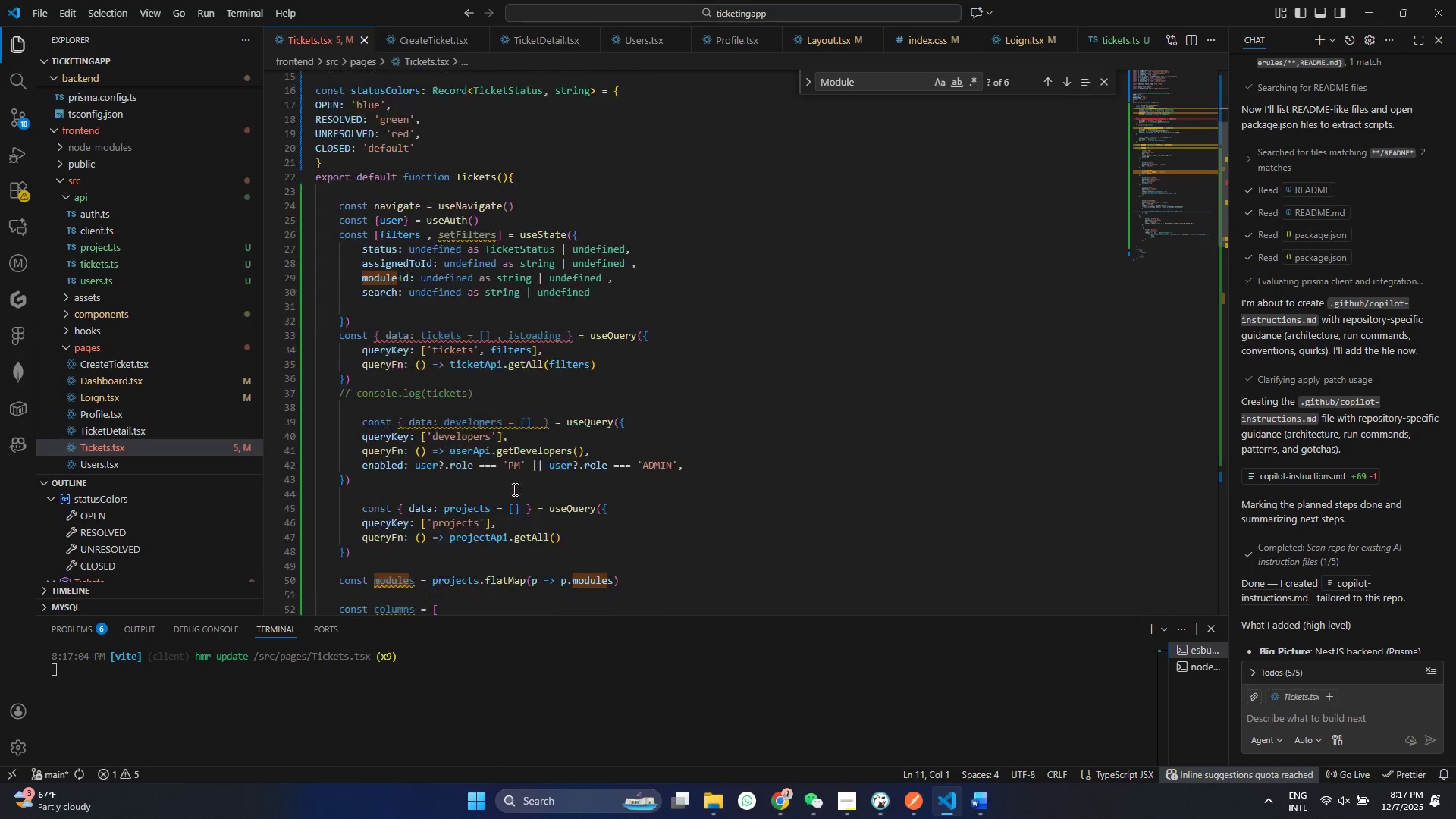 
scroll: coordinate [484, 193], scroll_direction: down, amount: 19.0
 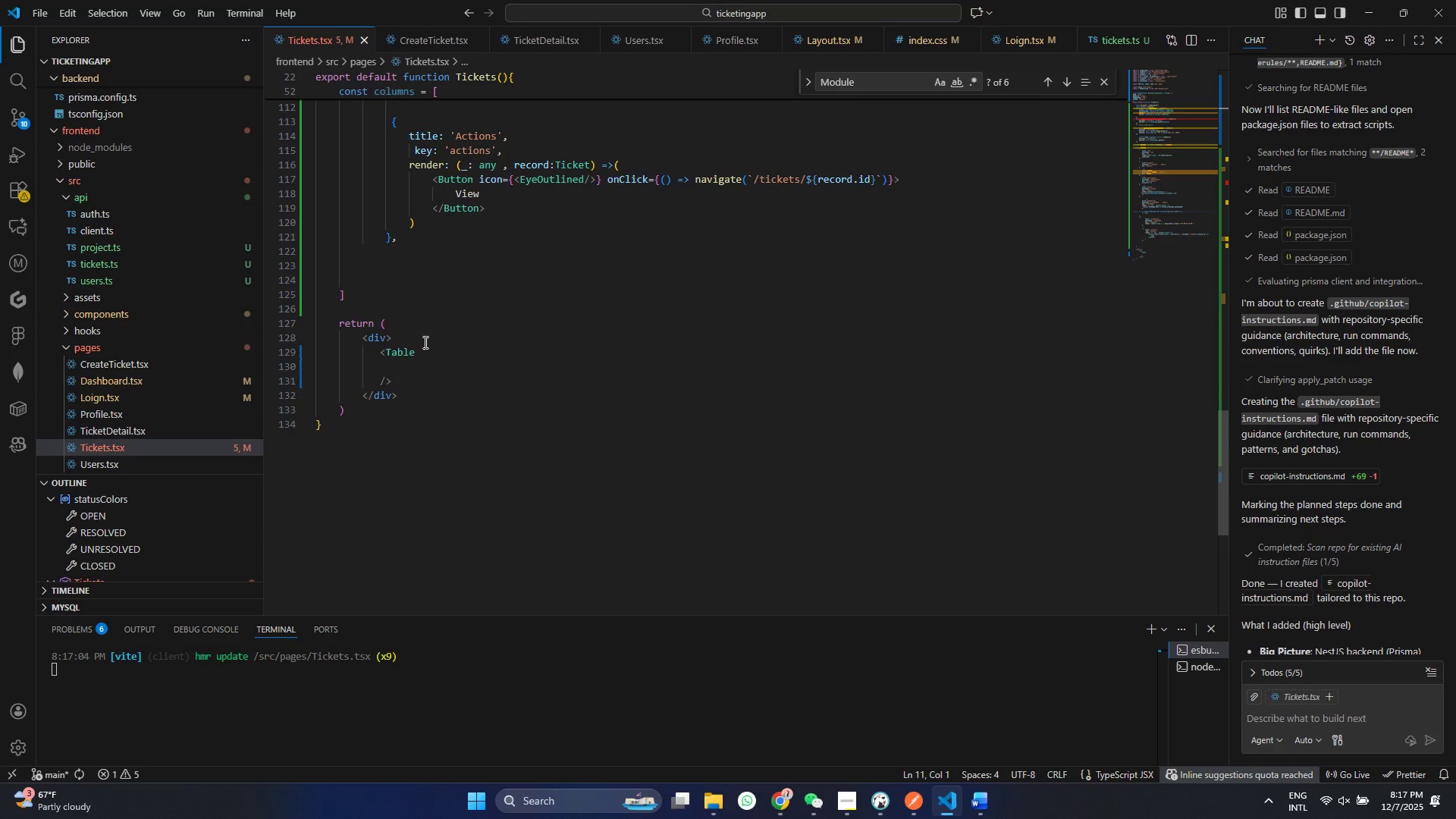 
left_click([418, 360])
 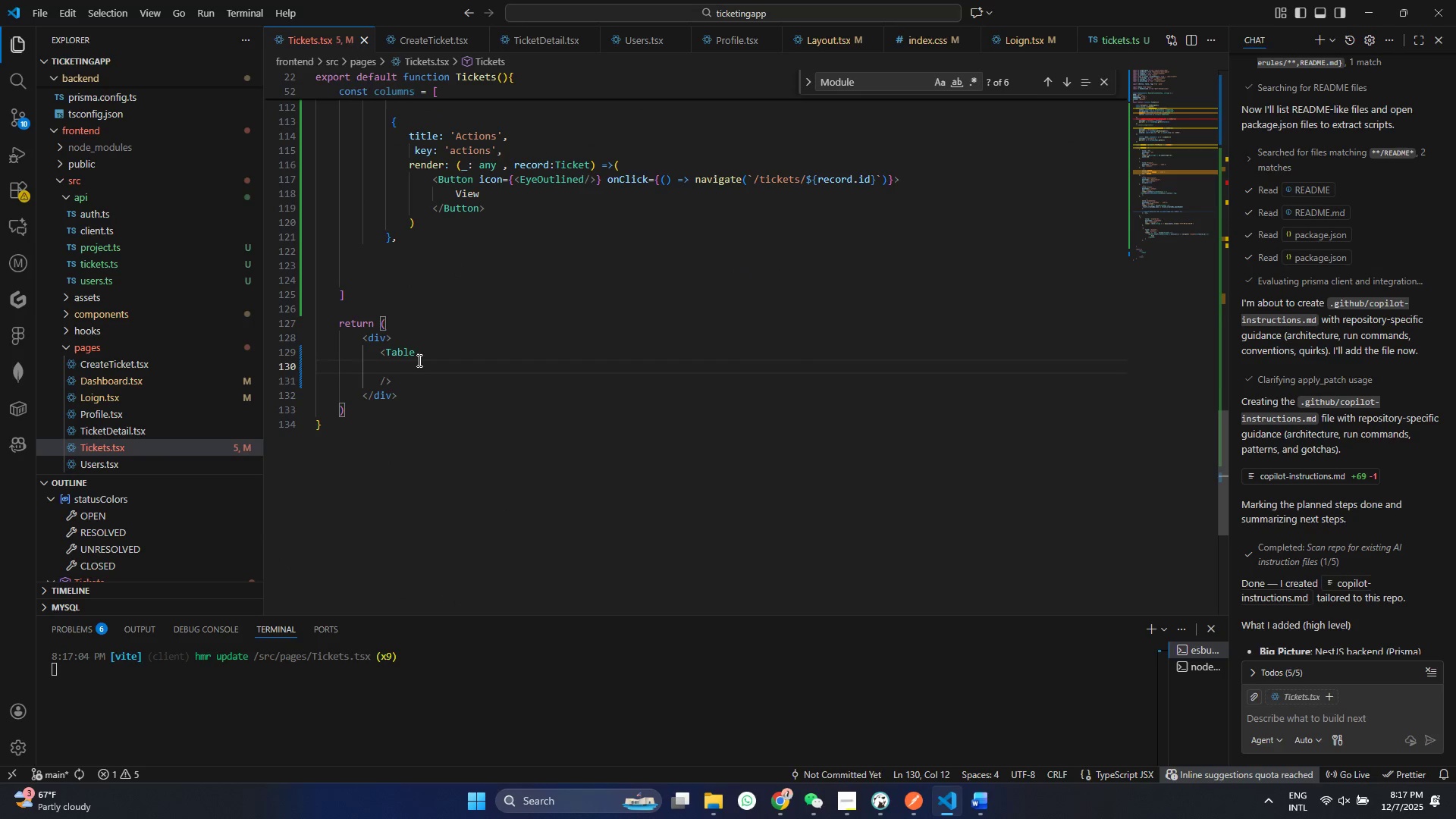 
type(col)
 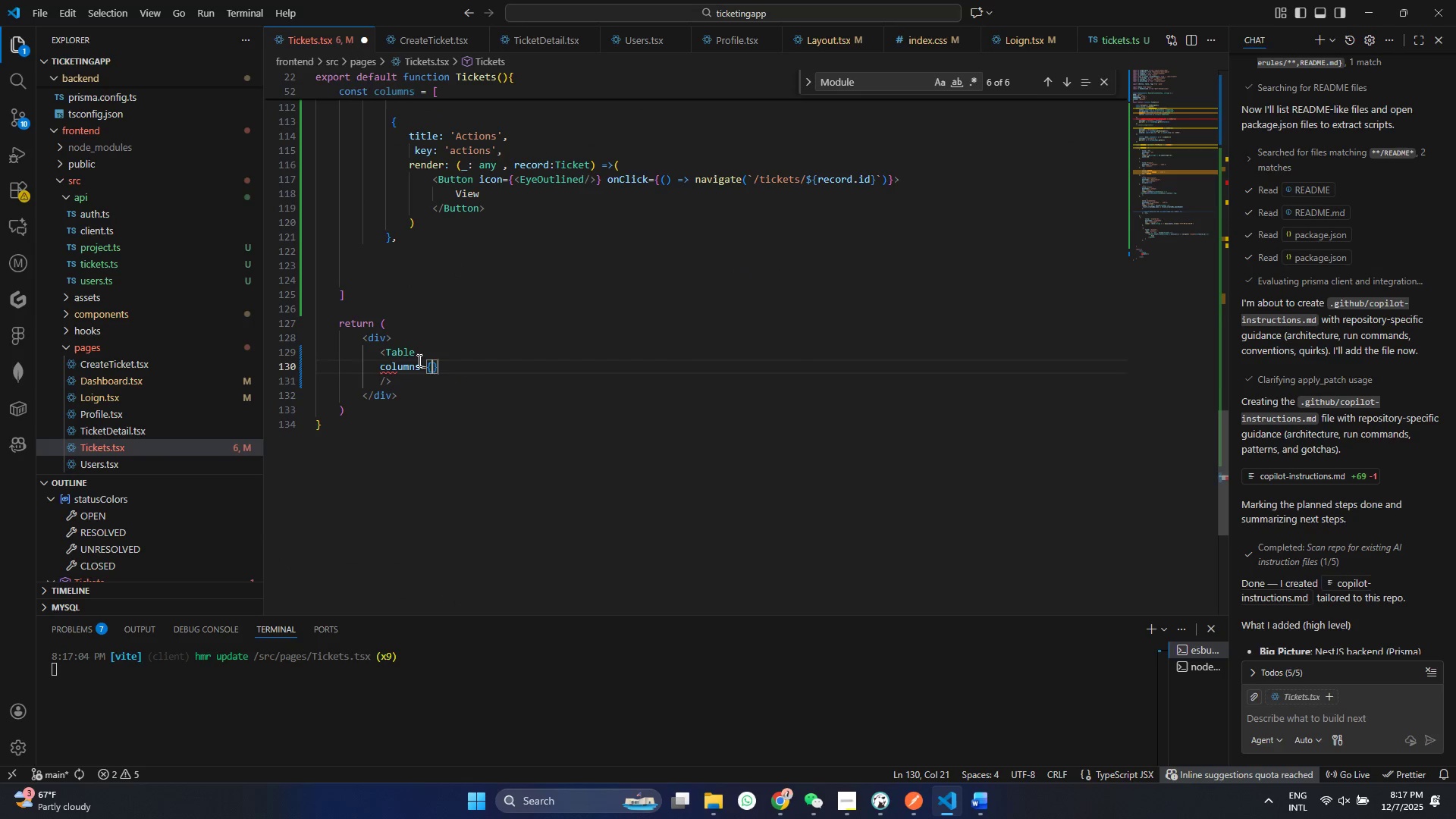 
key(Enter)
 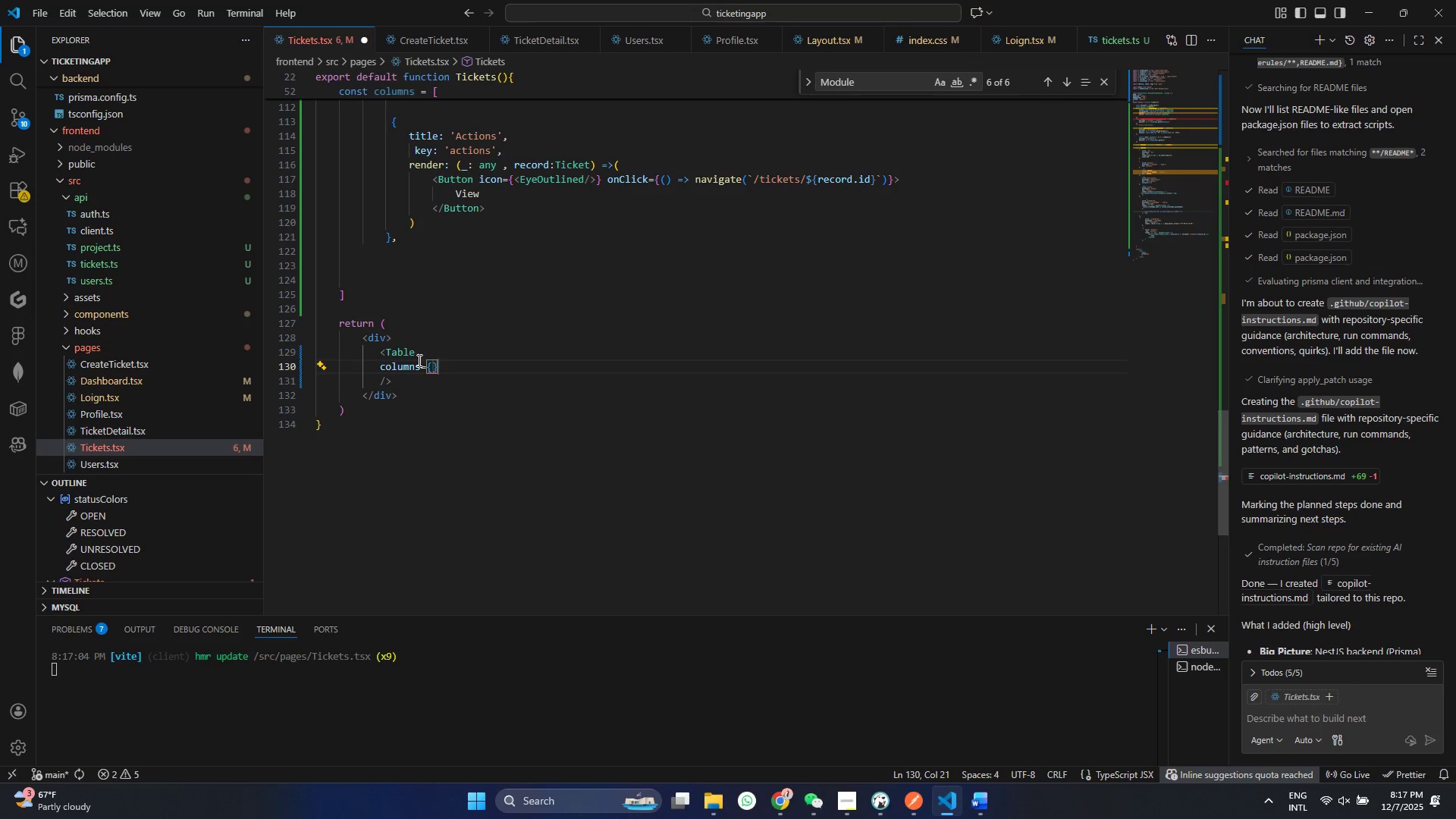 
type(col)
 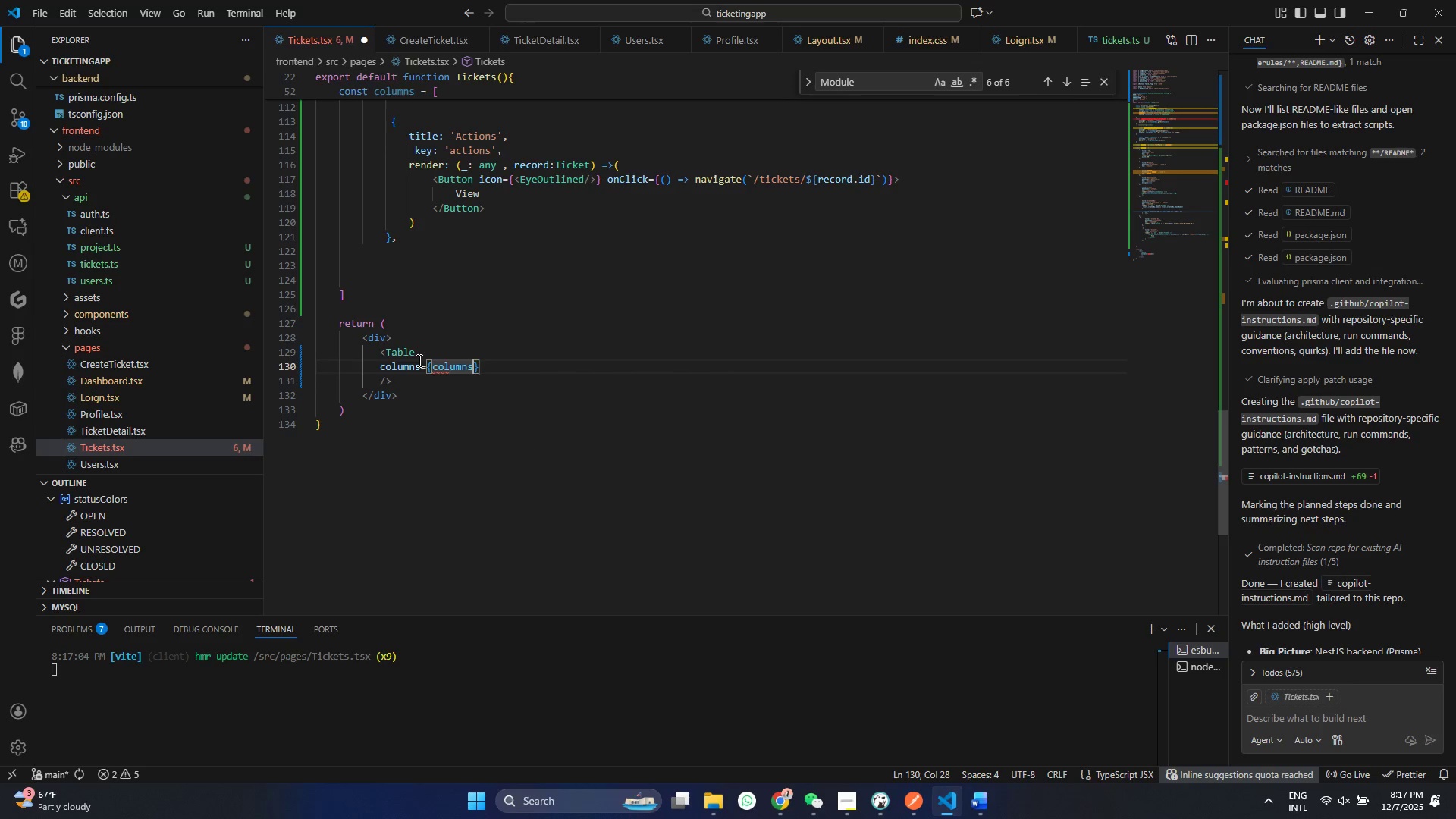 
key(Enter)
 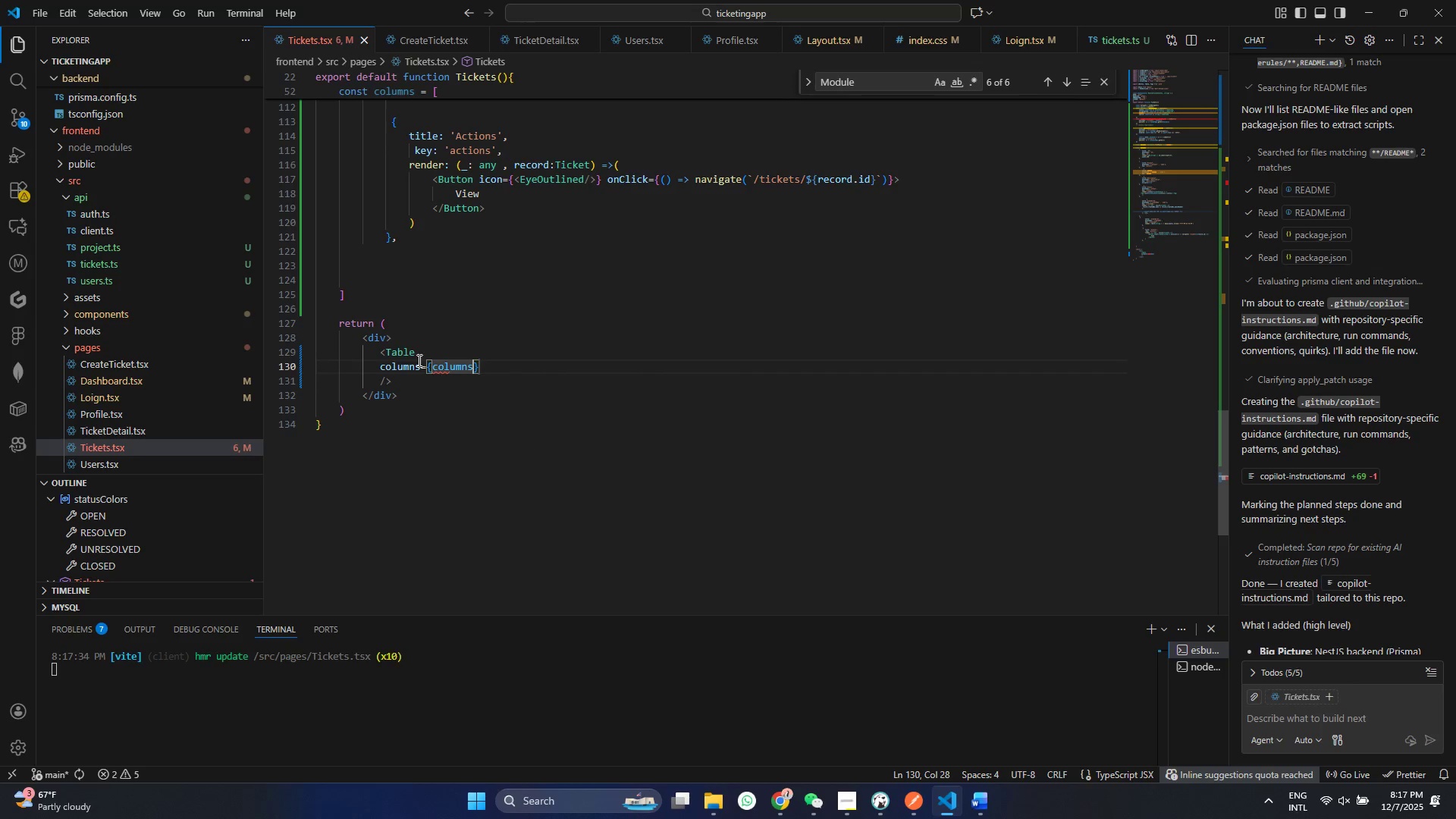 
key(Control+ControlLeft)
 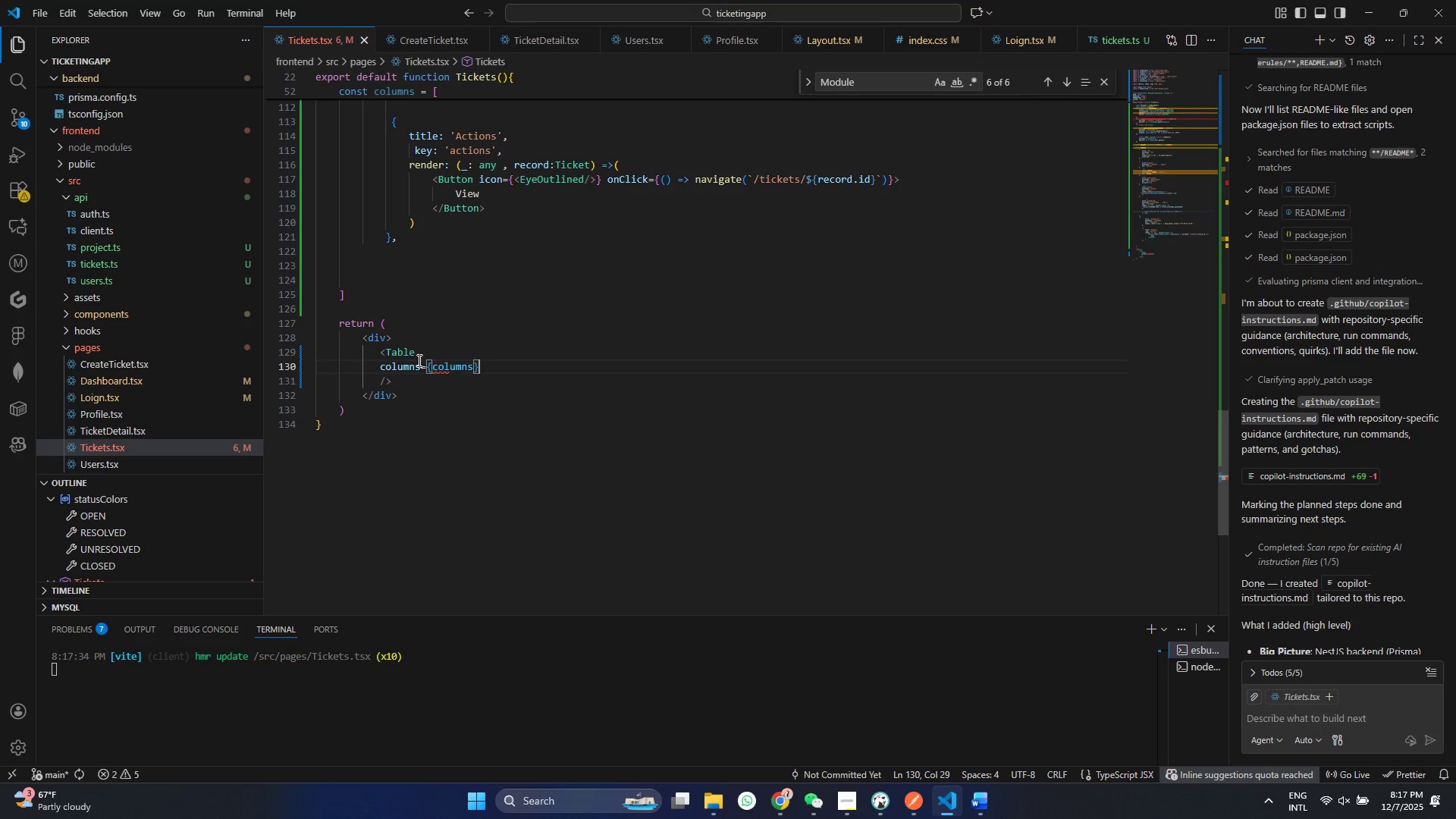 
key(Control+S)
 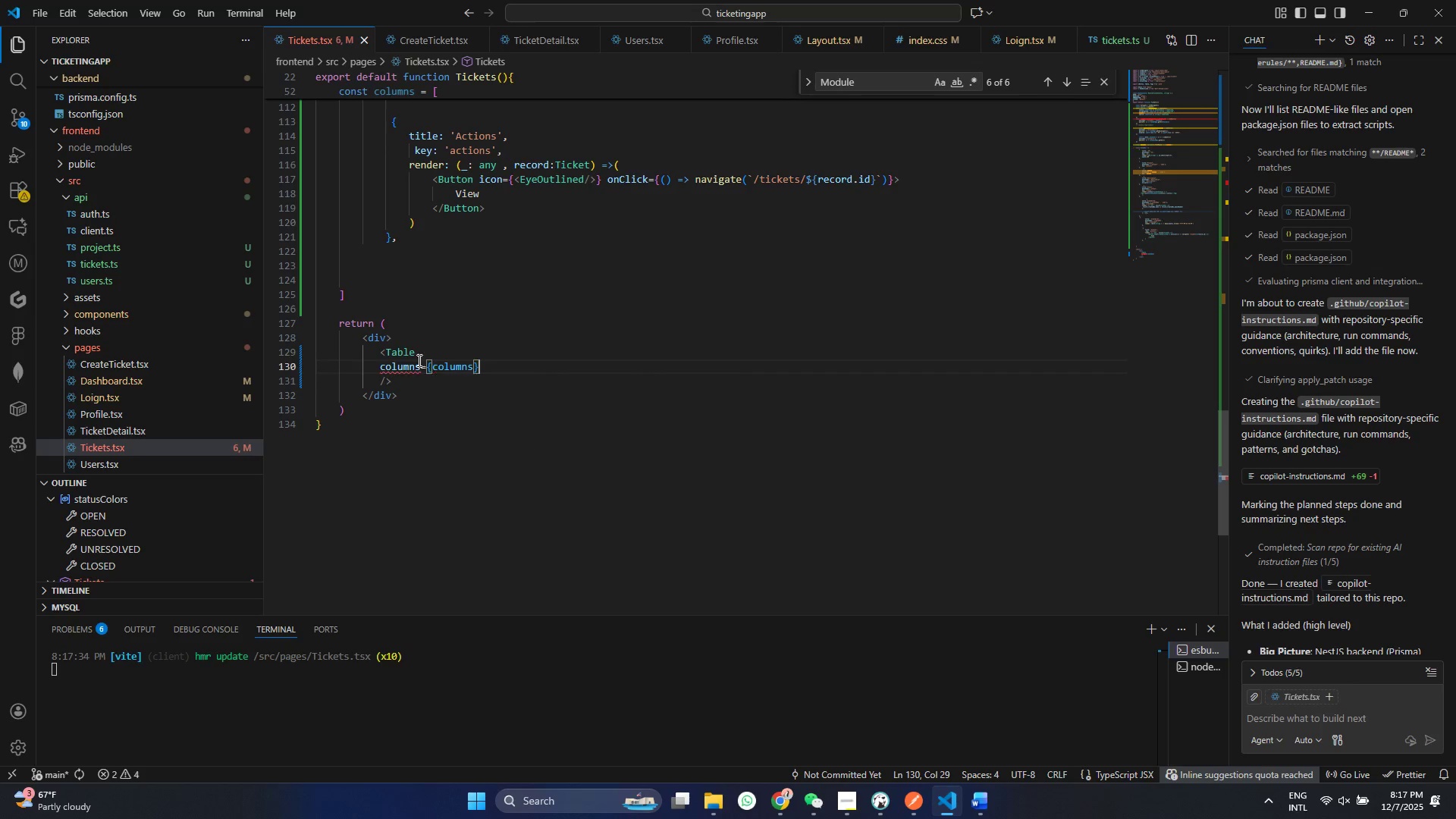 
key(ArrowRight)
 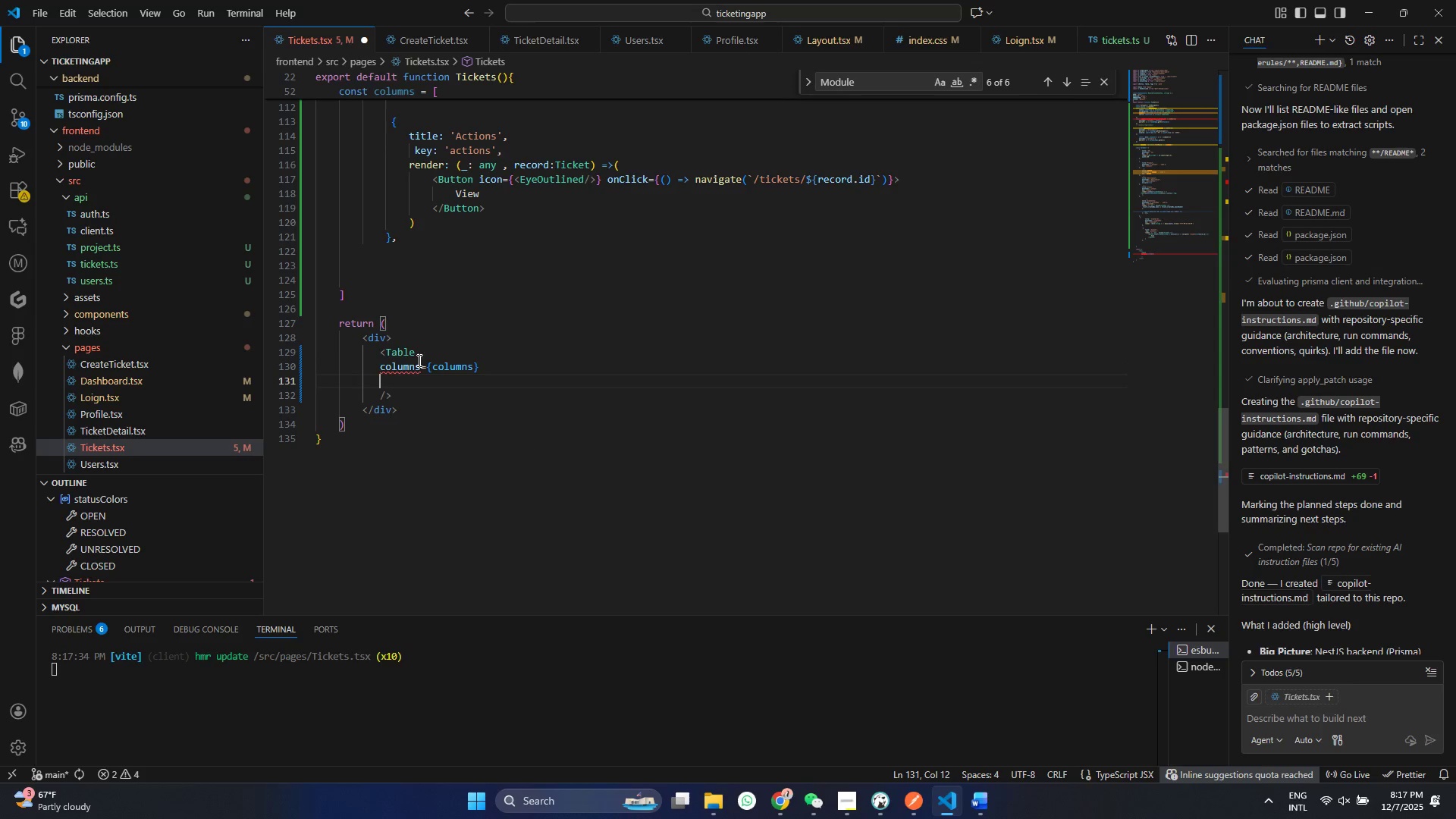 
key(Enter)
 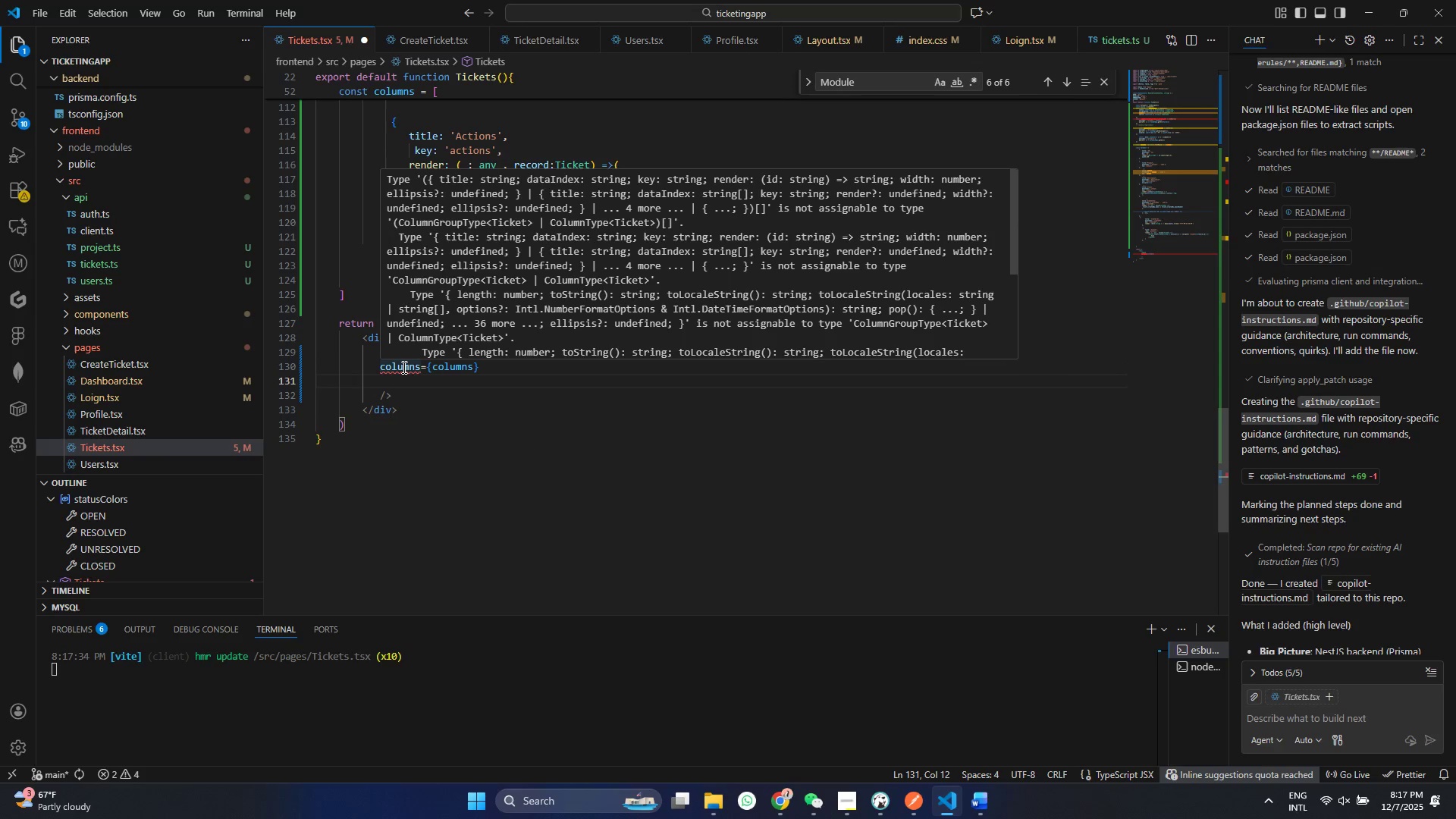 
wait(5.78)
 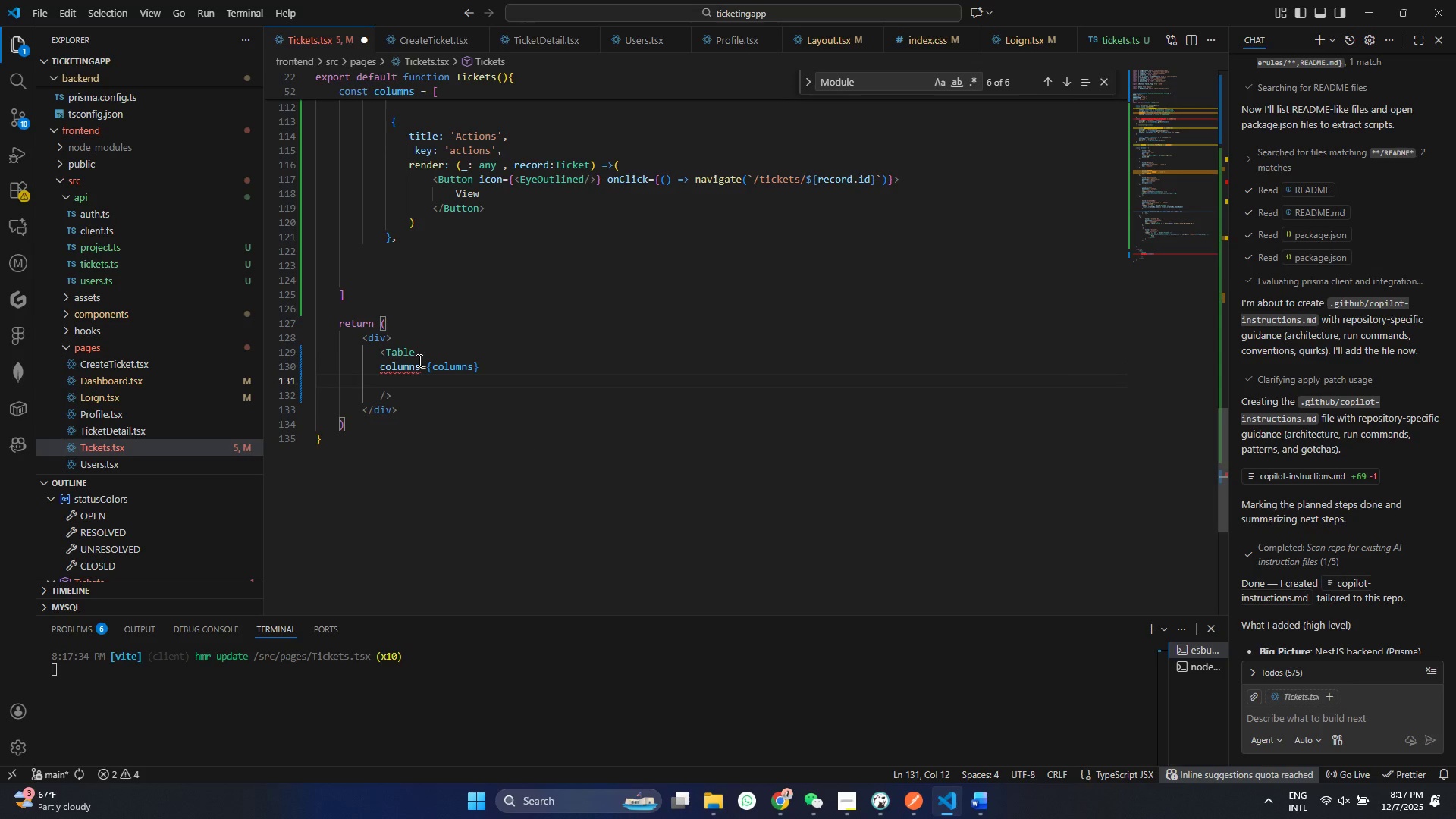 
left_click([500, 372])
 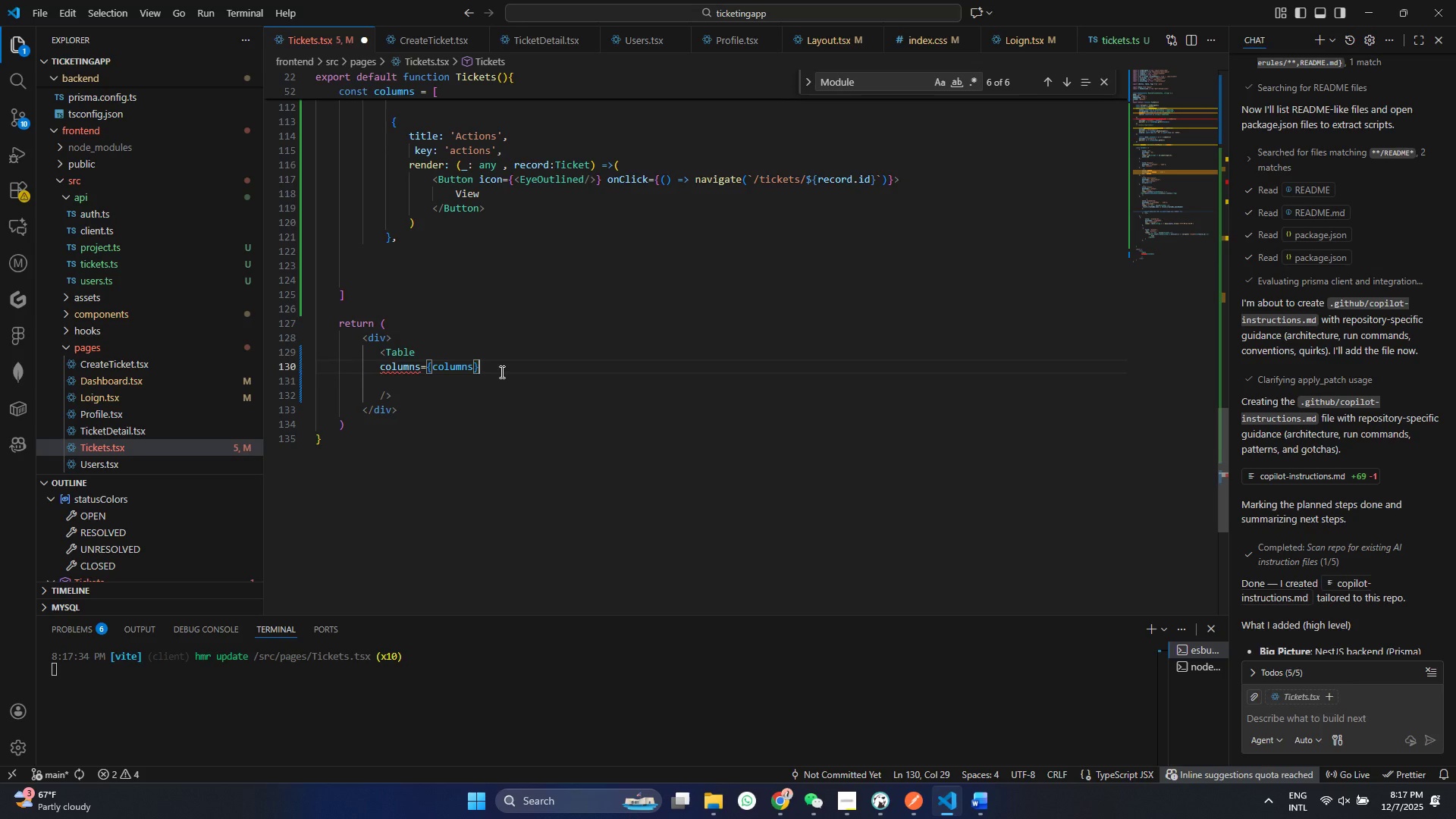 
key(ArrowDown)
 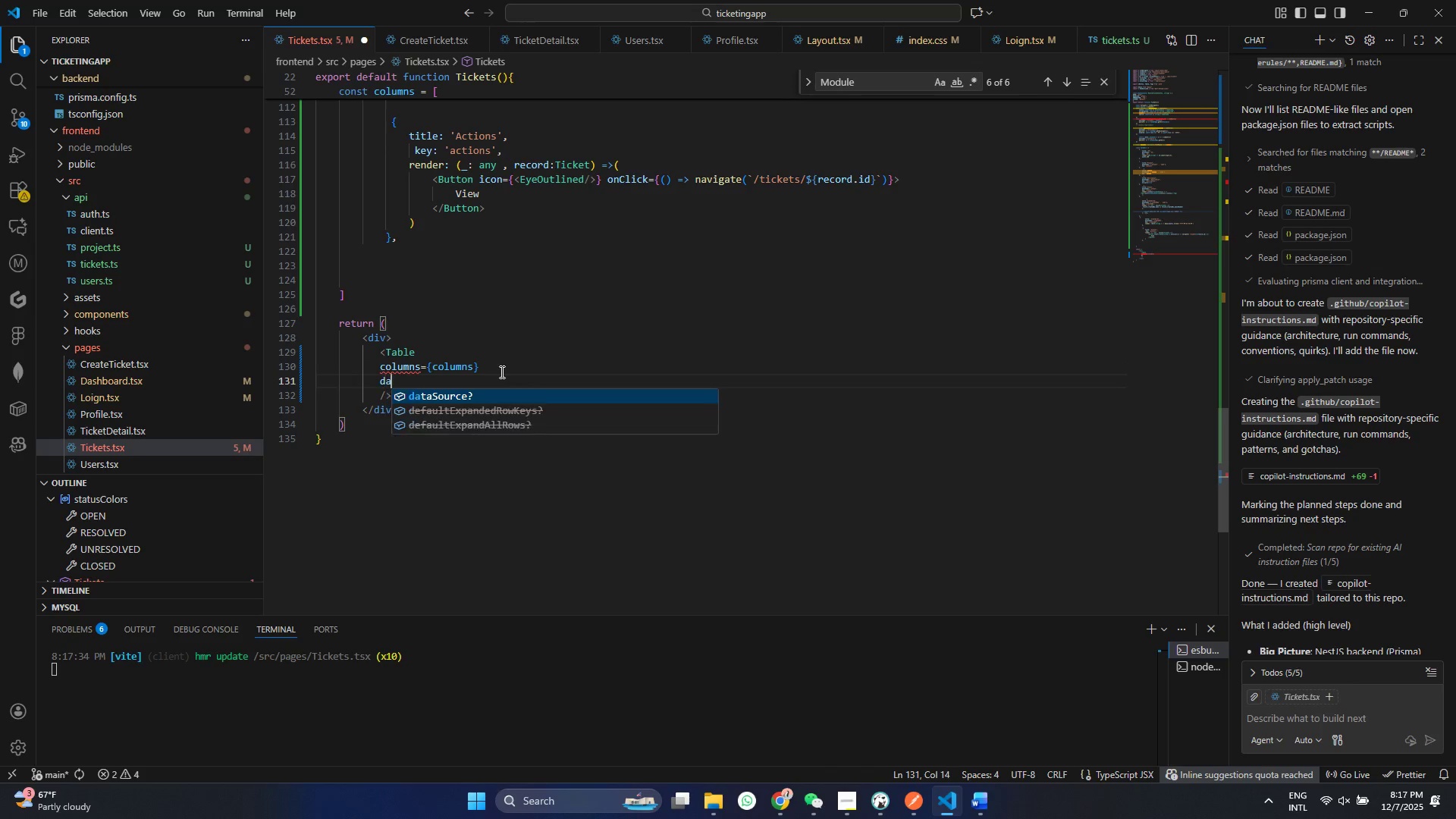 
type(da)
 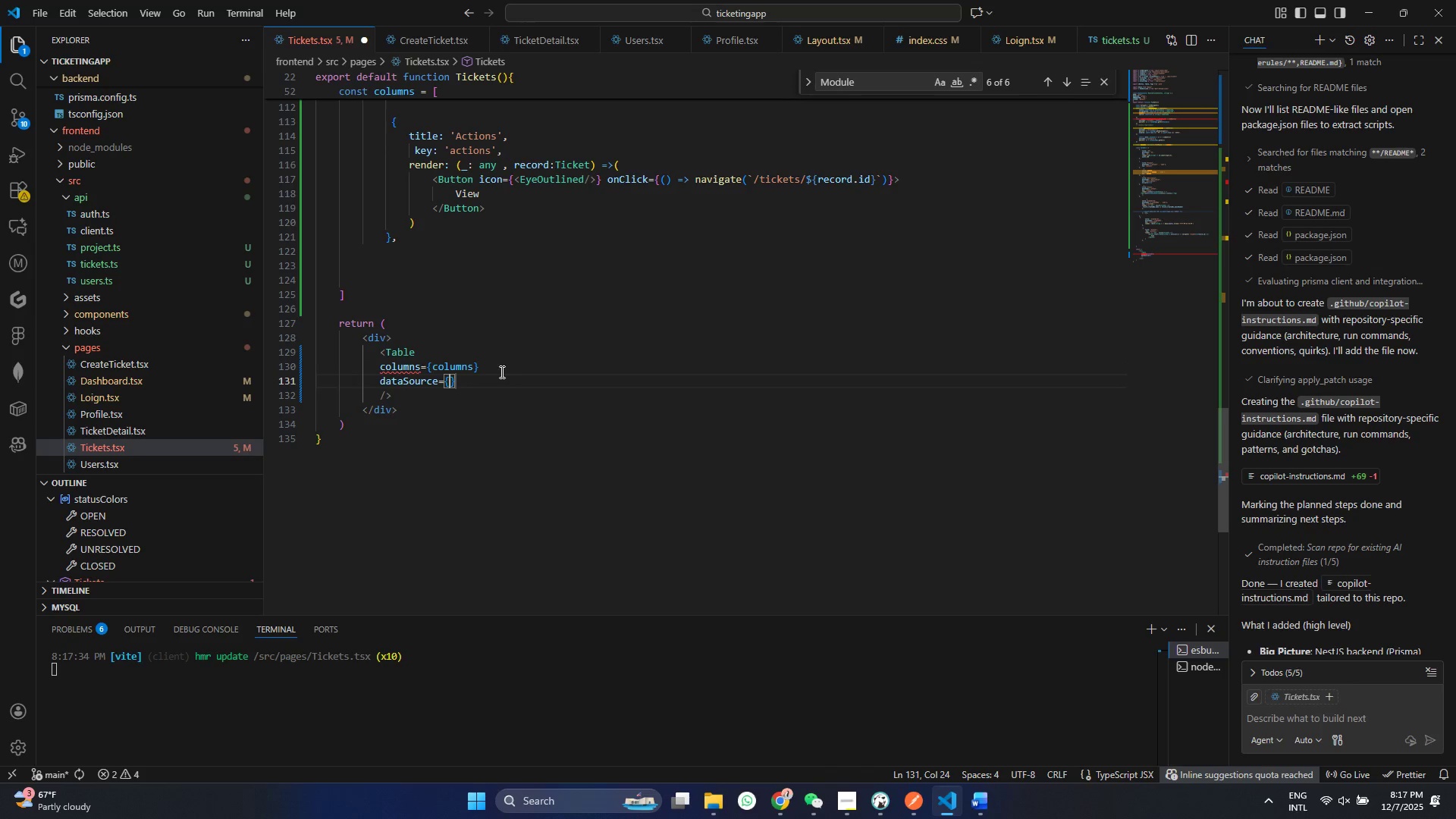 
key(Enter)
 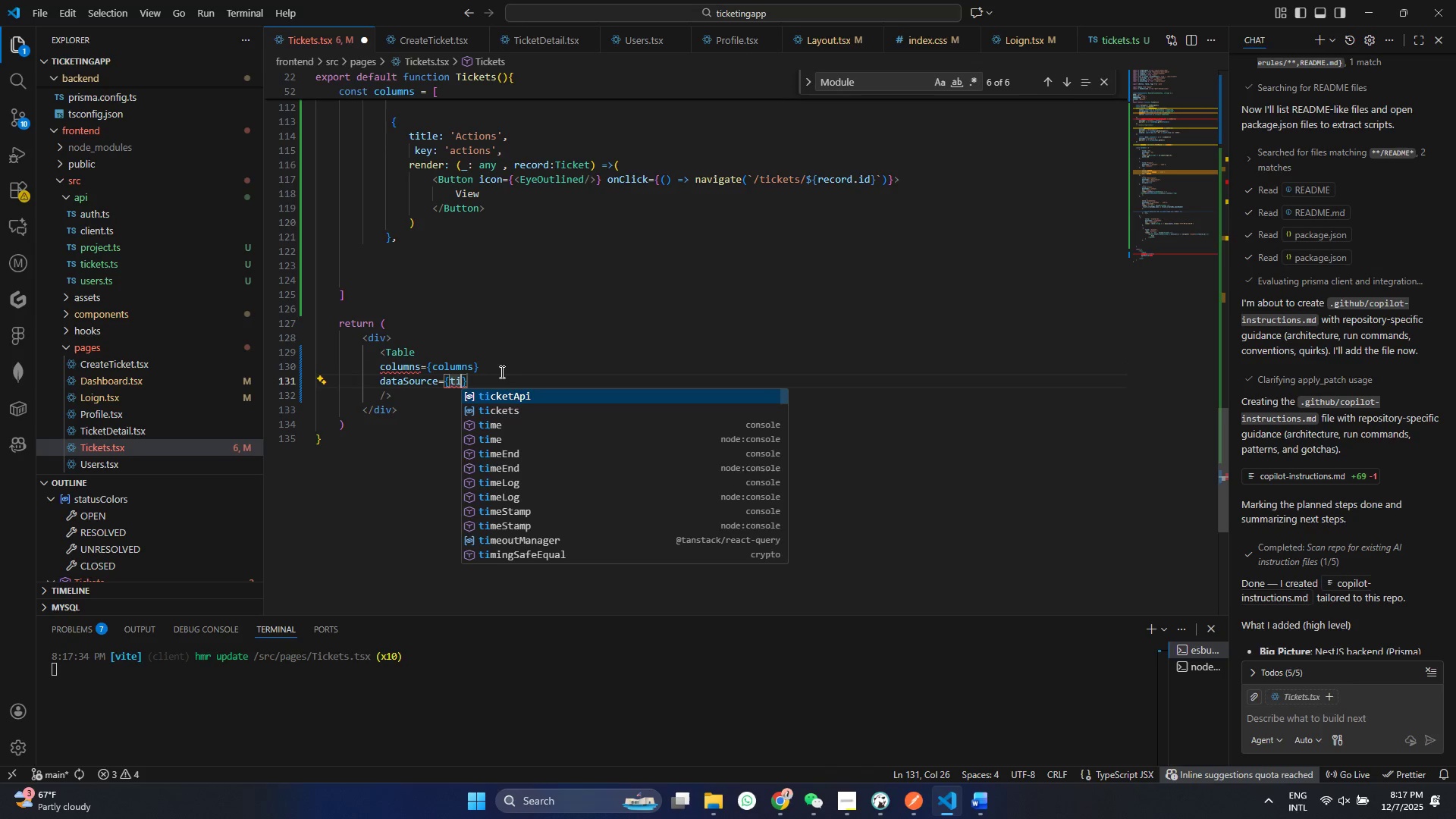 
type(ticker)
key(Backspace)
type(t)
 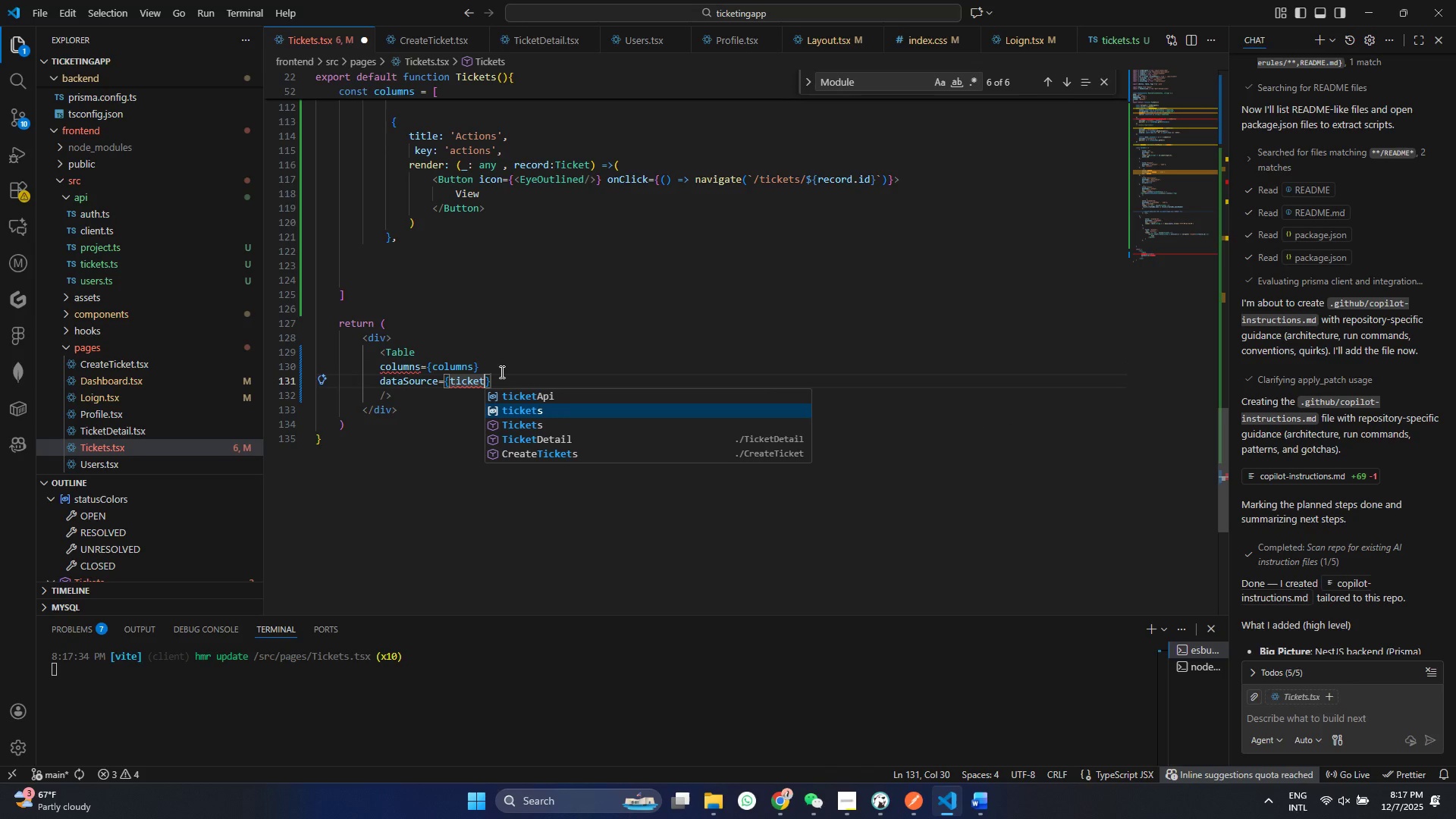 
key(ArrowDown)
 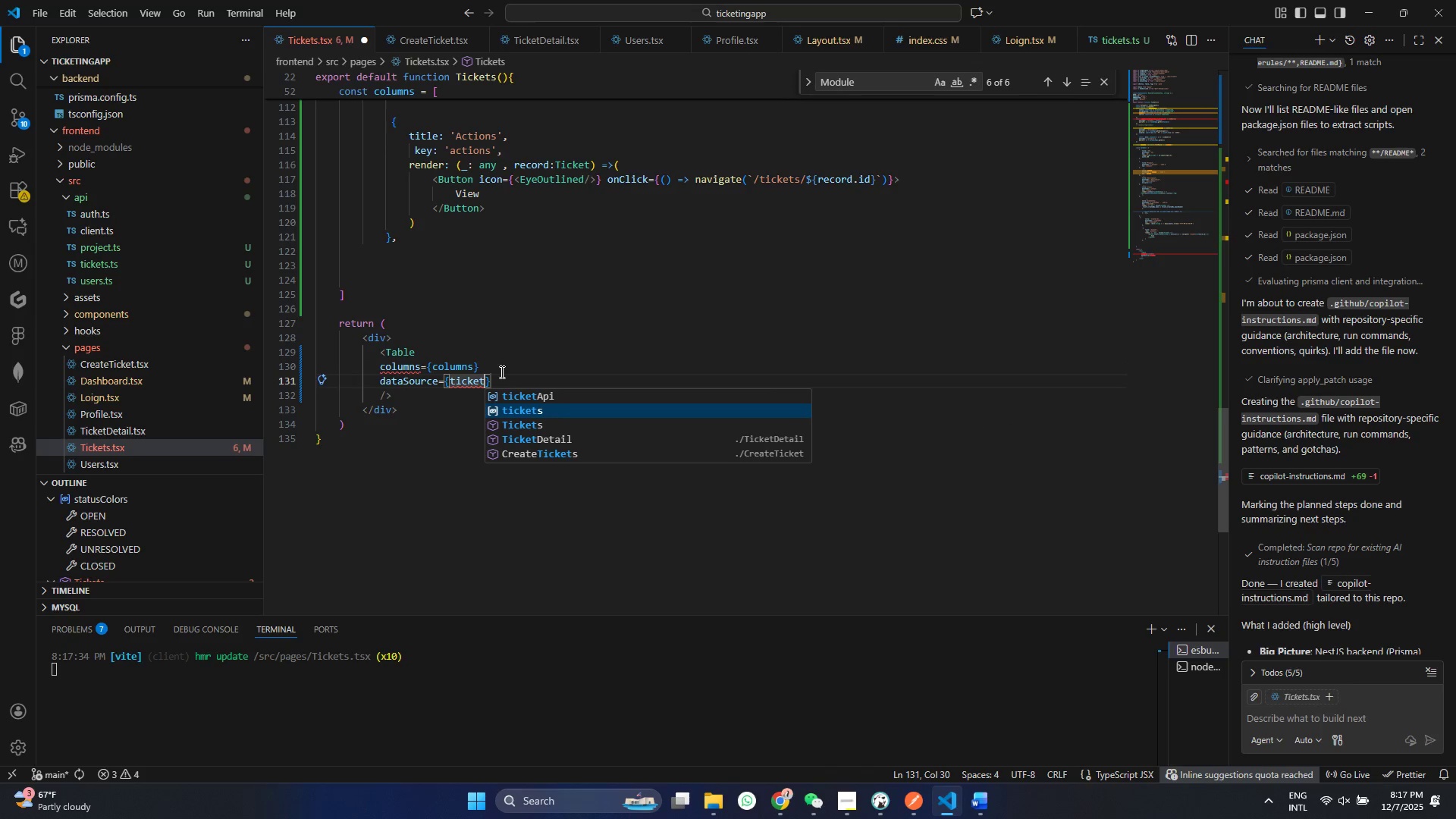 
key(Enter)
 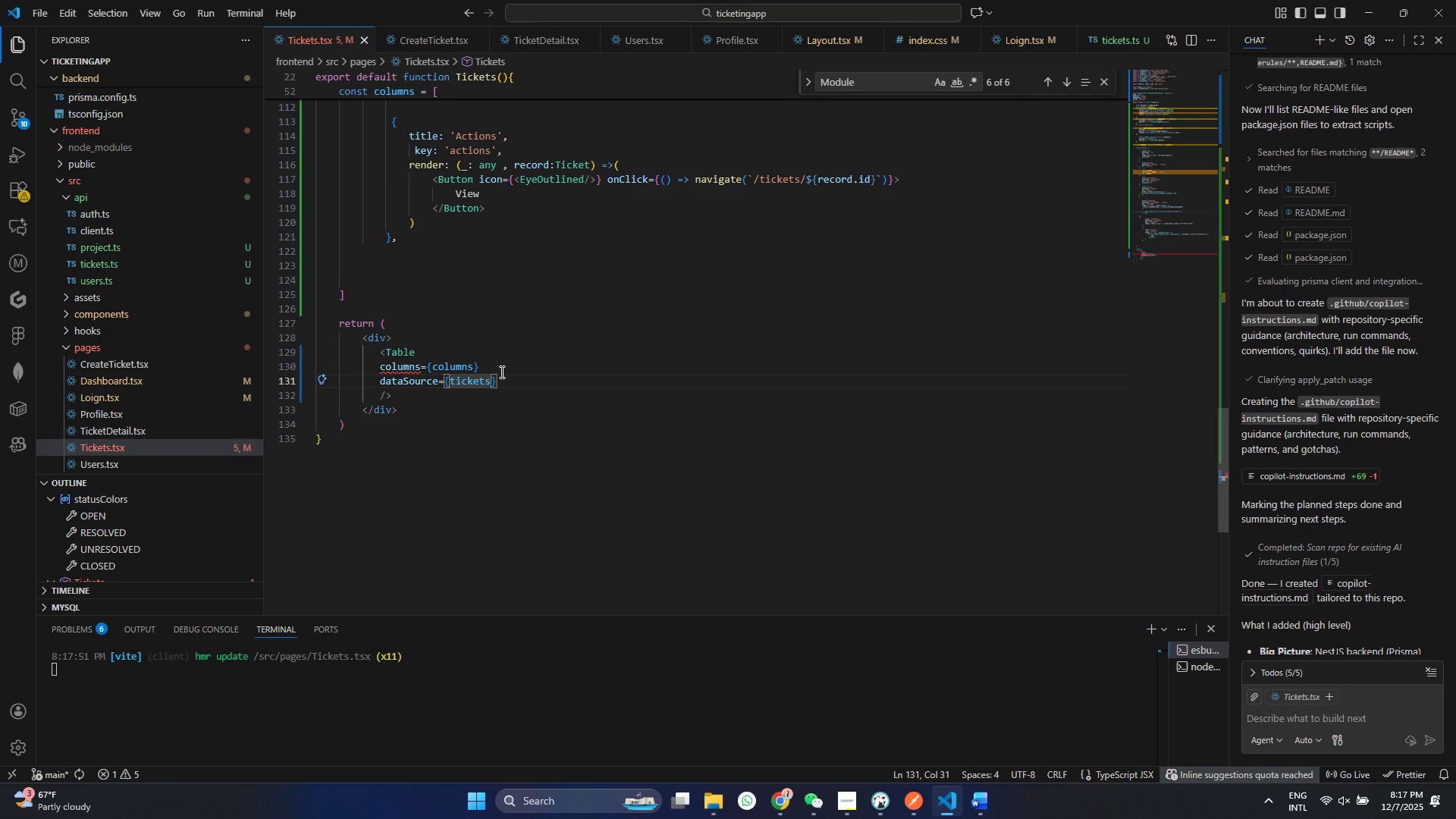 
key(Control+ControlLeft)
 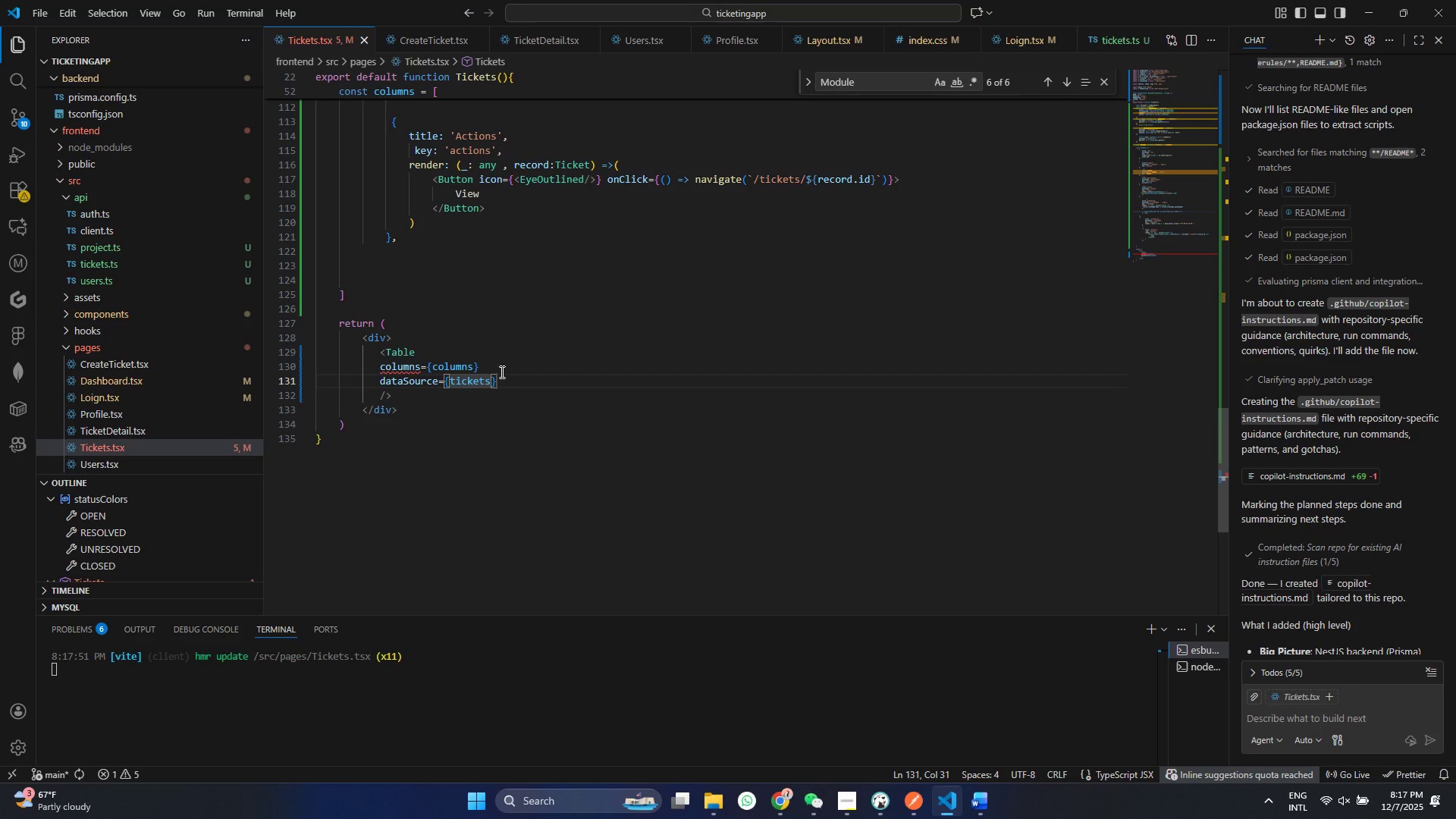 
key(Control+S)
 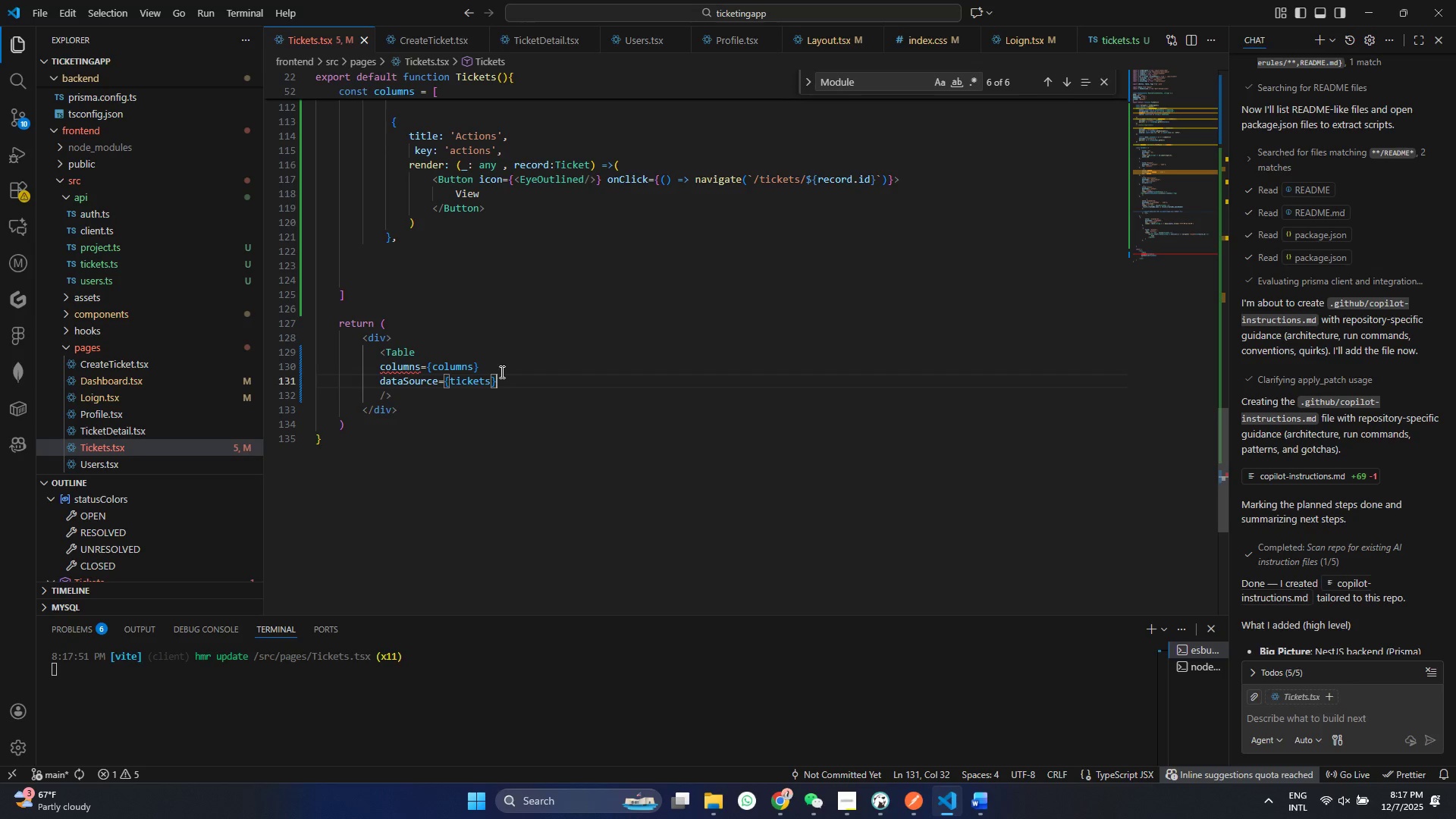 
key(ArrowRight)
 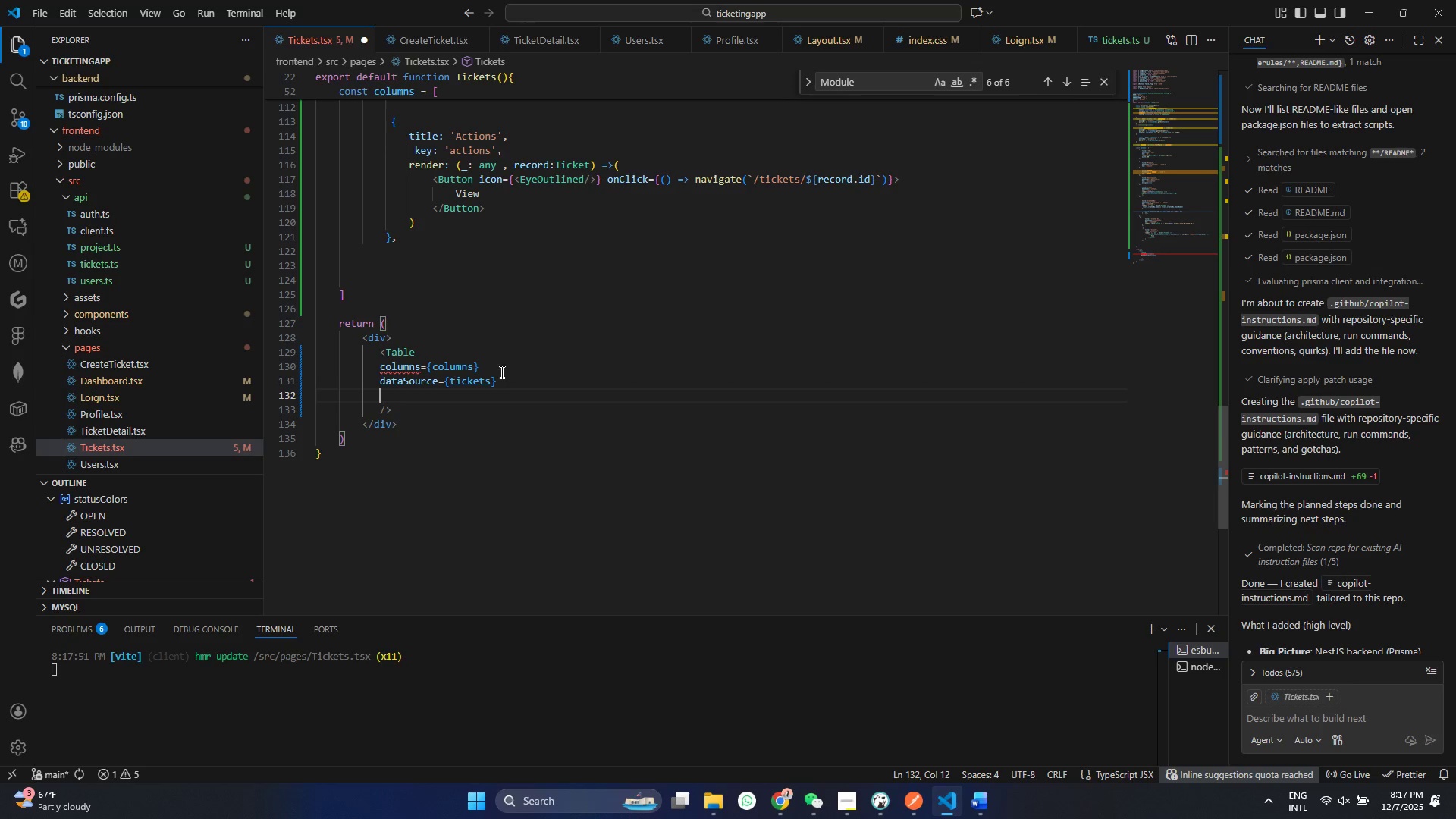 
key(Enter)
 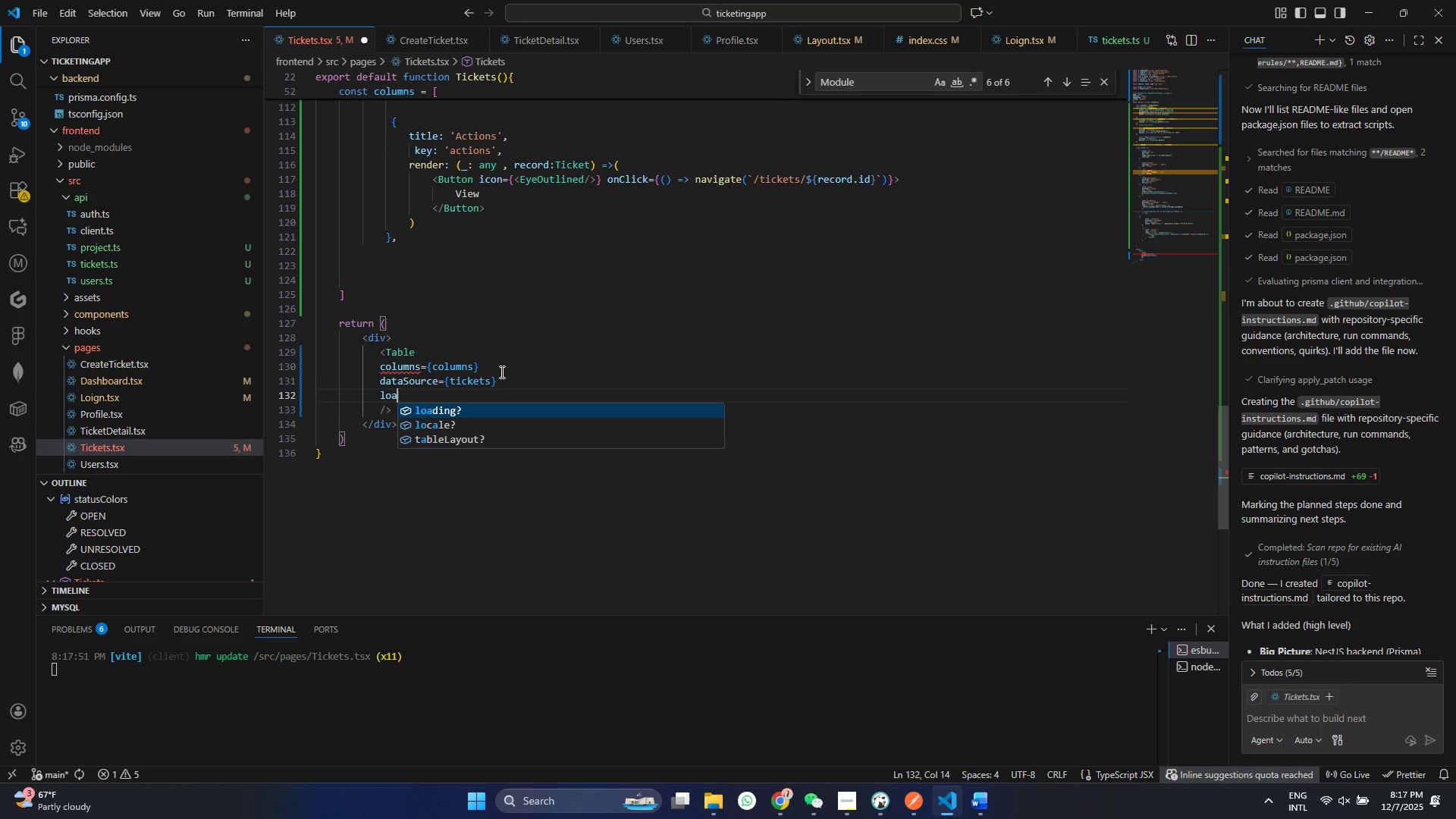 
type(loa)
 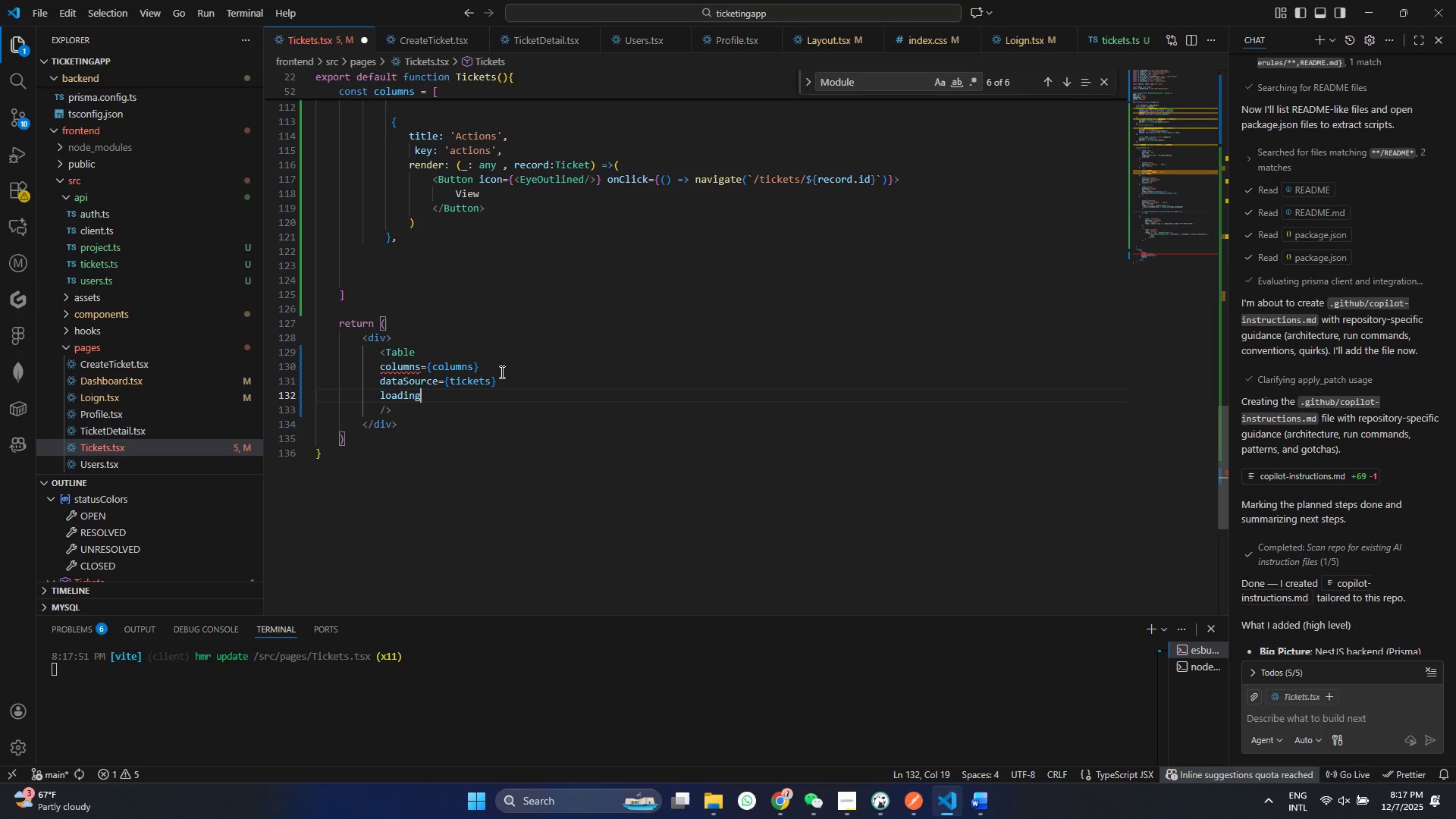 
key(Enter)
 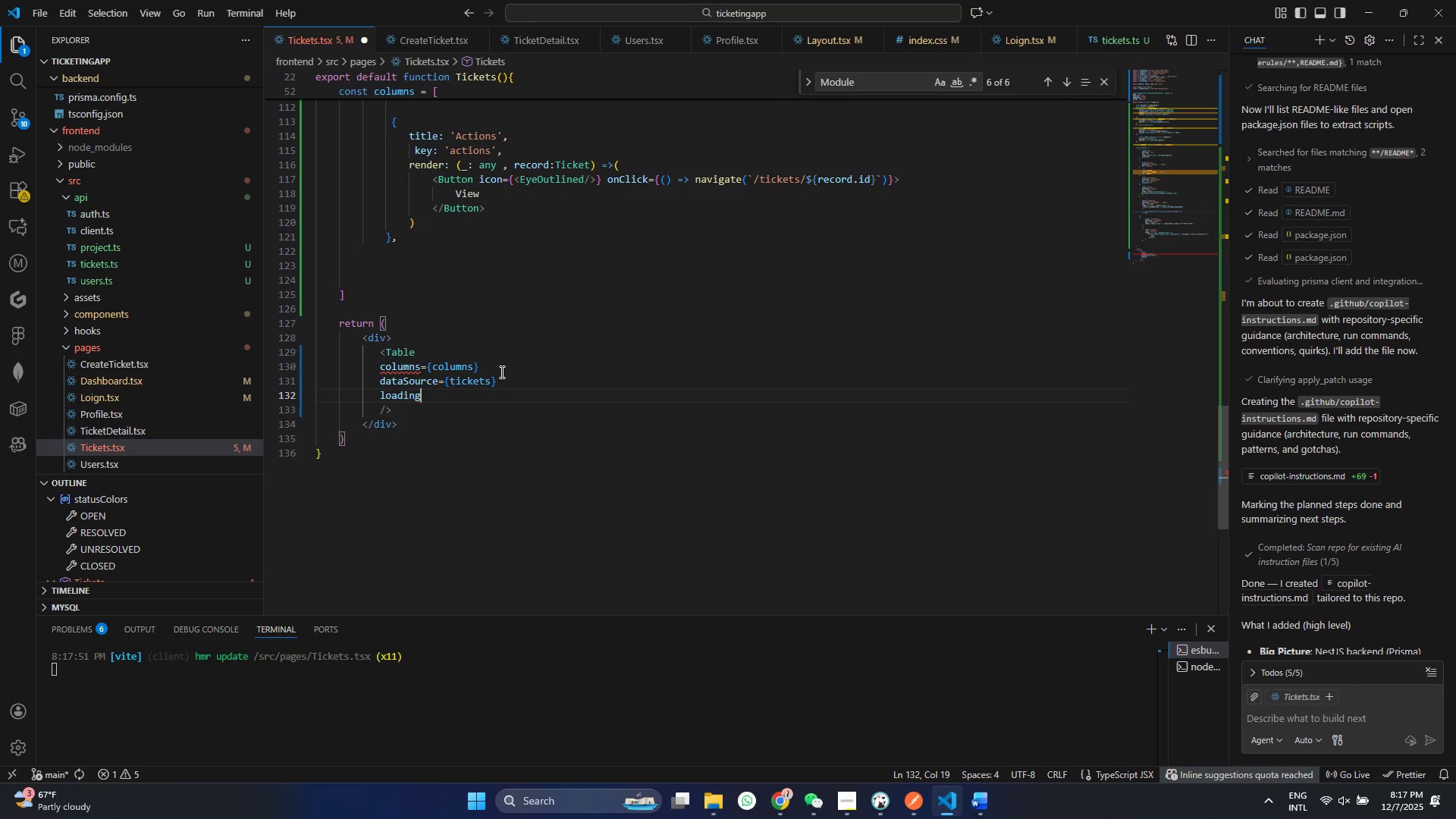 
type(={isL)
 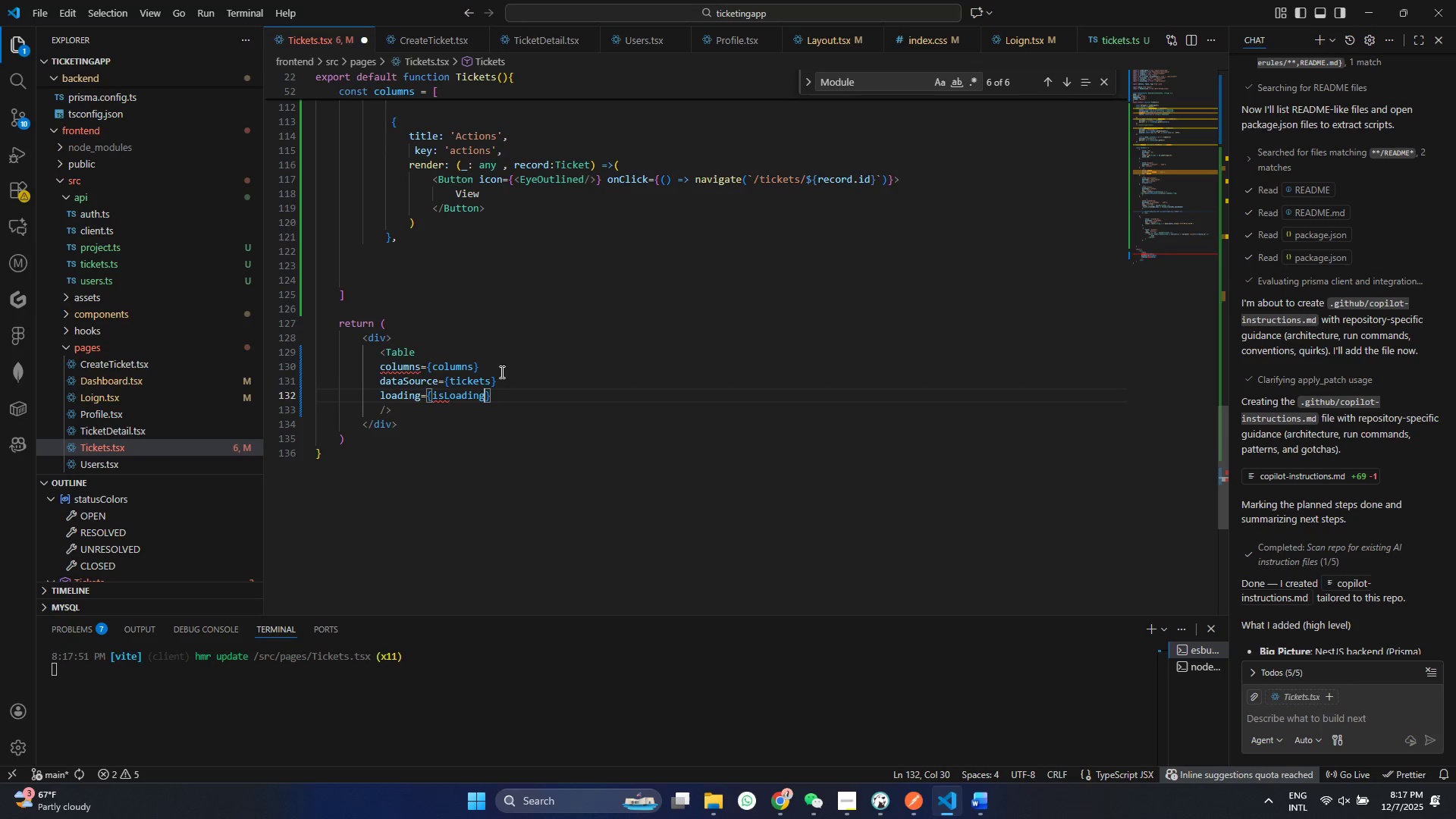 
key(Enter)
 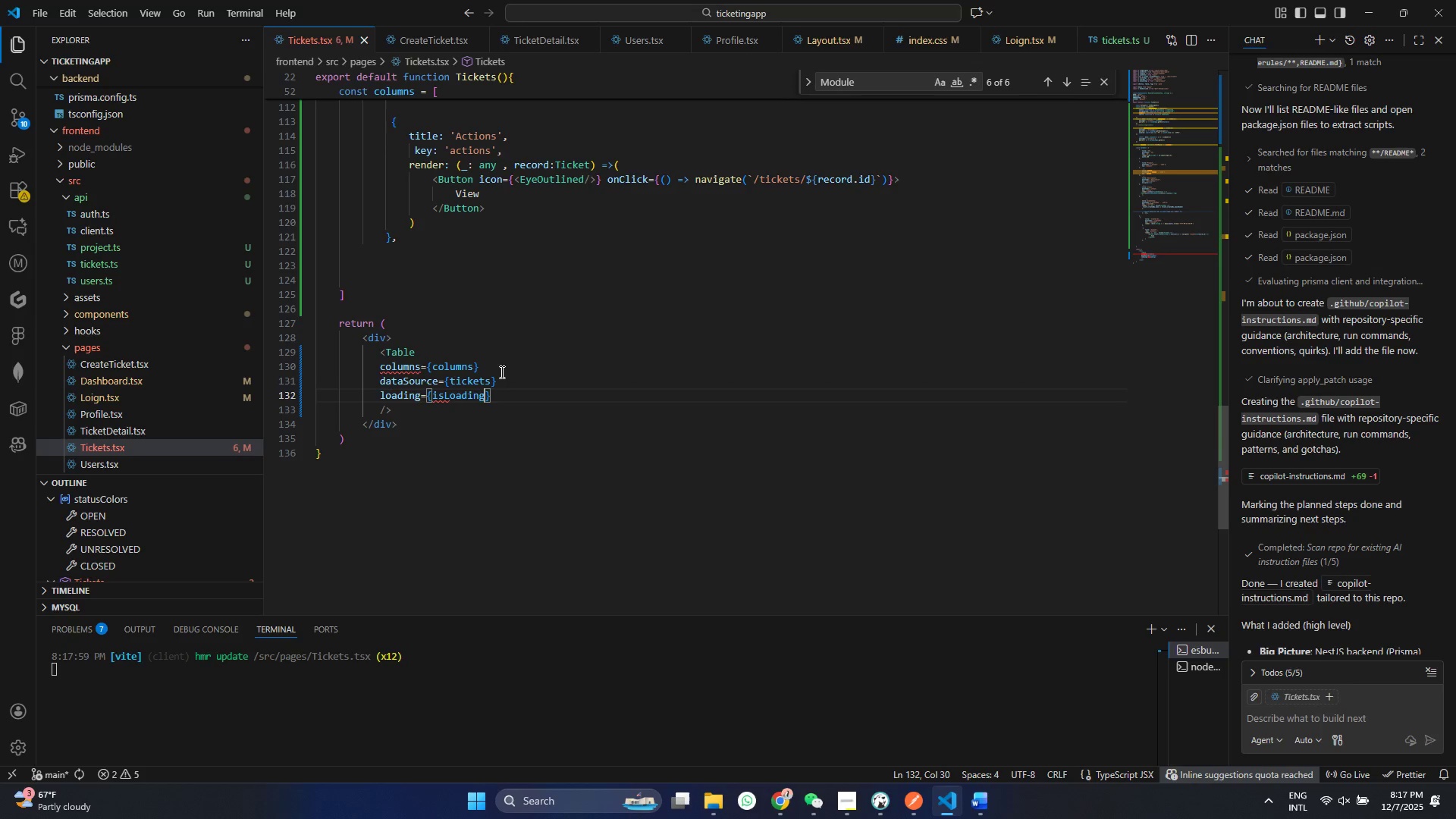 
key(Control+ControlLeft)
 